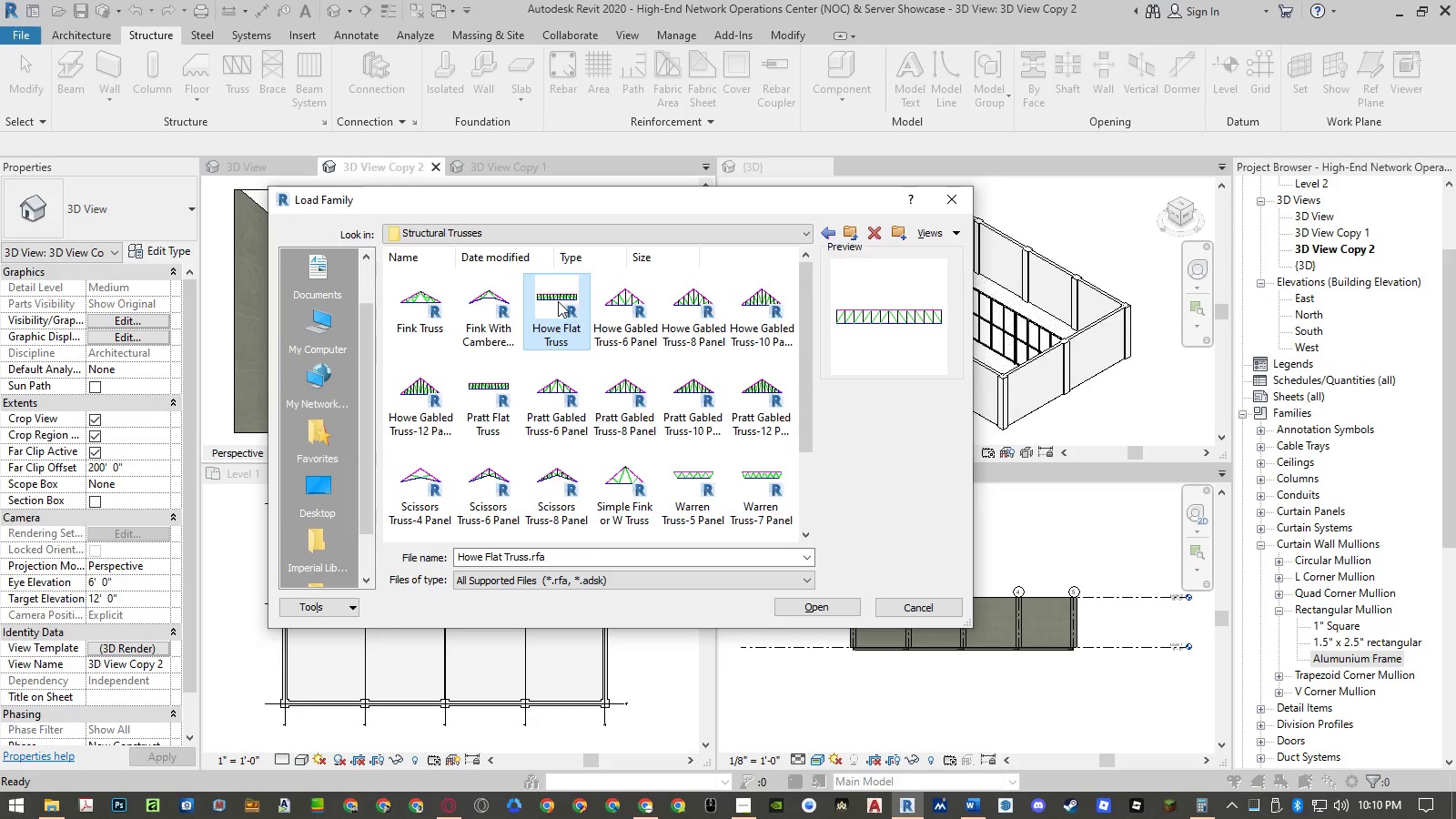 
double_click([620, 307])
 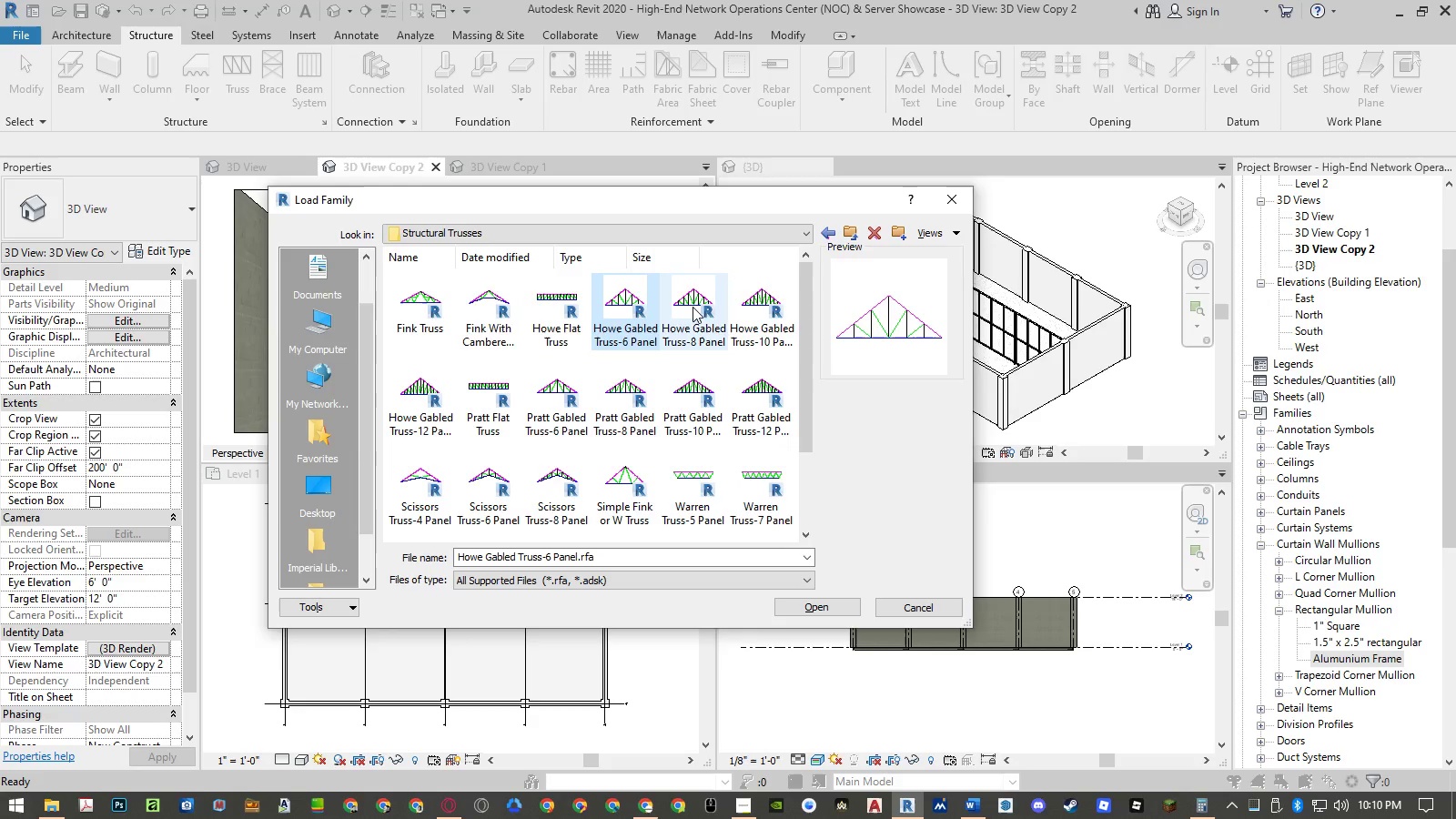 
mouse_move([595, 308])
 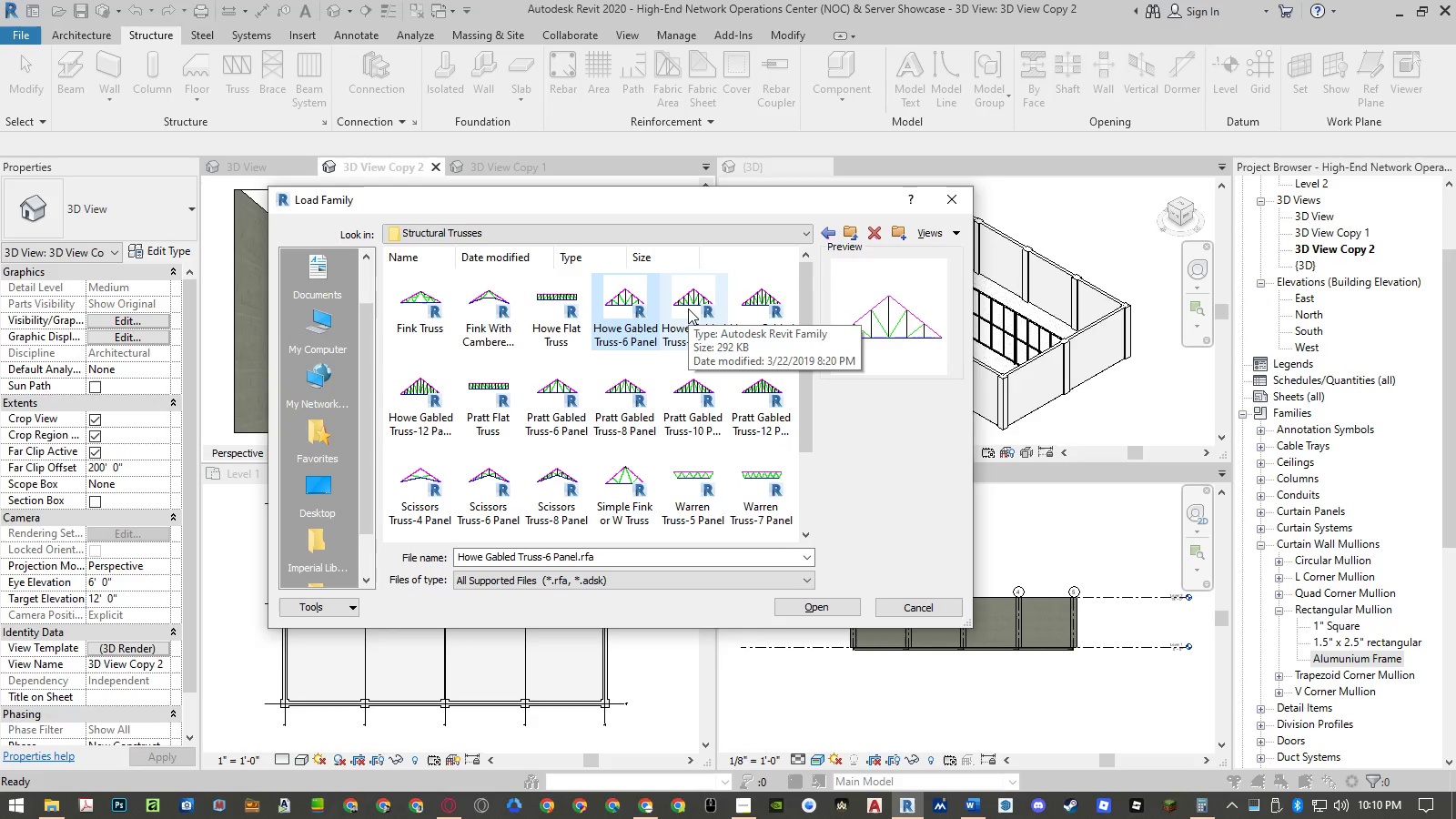 
left_click([688, 308])
 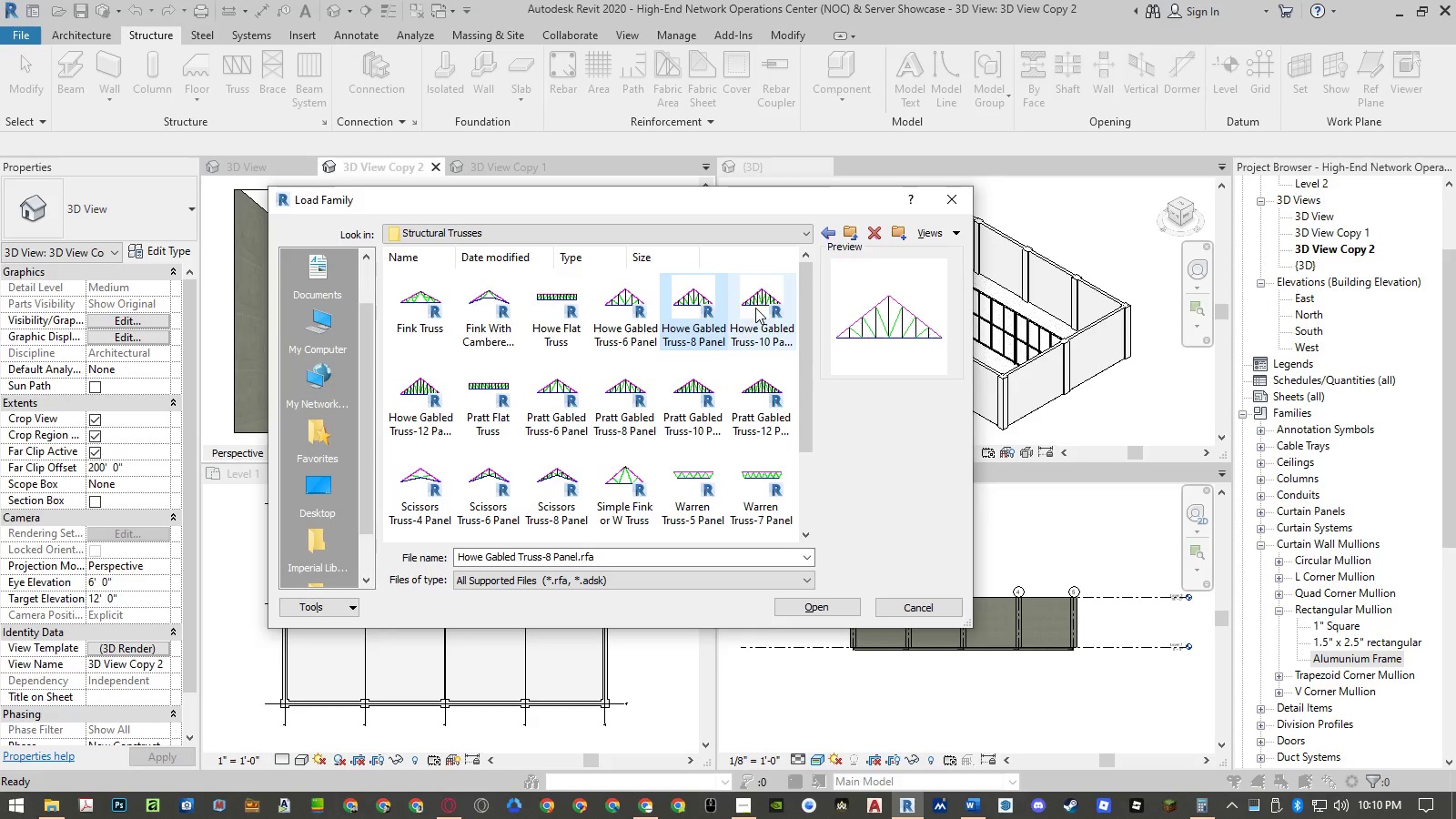 
left_click([755, 308])
 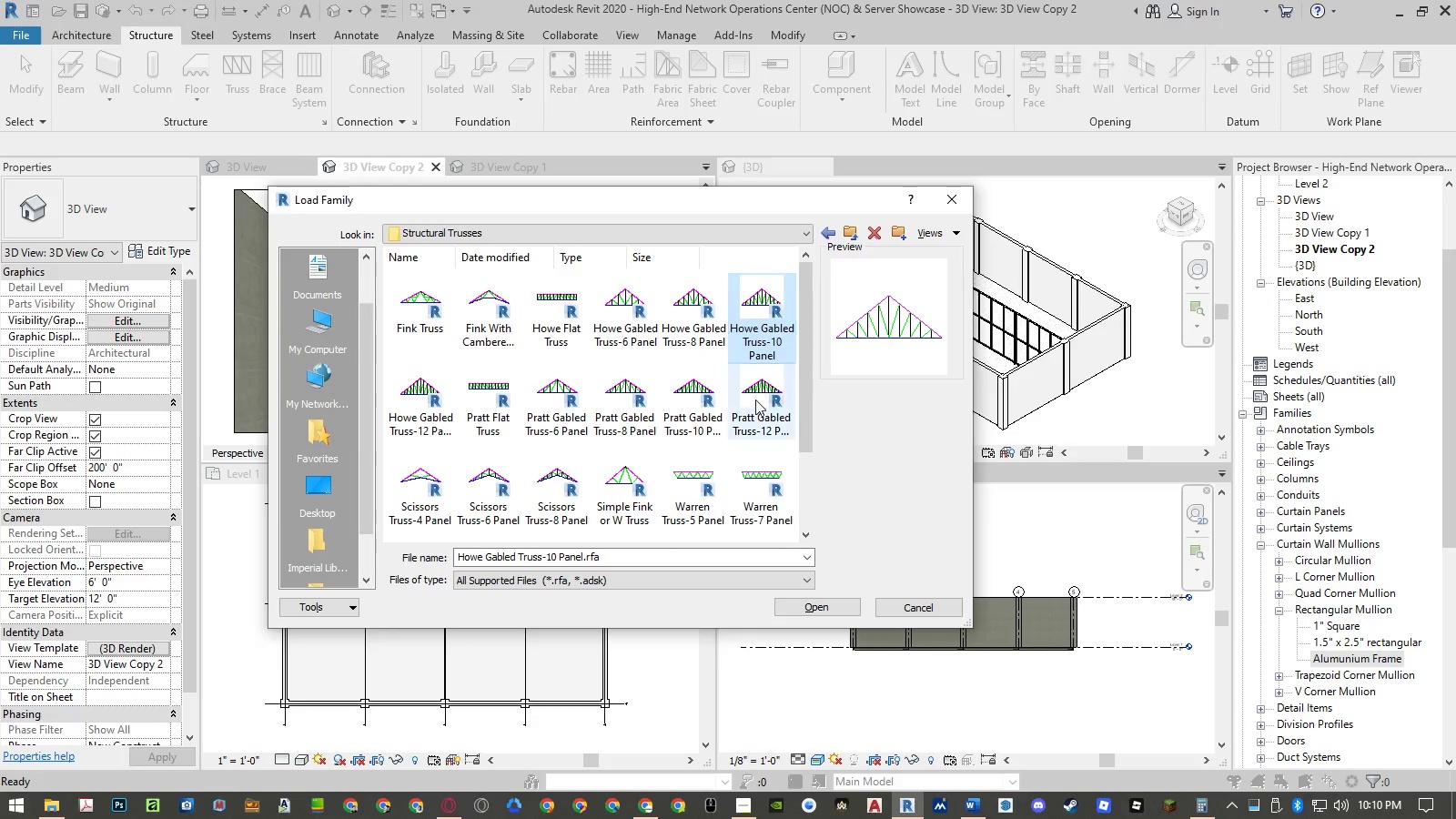 
left_click([755, 401])
 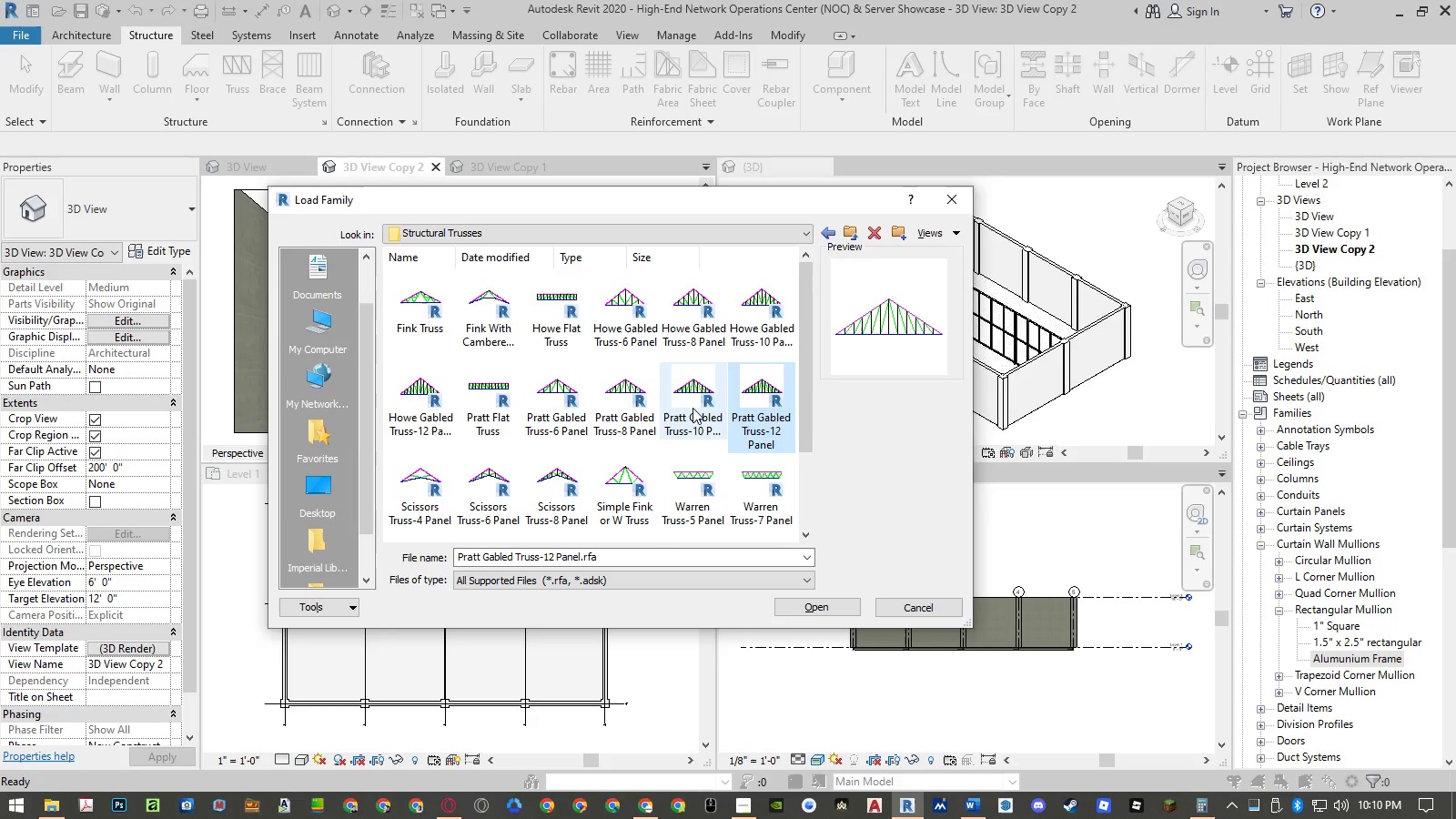 
left_click([693, 408])
 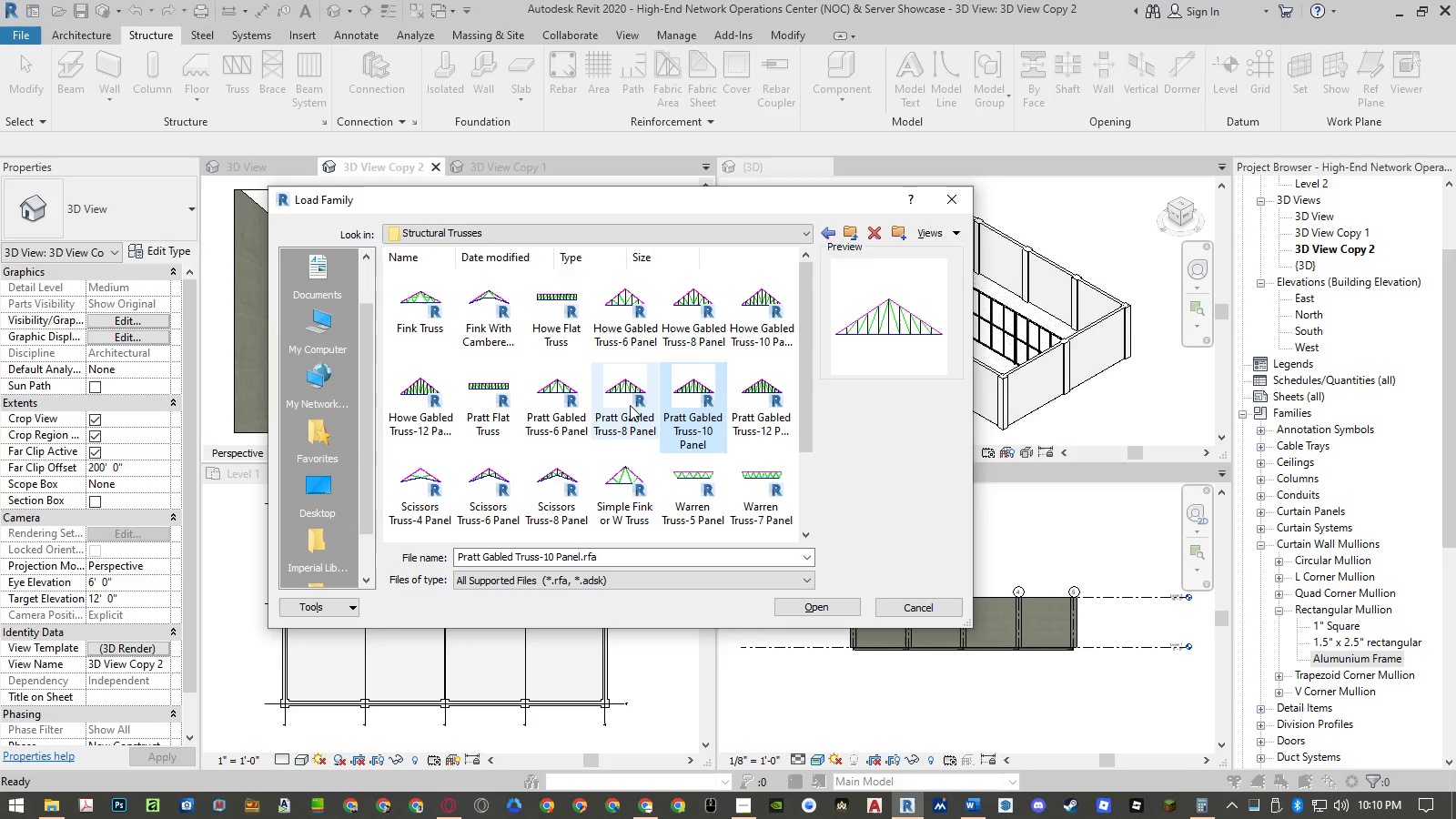 
left_click([628, 405])
 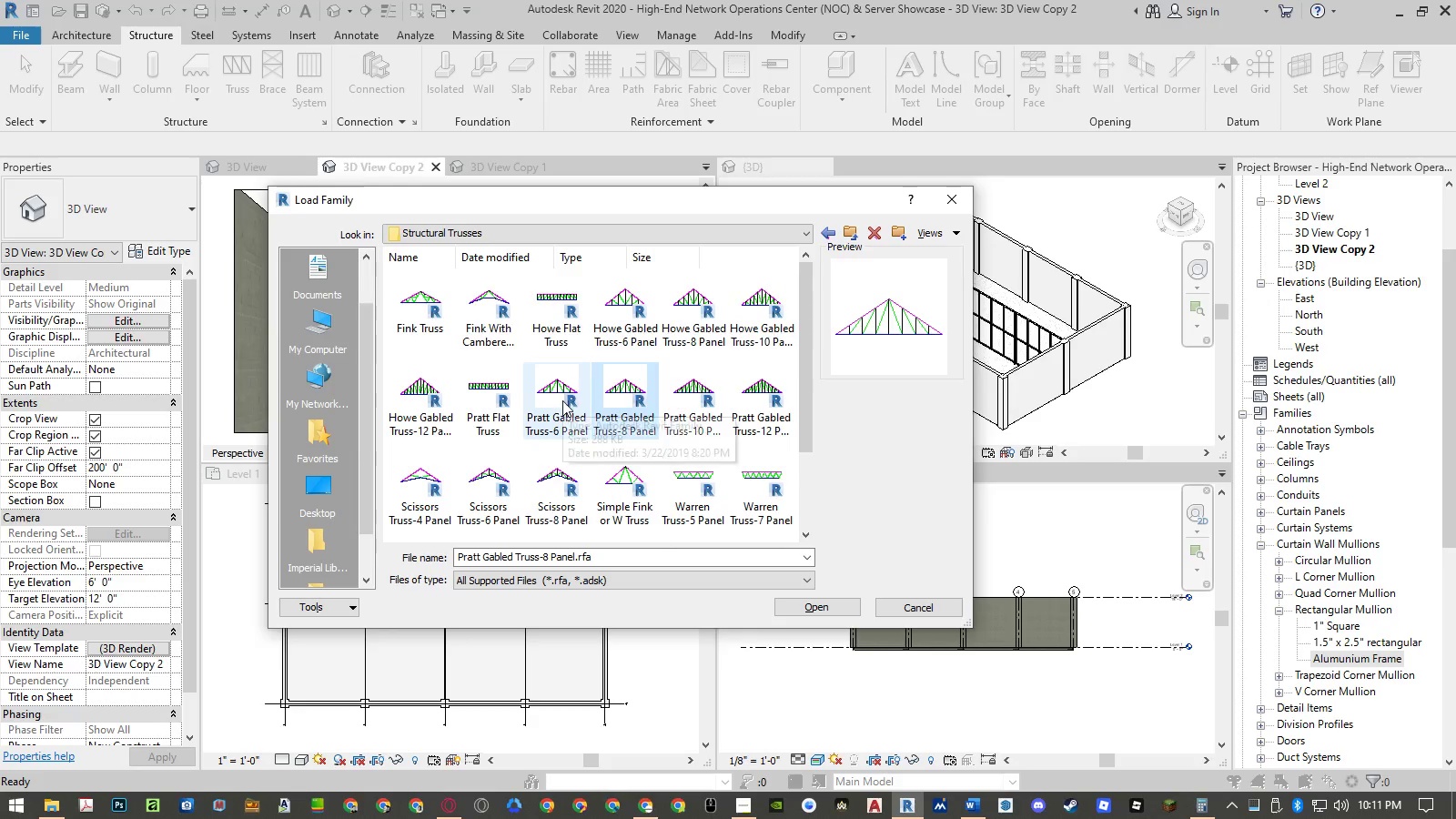 
left_click([560, 400])
 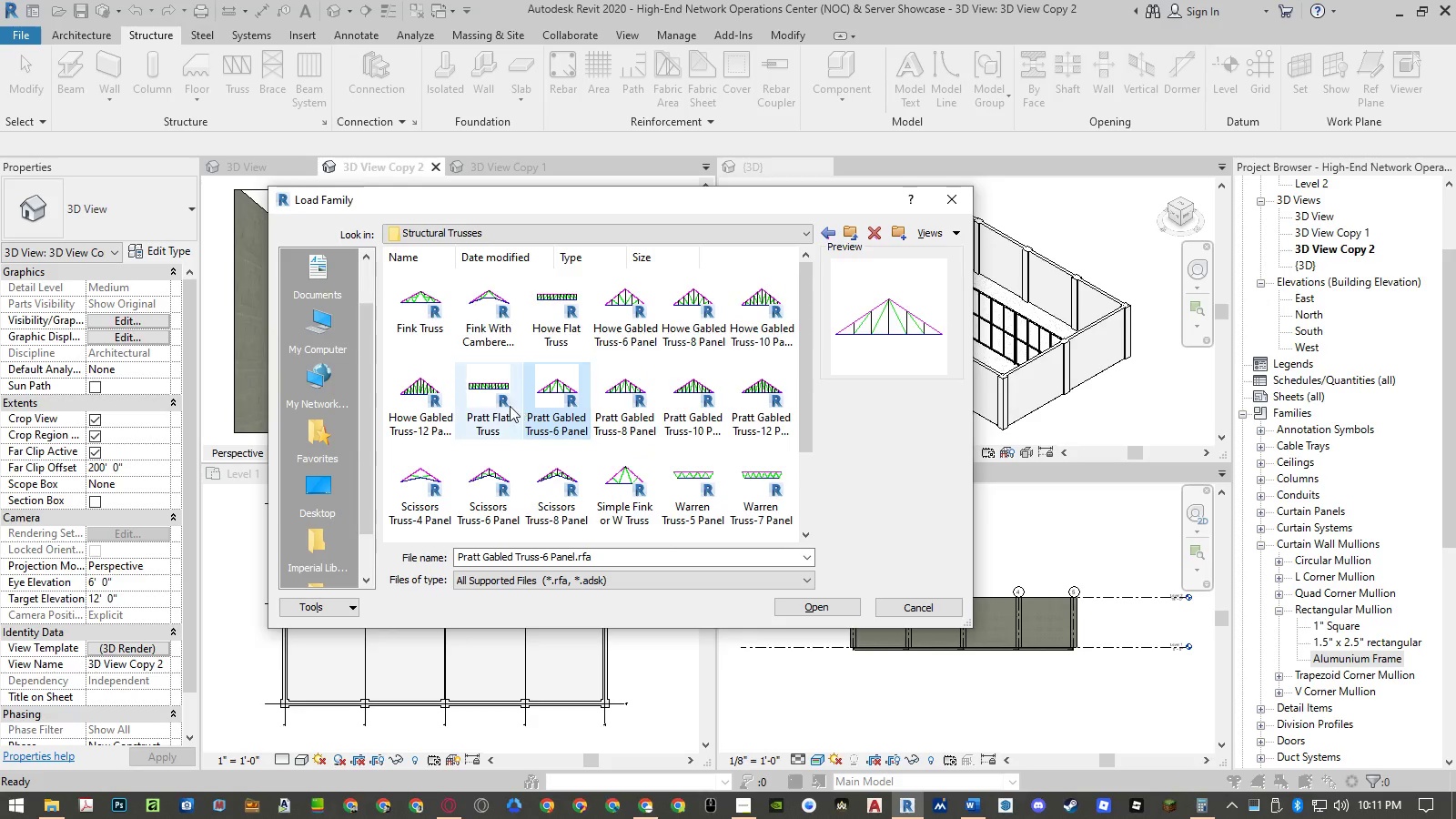 
left_click([496, 406])
 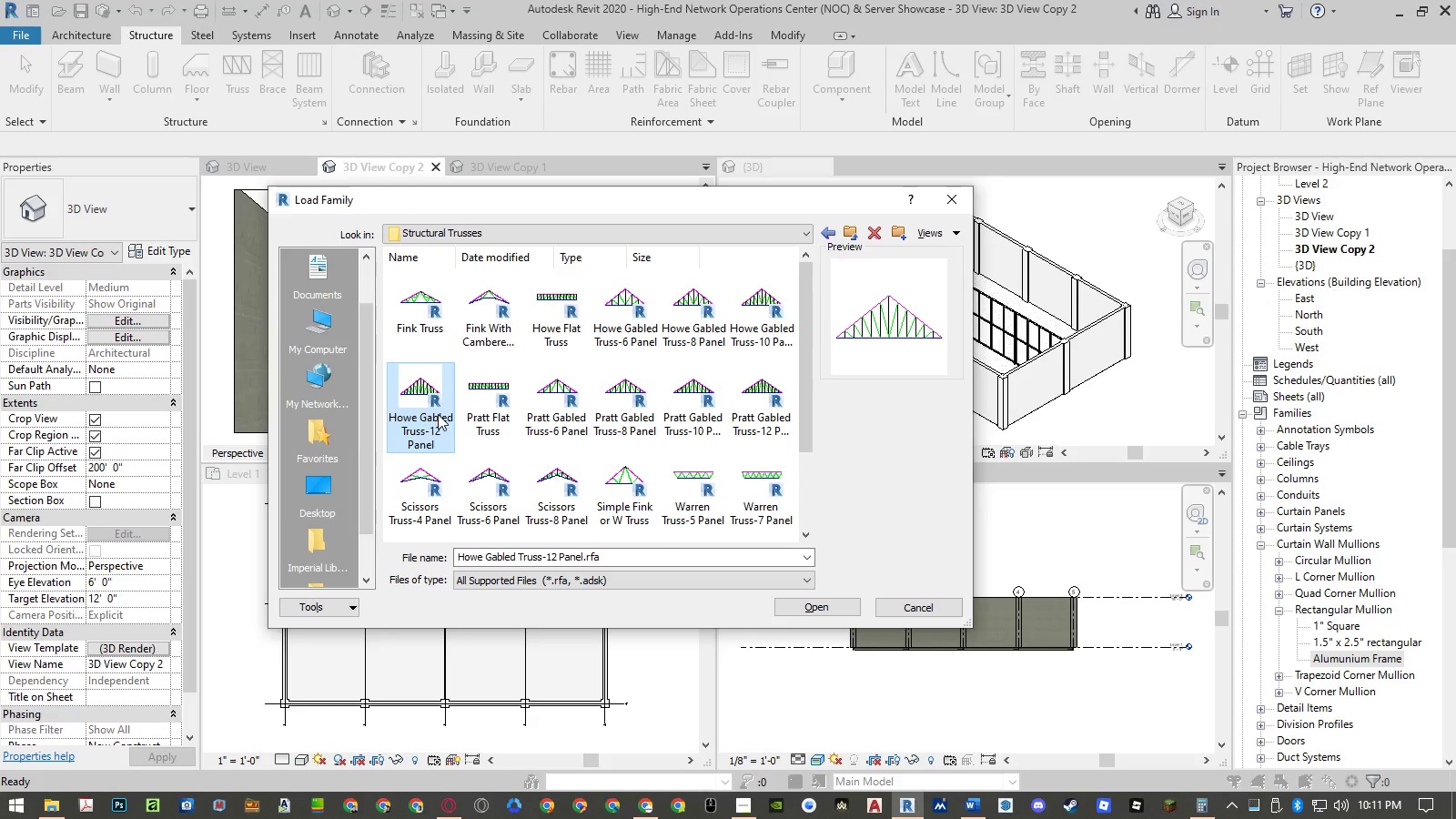 
left_click([567, 415])
 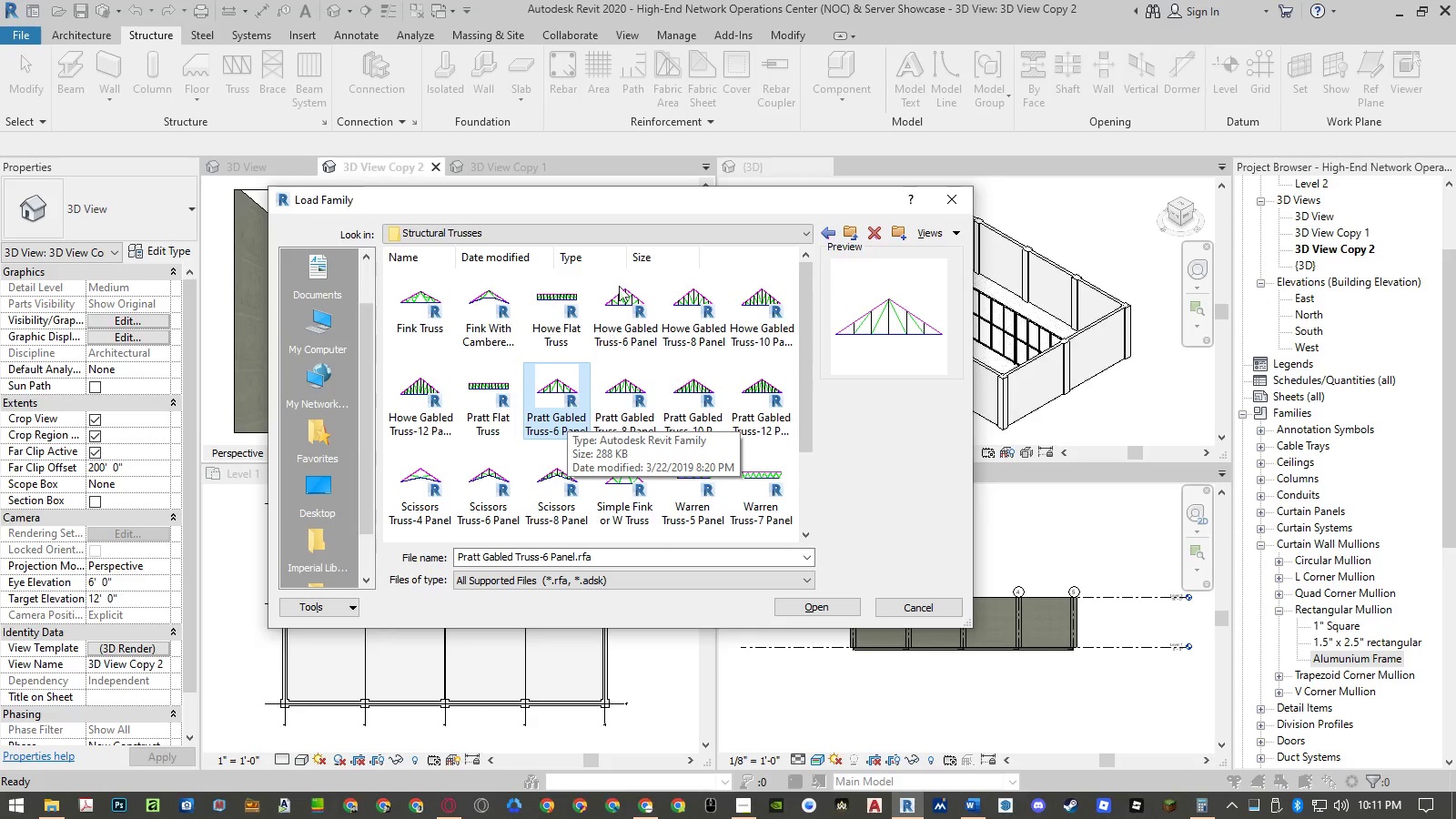 
left_click_drag(start_coordinate=[621, 207], to_coordinate=[964, 200])
 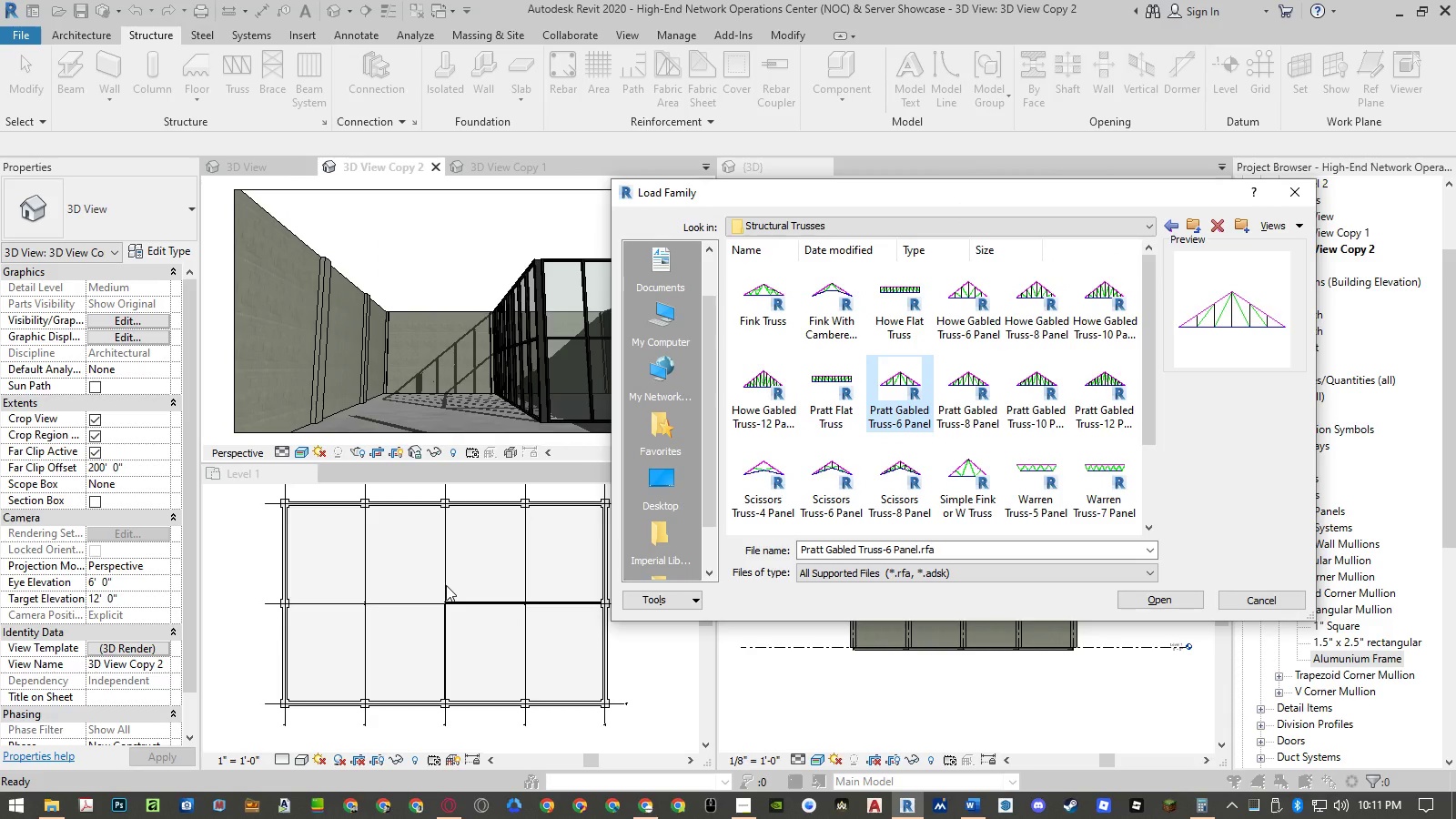 
wait(10.41)
 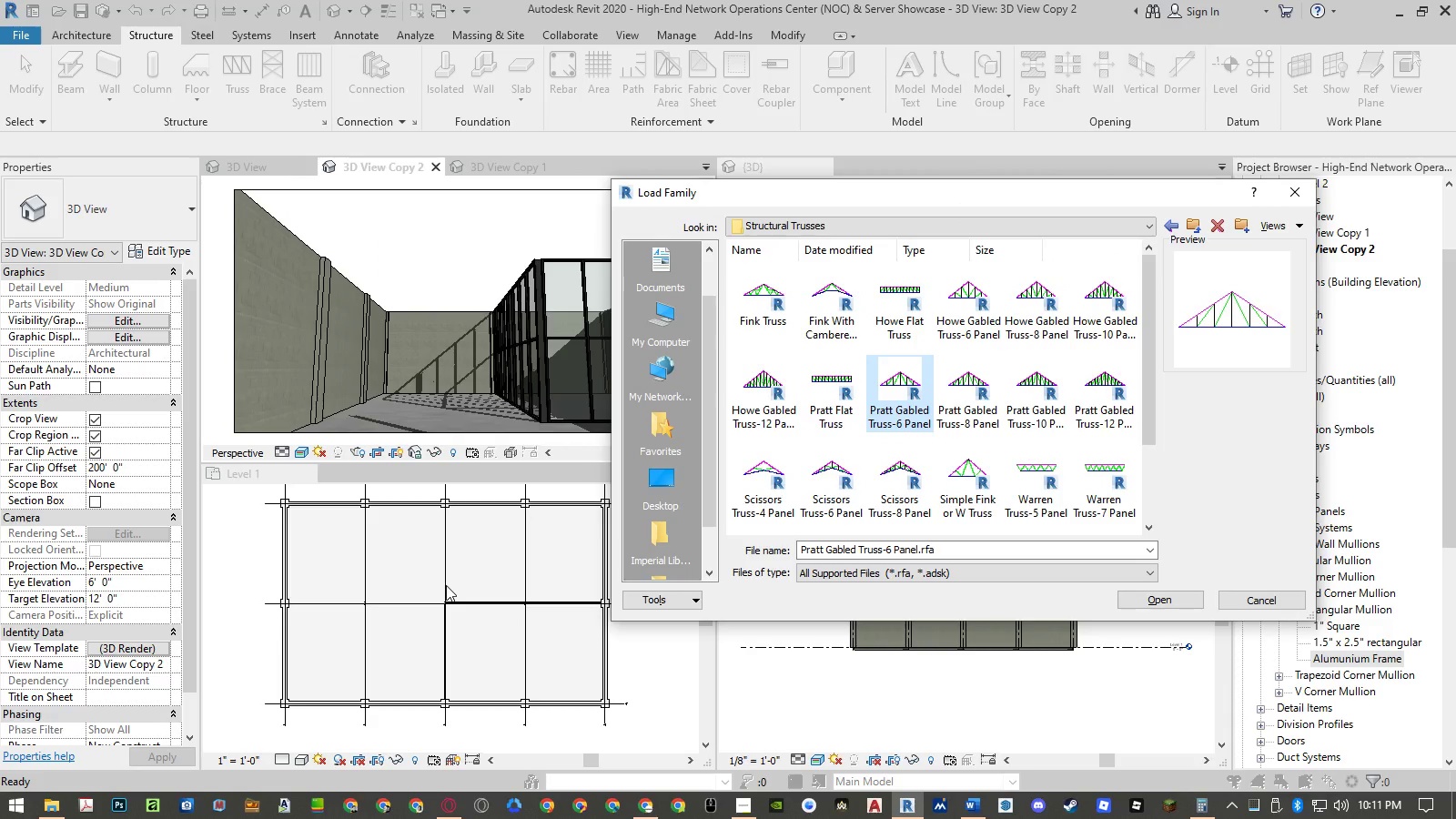 
left_click([980, 411])
 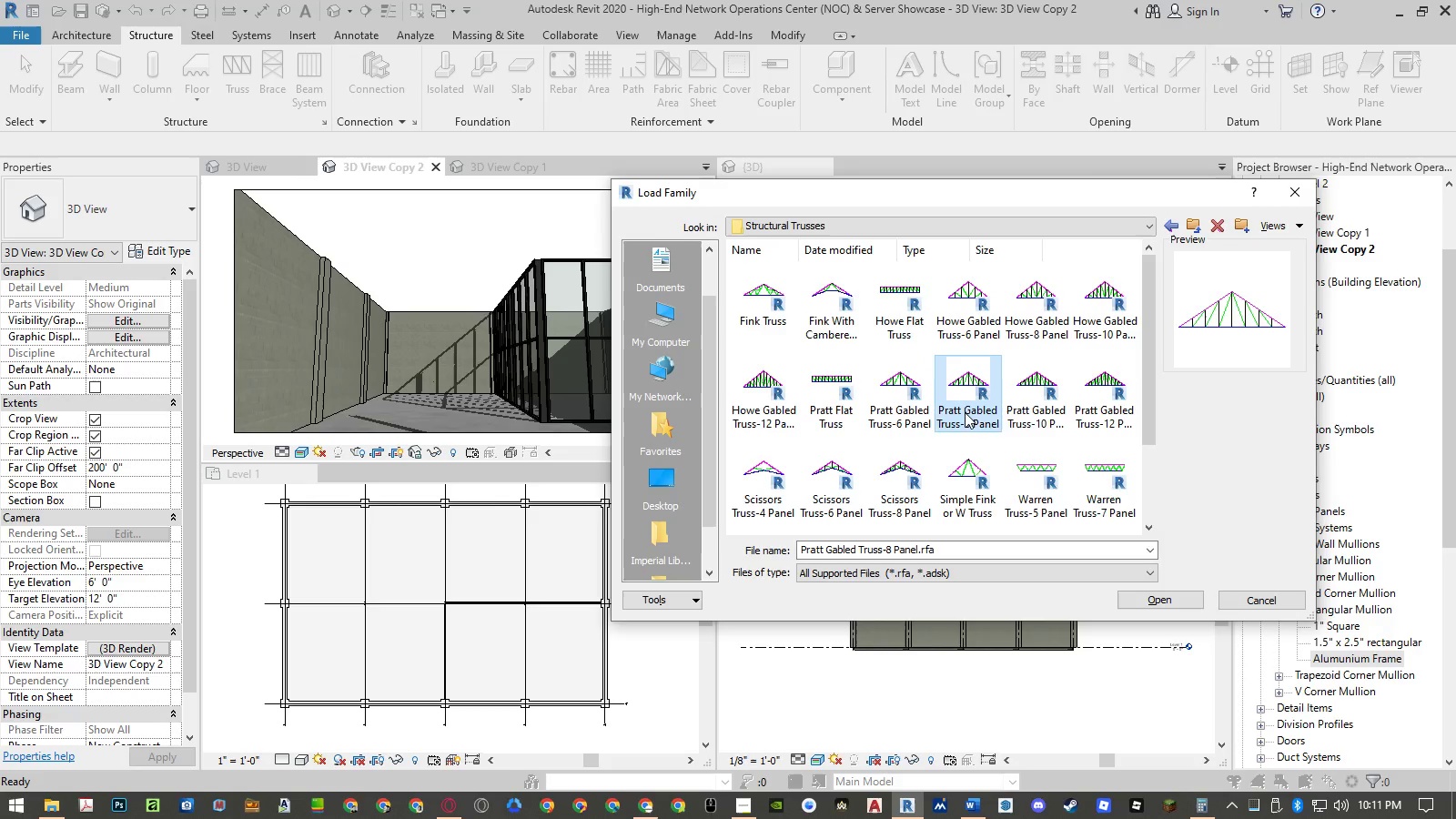 
left_click([915, 413])
 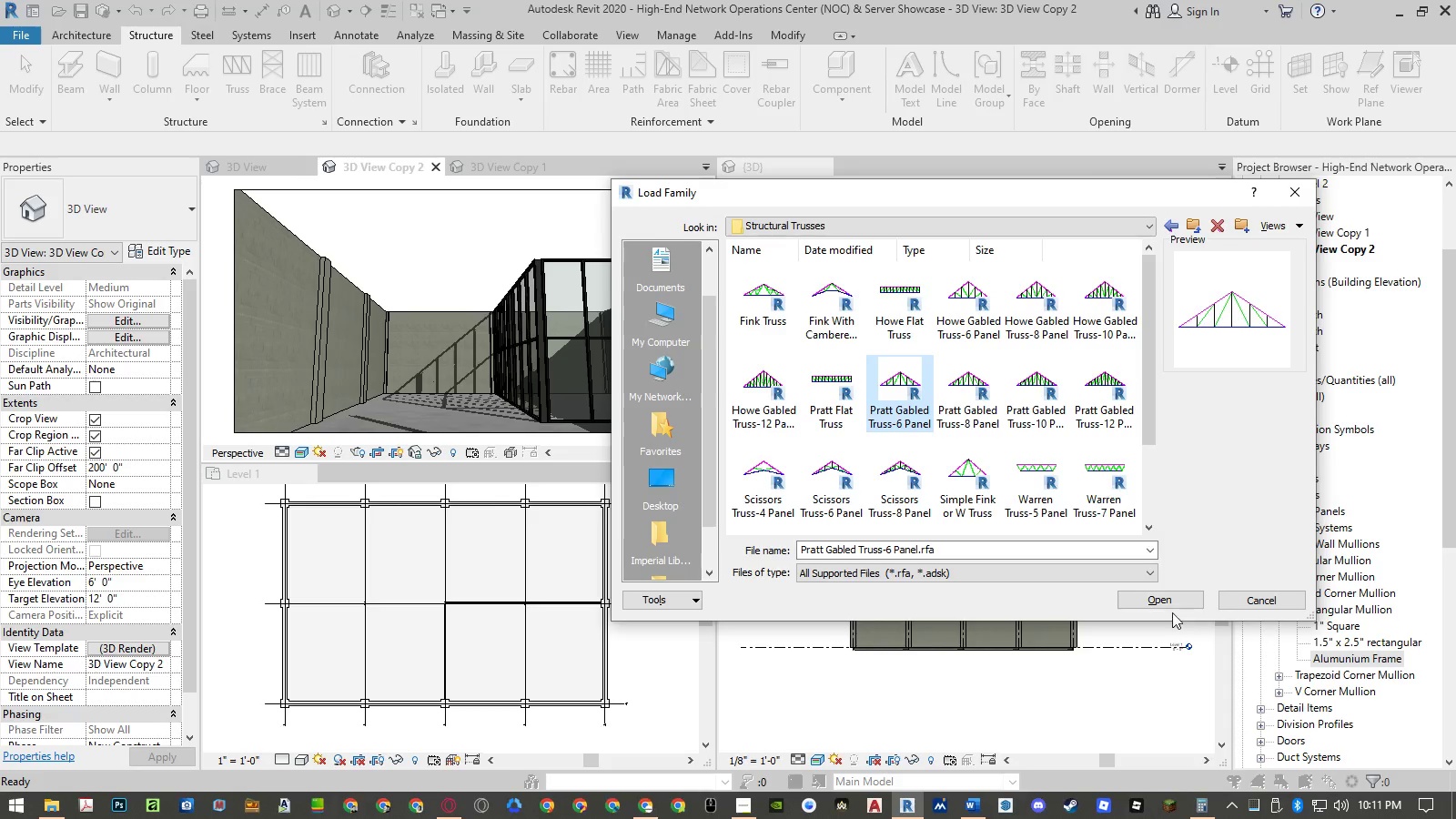 
left_click([1167, 598])
 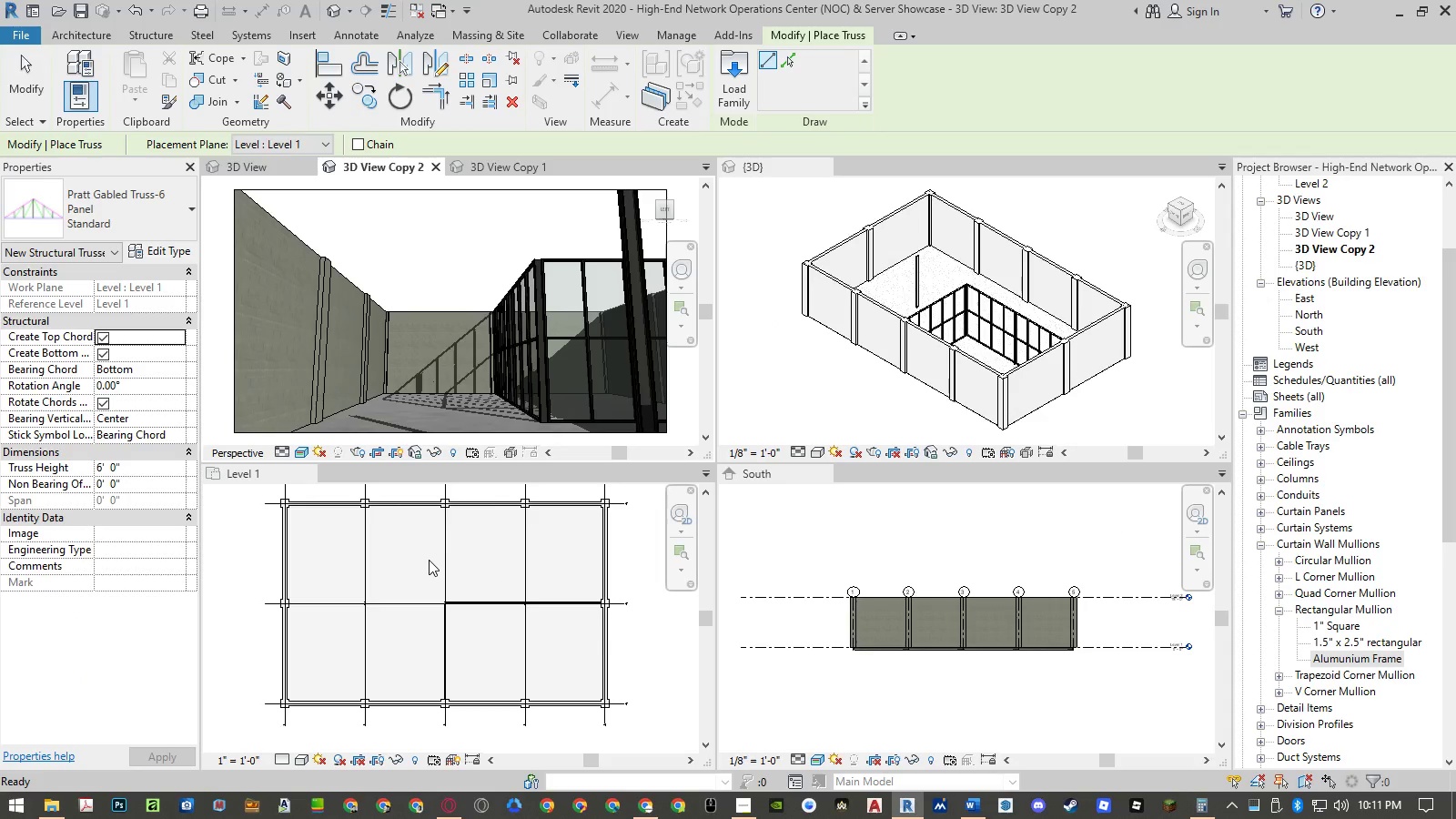 
wait(5.22)
 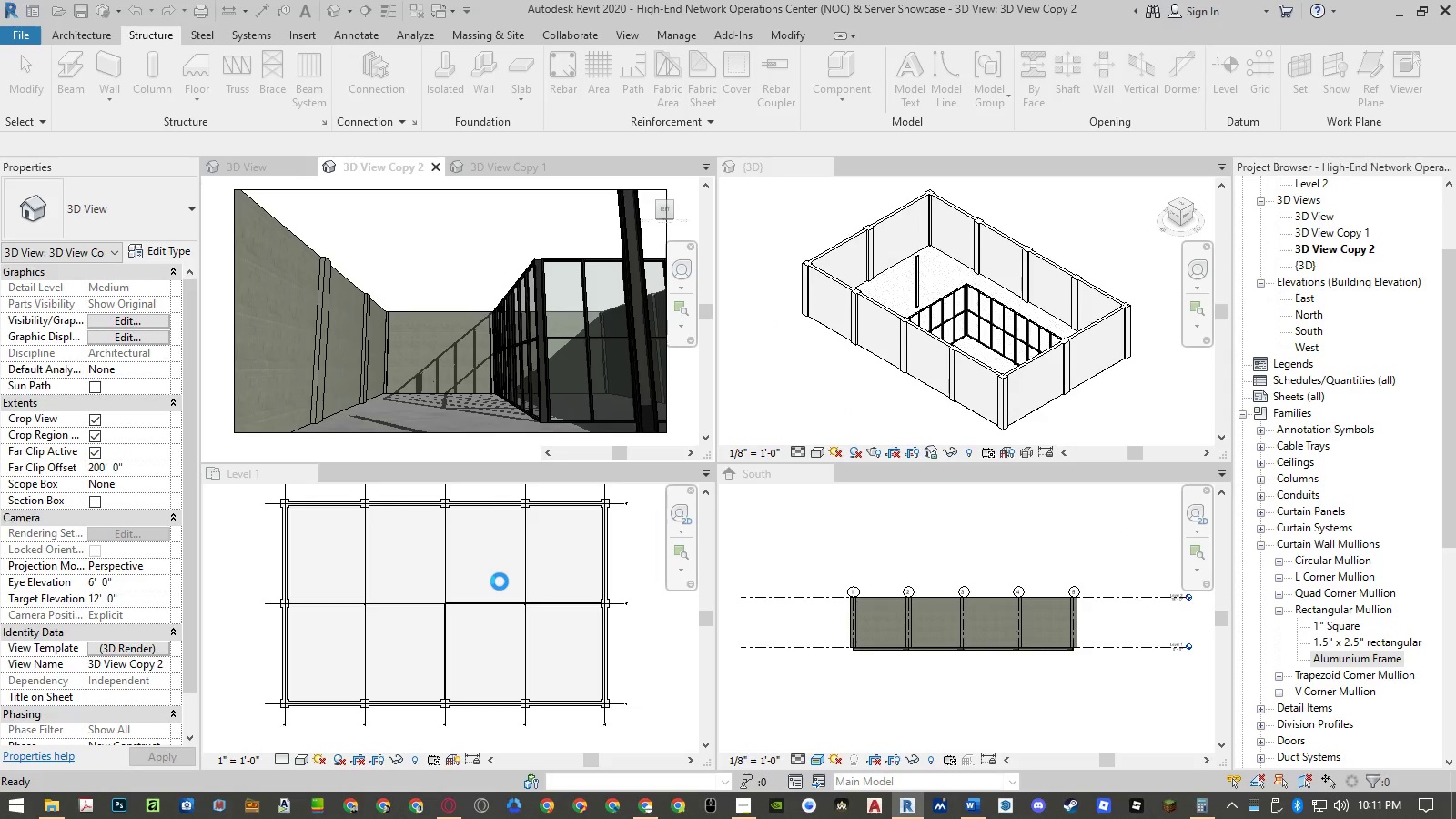 
left_click([429, 556])
 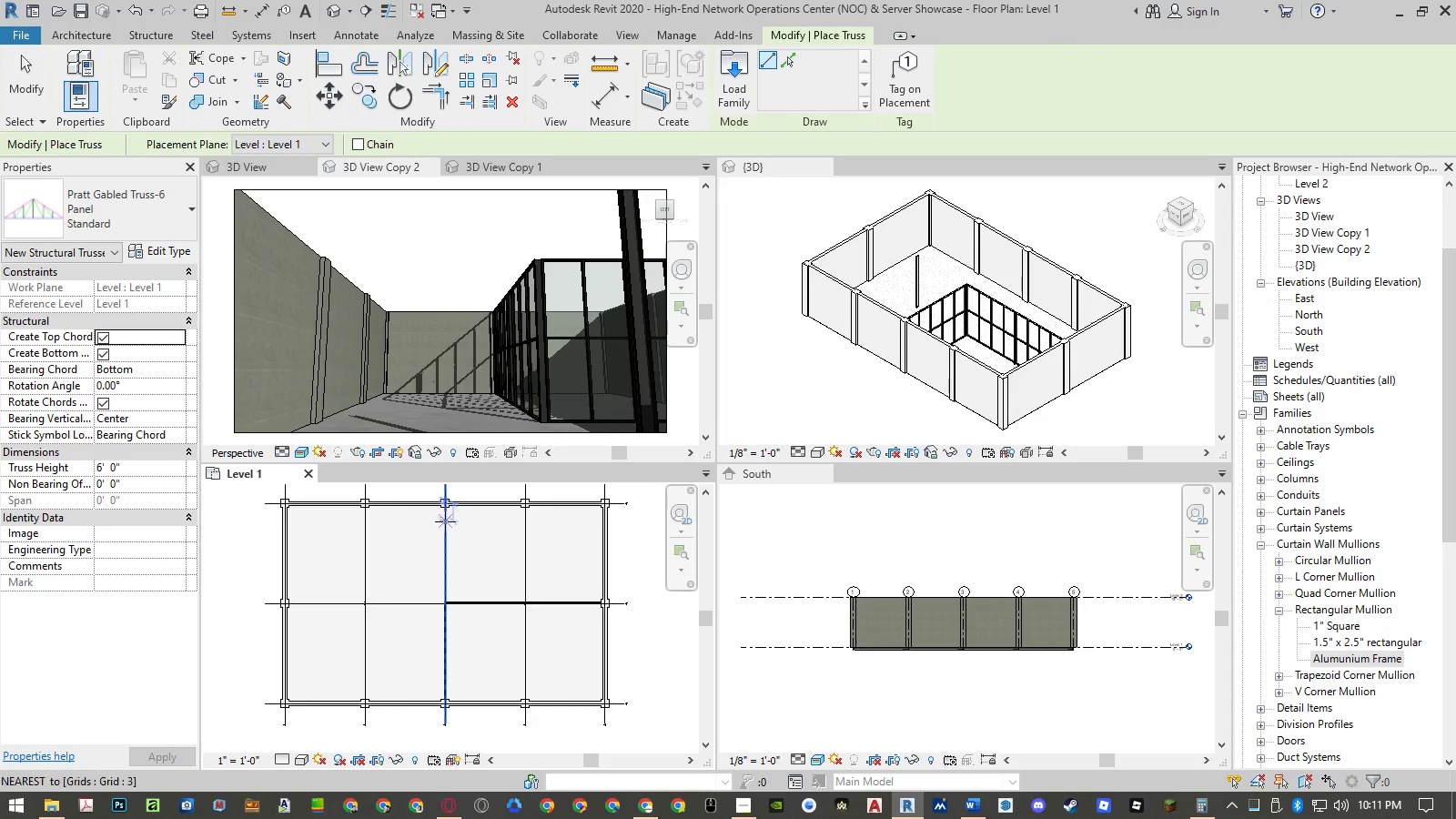 
scroll: coordinate [442, 495], scroll_direction: up, amount: 11.0
 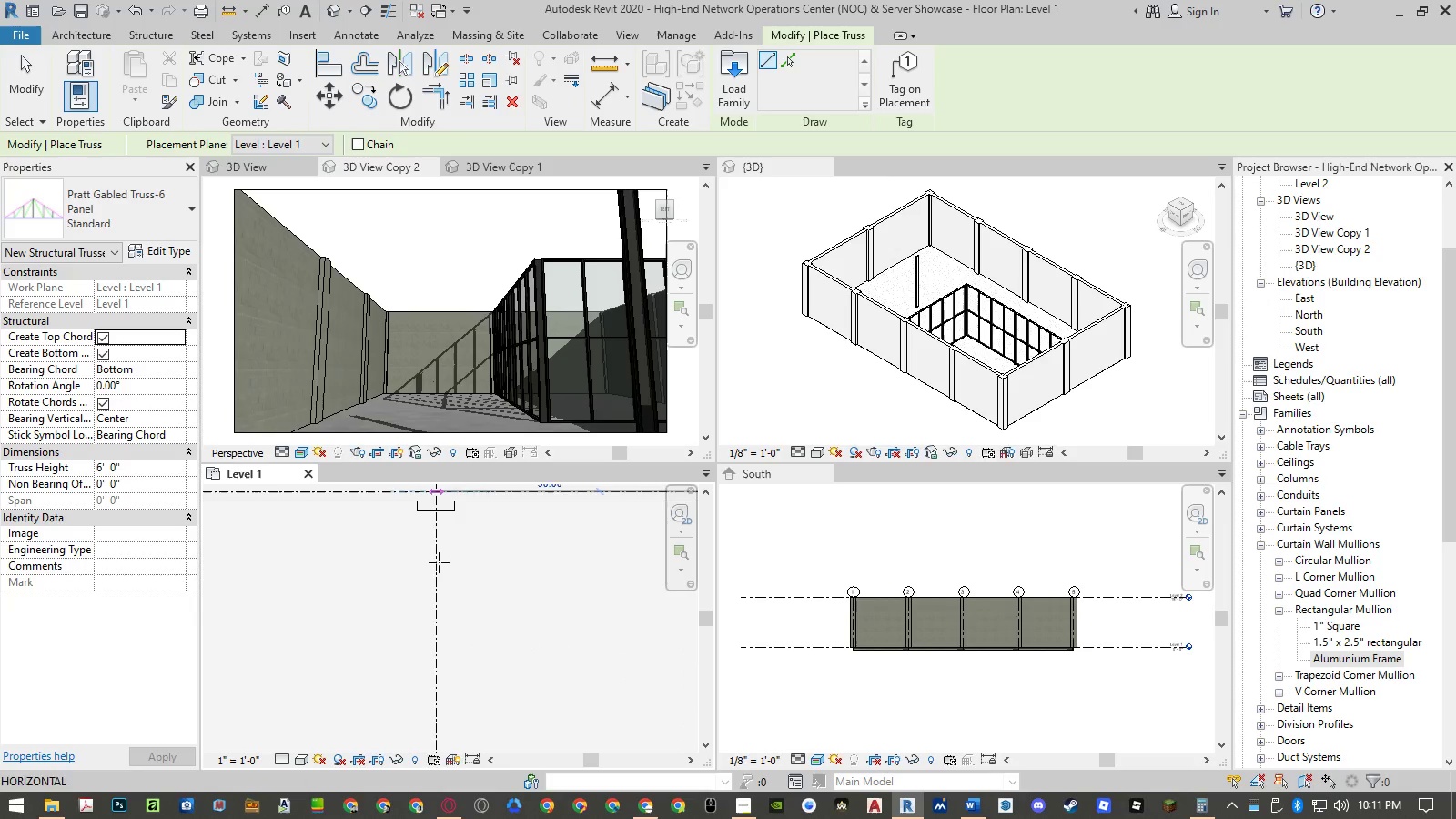 
scroll: coordinate [475, 525], scroll_direction: down, amount: 12.0
 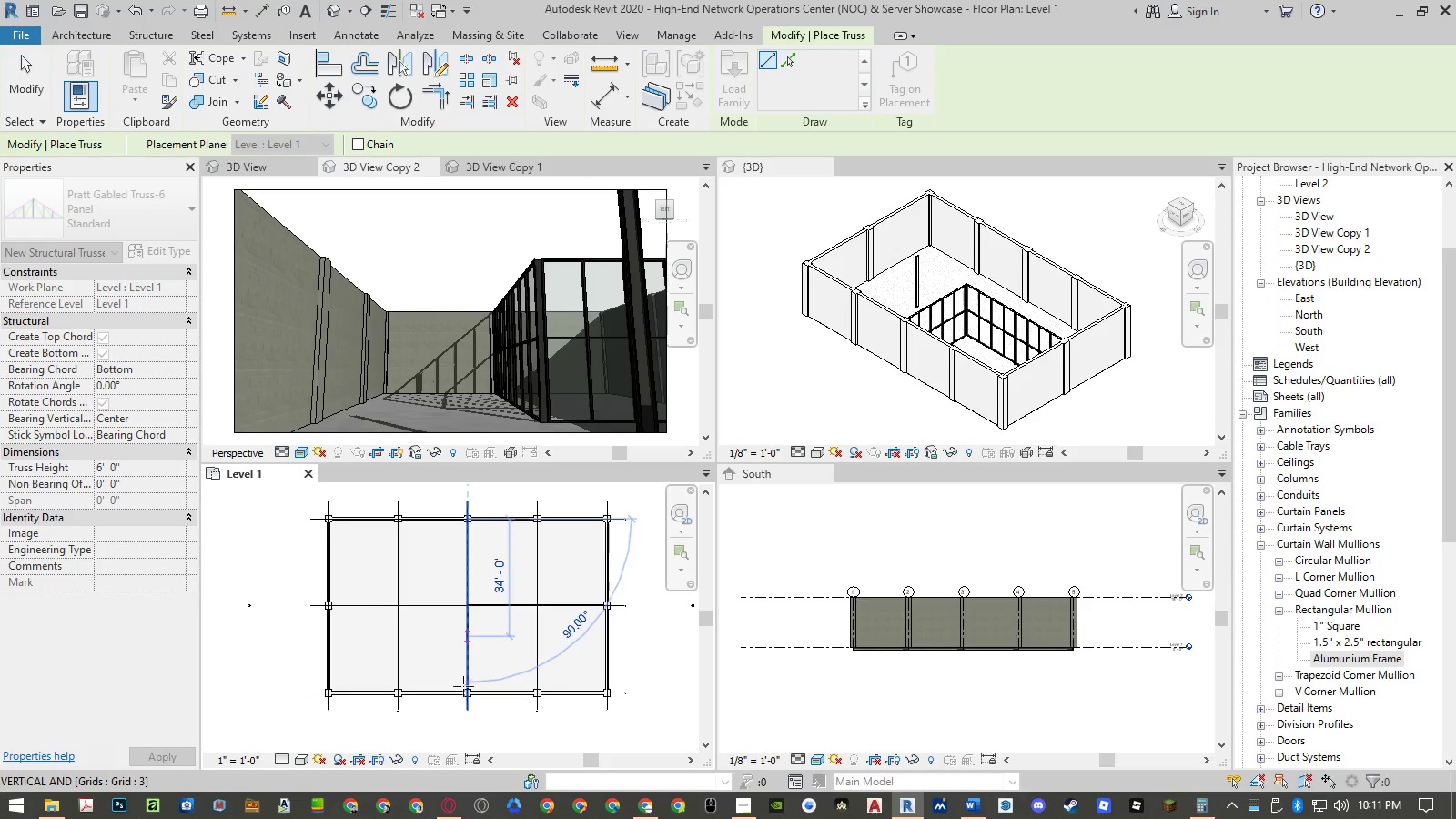 
scroll: coordinate [468, 690], scroll_direction: up, amount: 16.0
 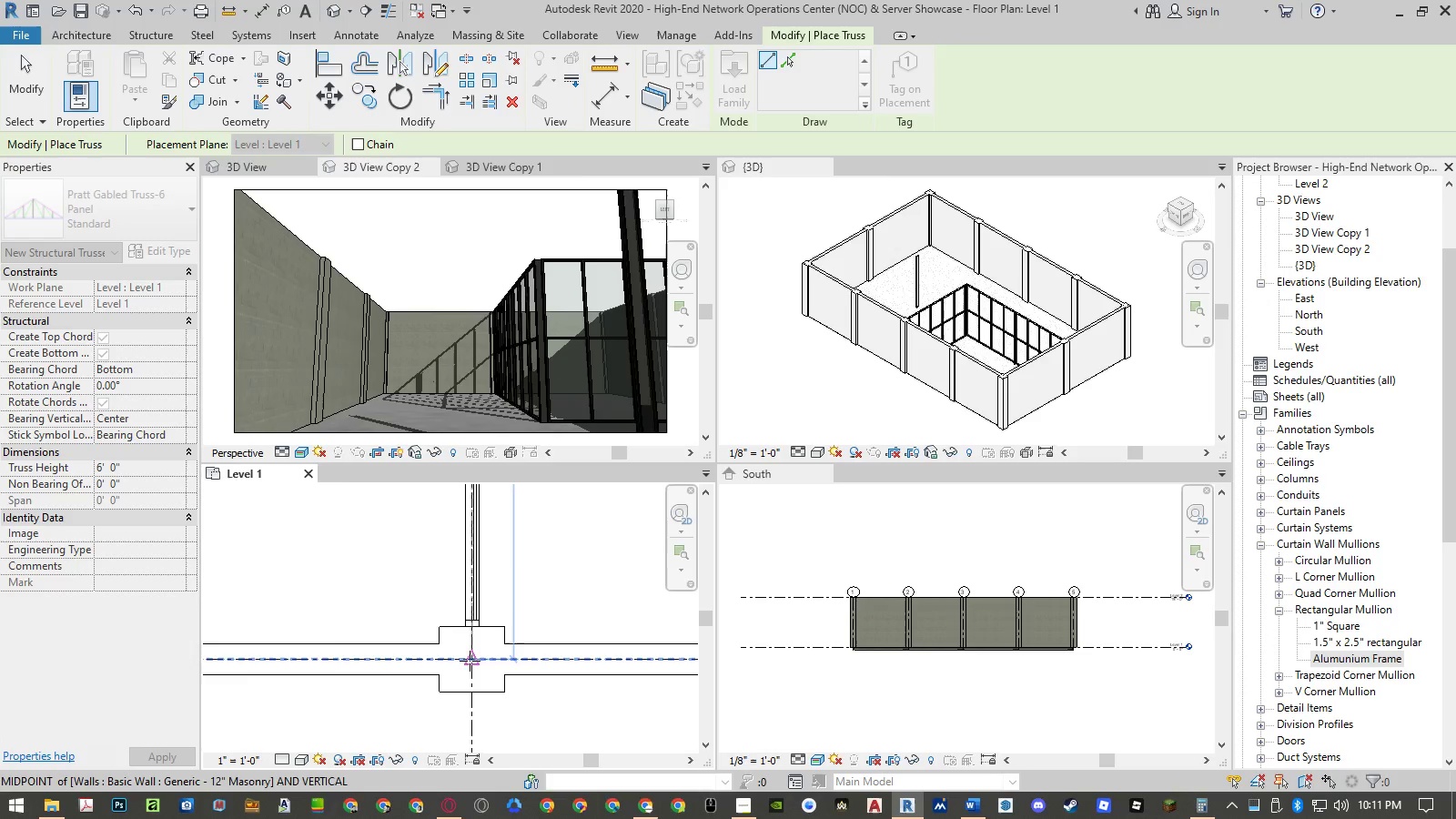 
left_click([470, 661])
 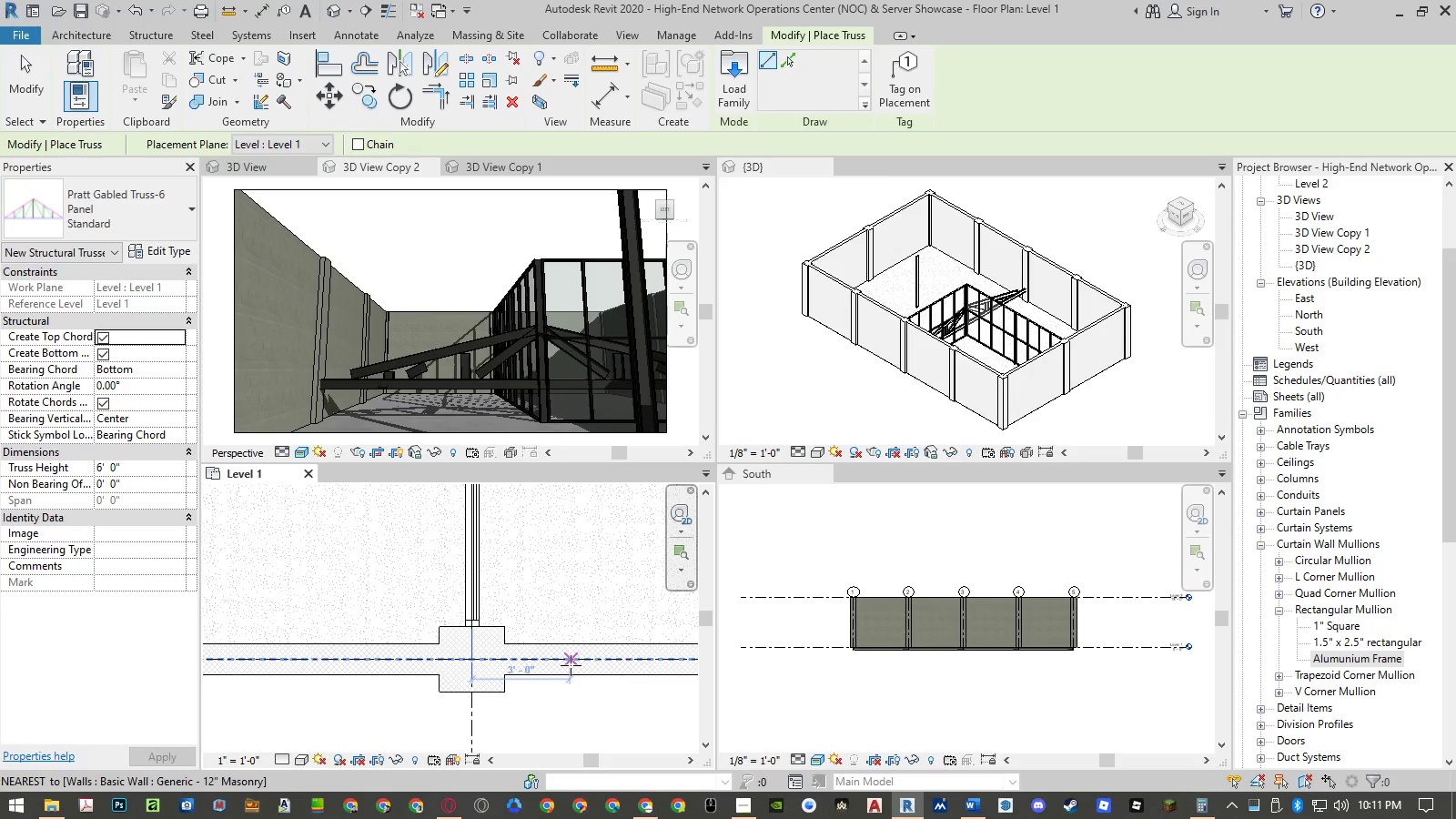 
key(Escape)
 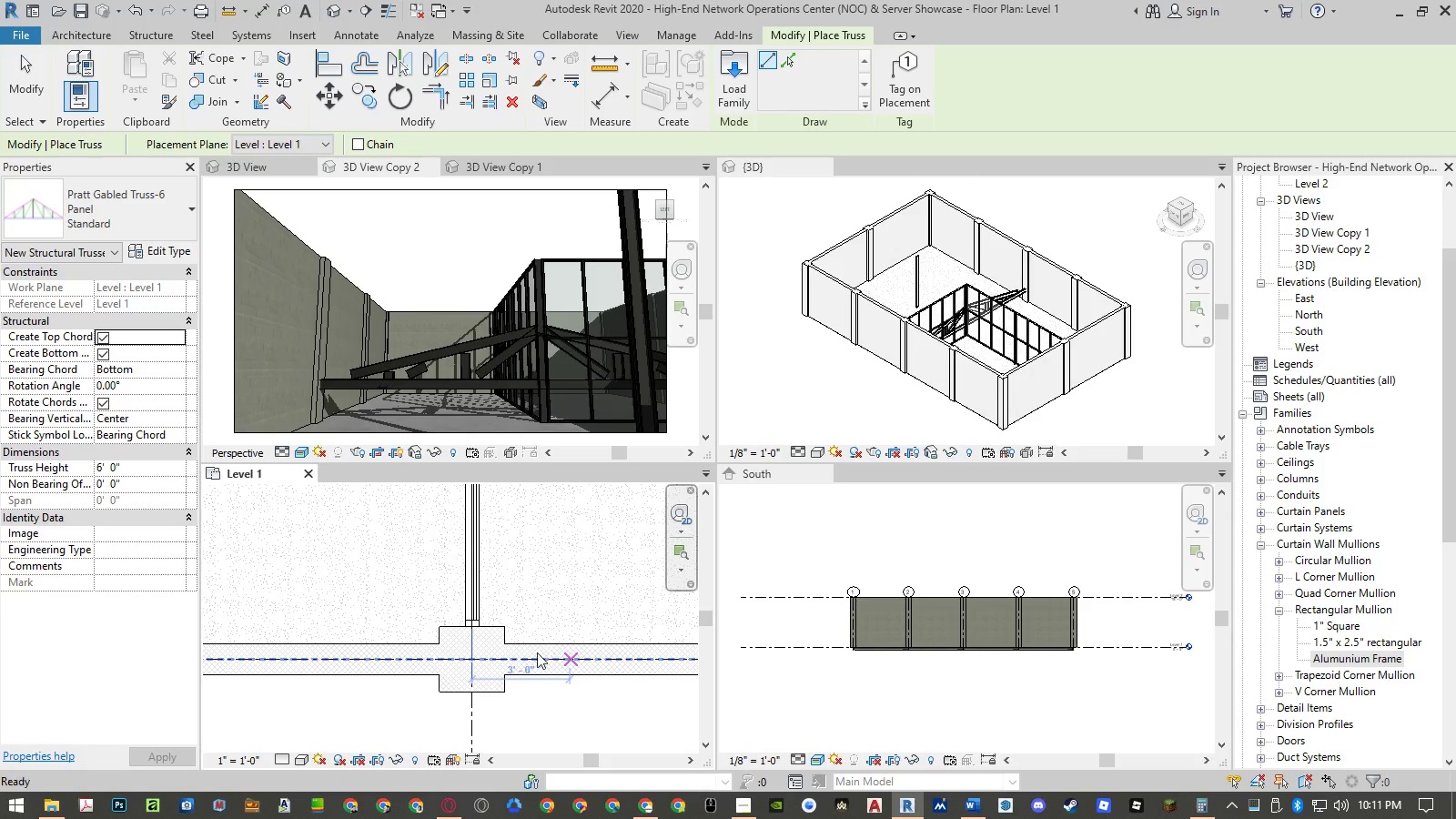 
key(Escape)
 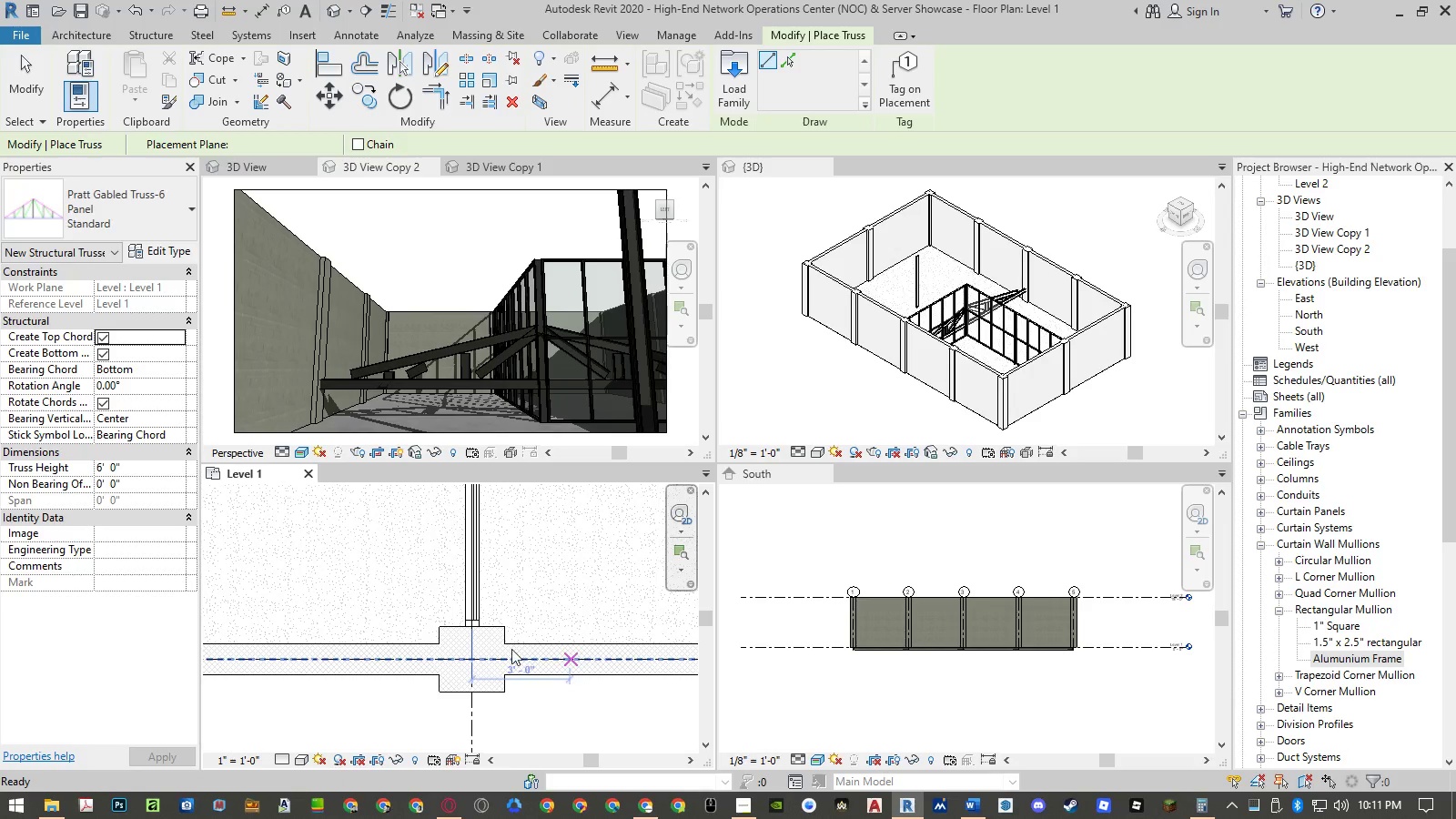 
key(Escape)
 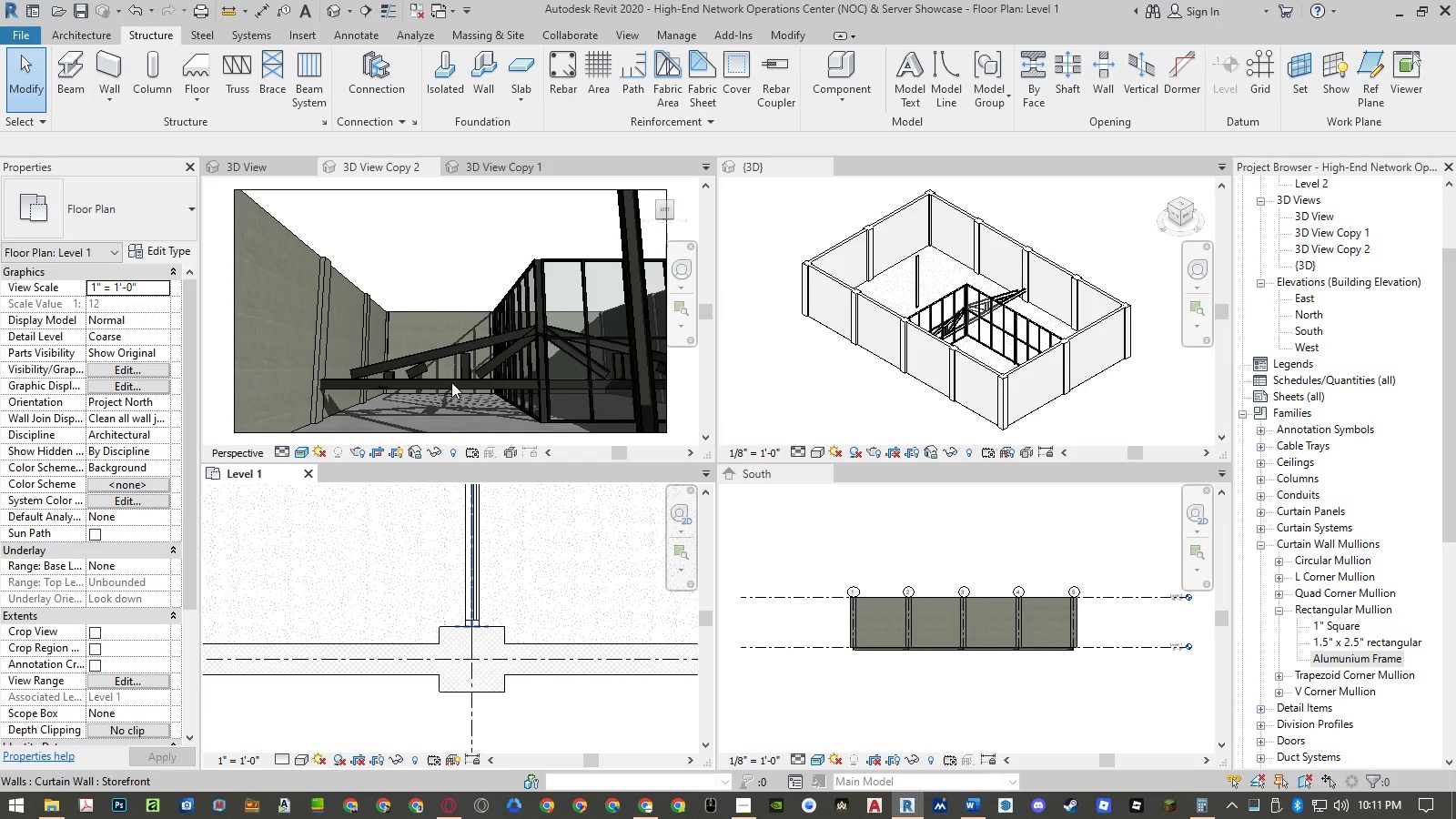 
left_click([451, 394])
 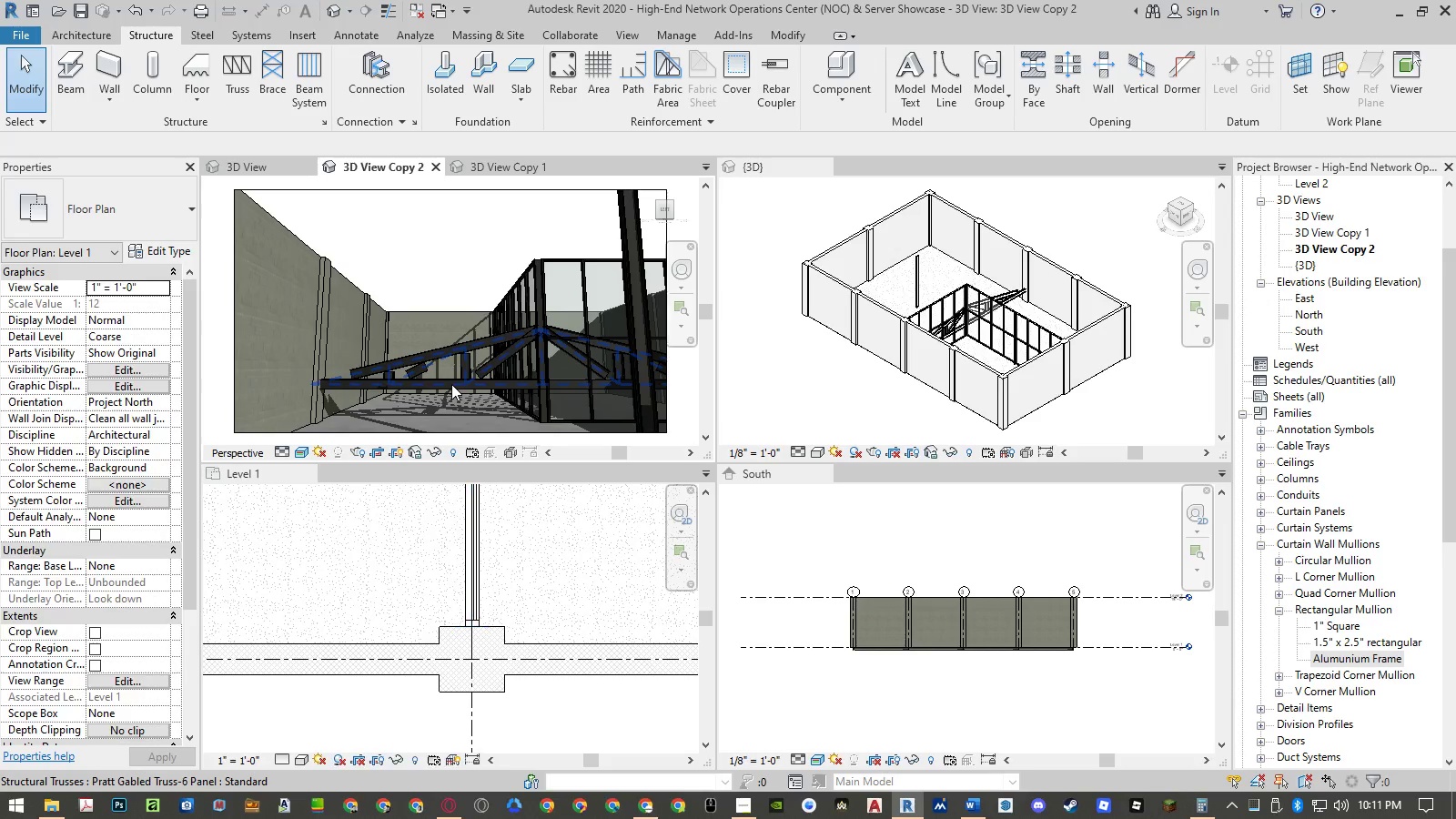 
left_click([451, 384])
 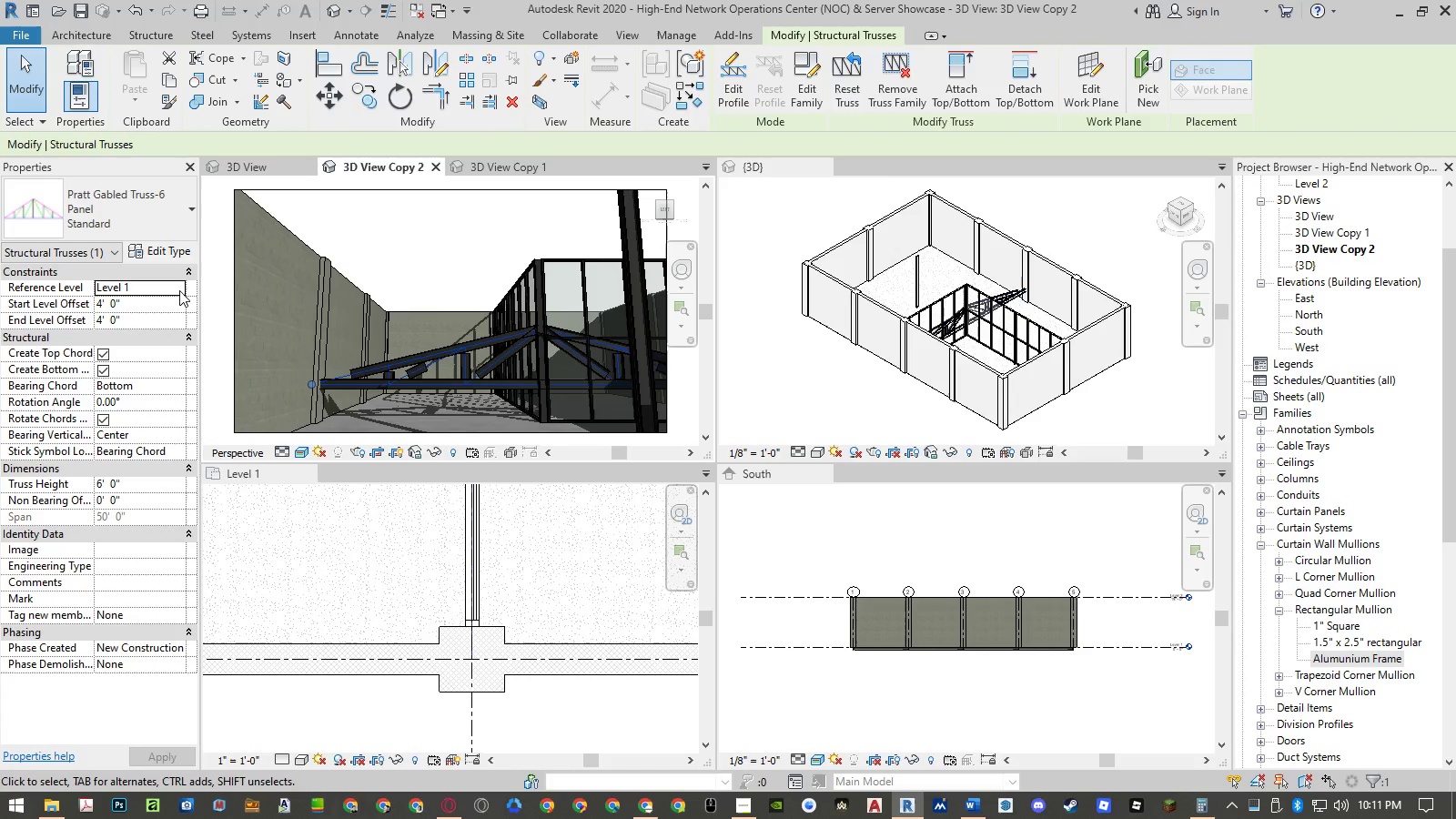 
wait(6.11)
 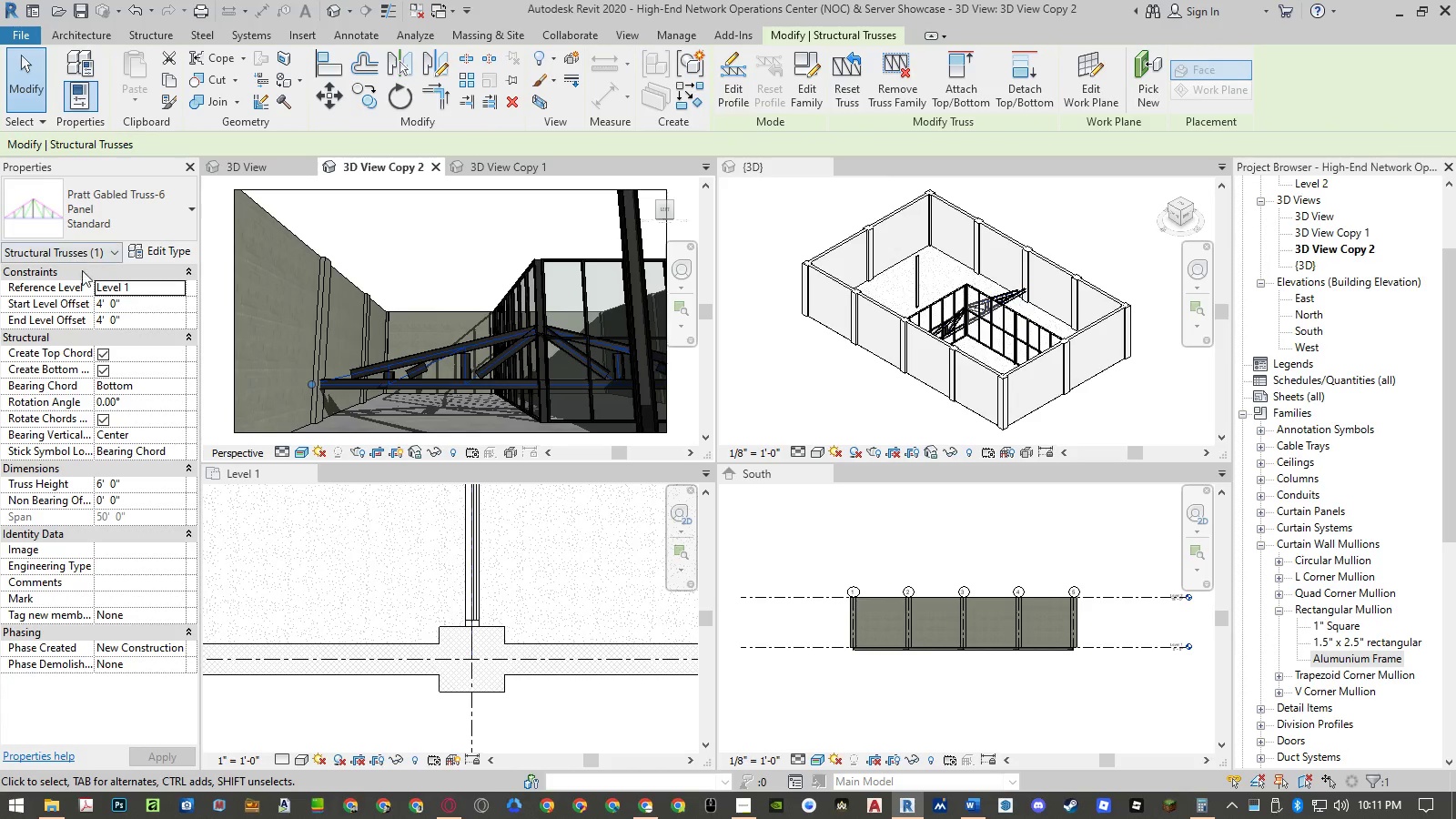 
left_click([179, 290])
 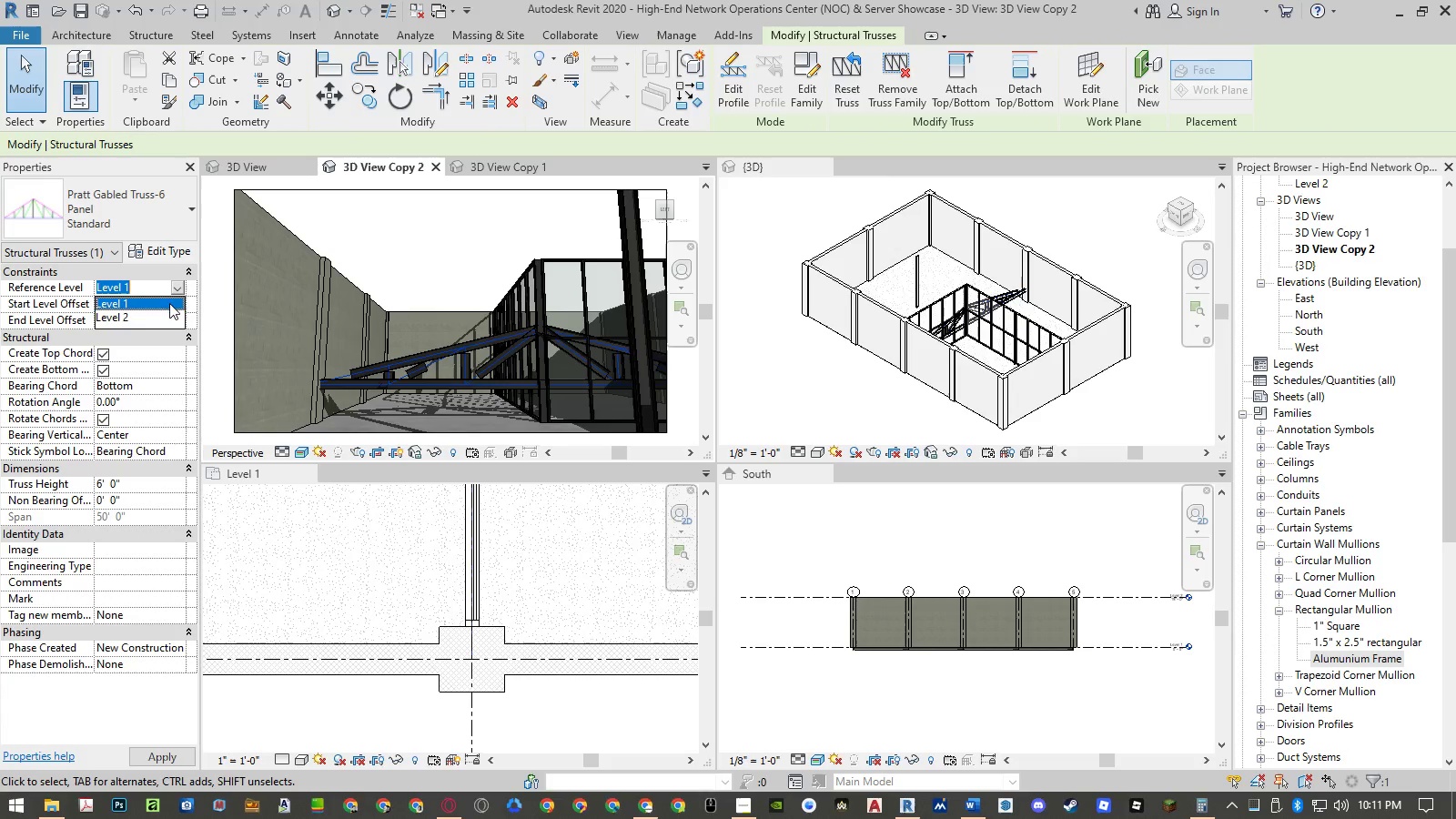 
left_click([161, 312])
 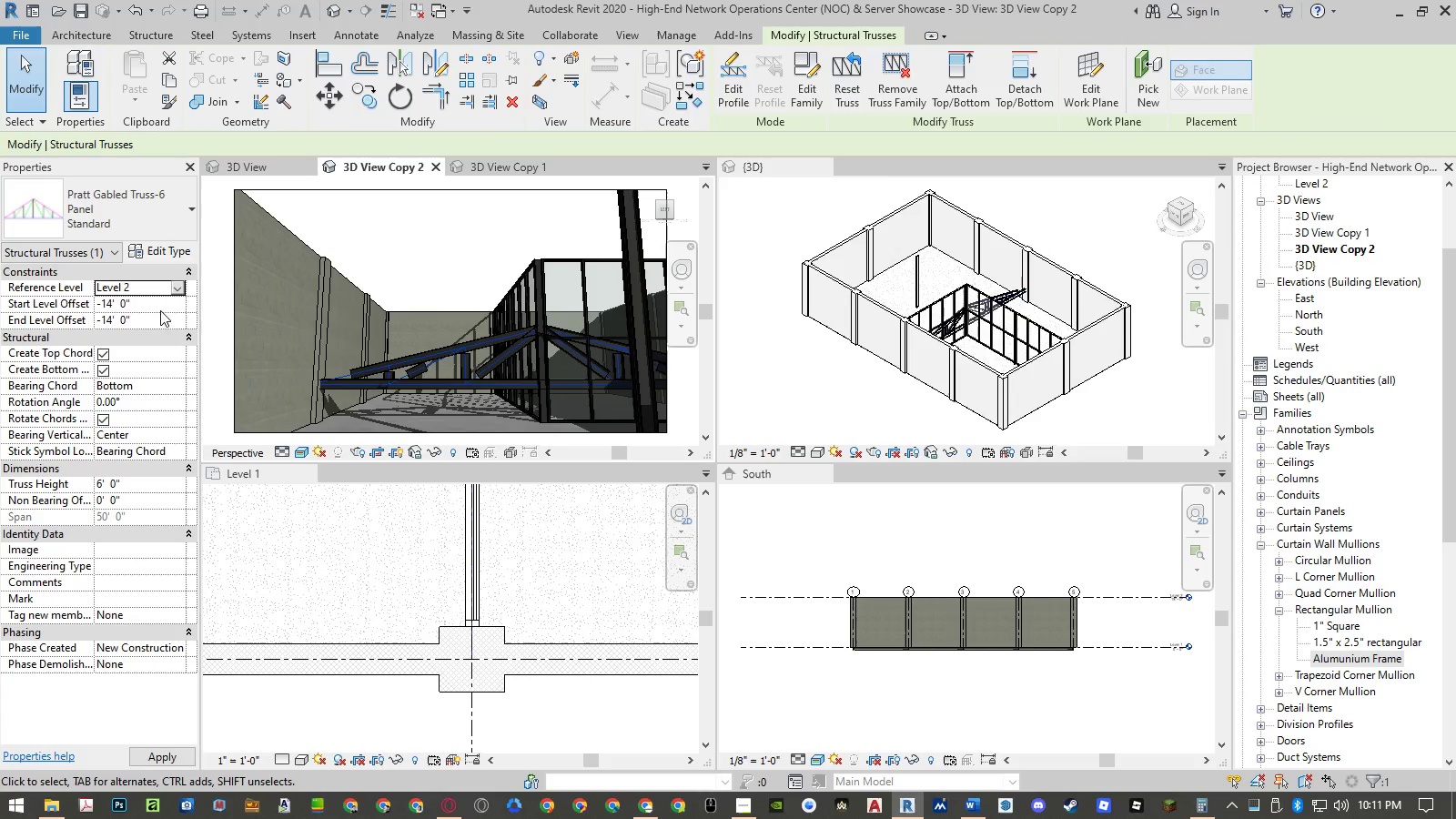 
left_click([157, 301])
 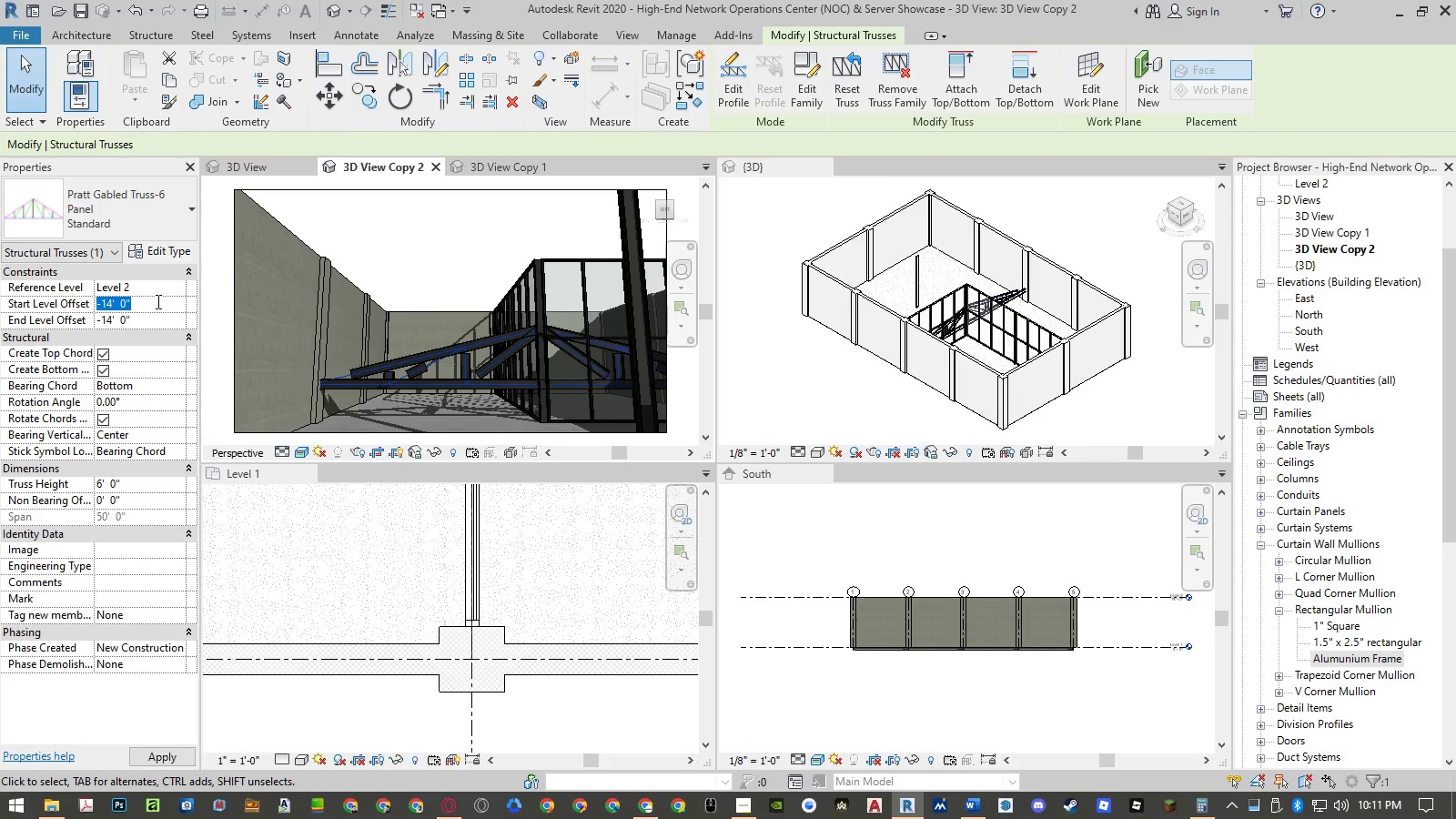 
key(Numpad4)
 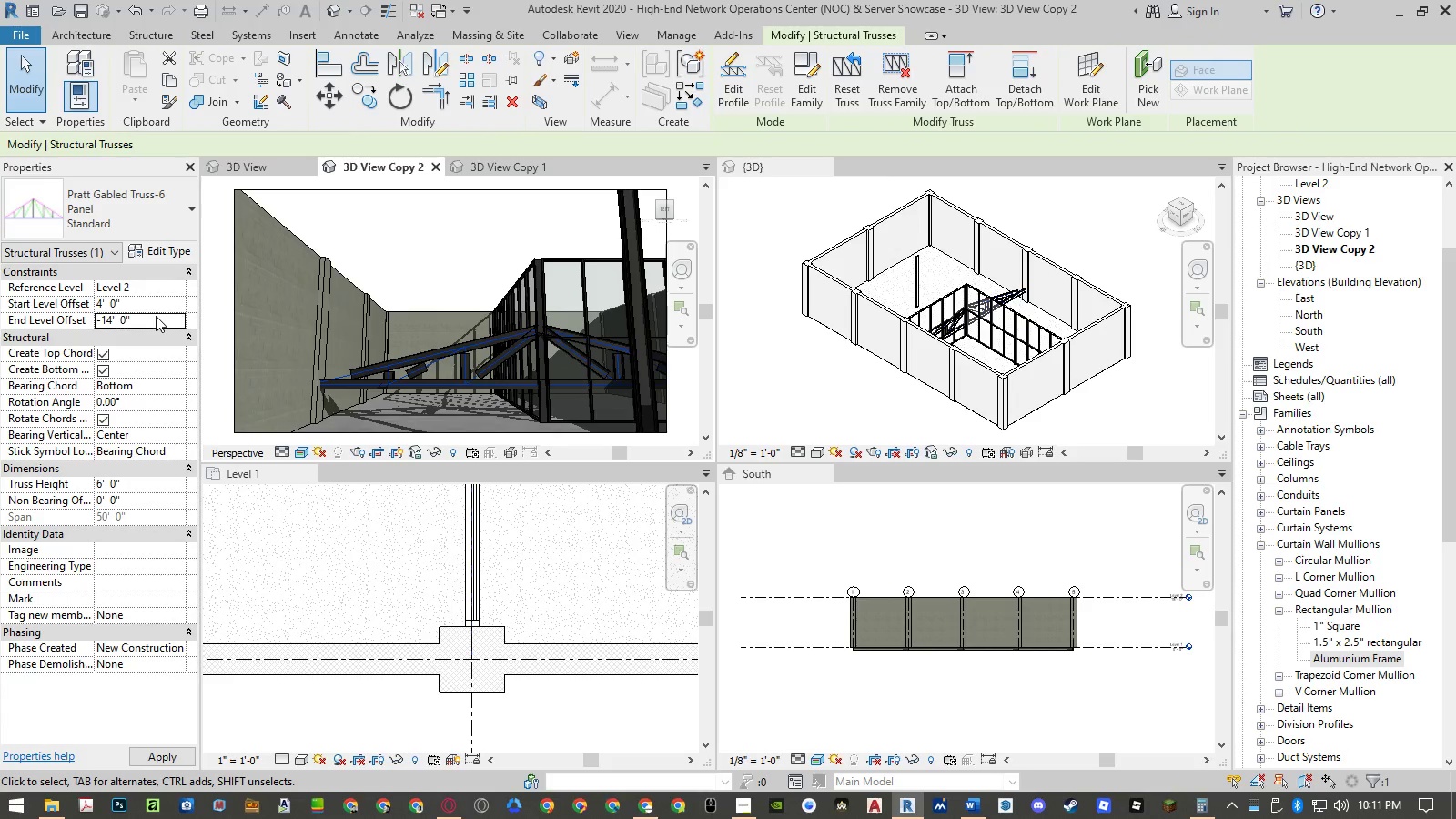 
left_click([156, 316])
 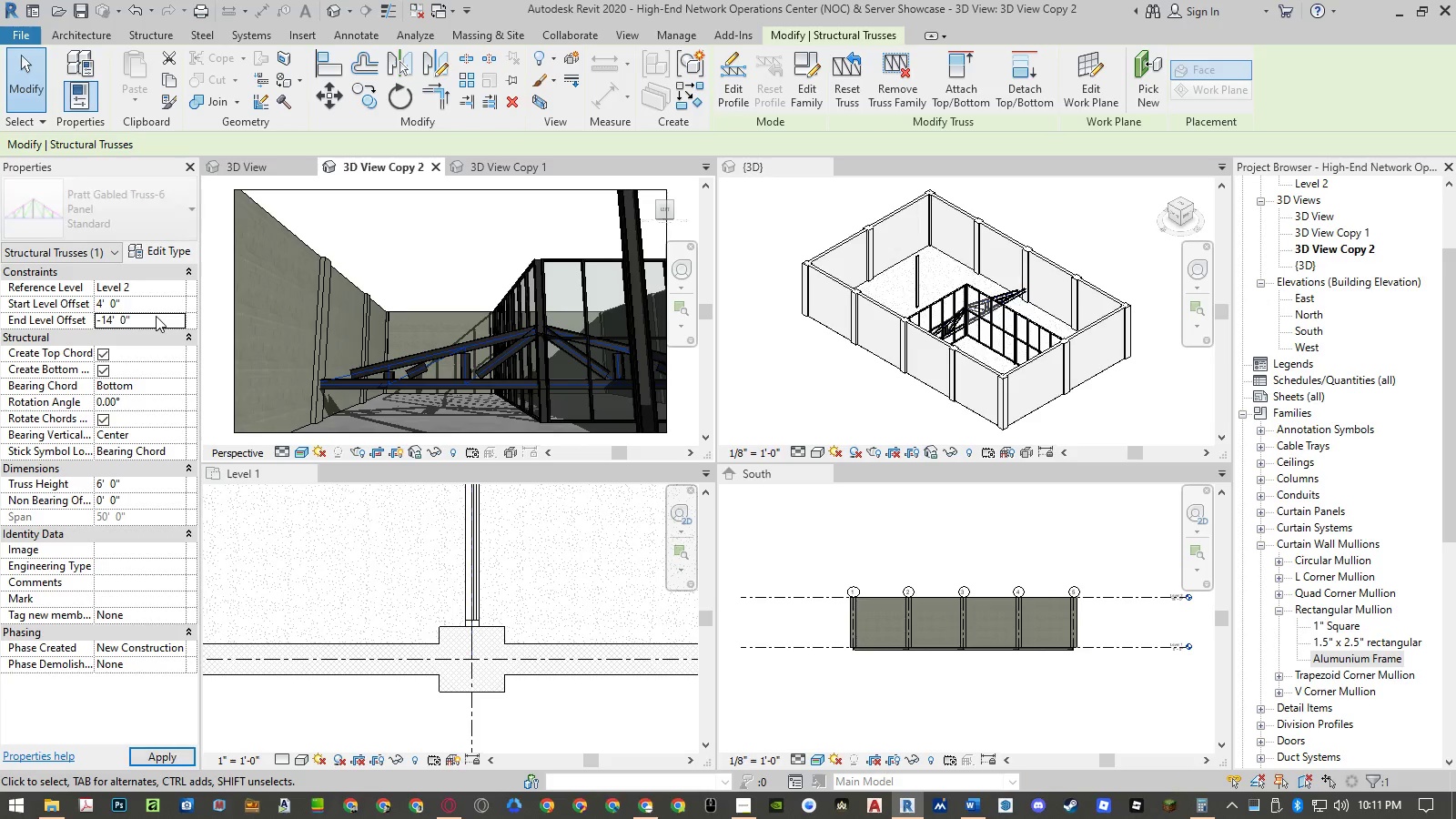 
key(Numpad4)
 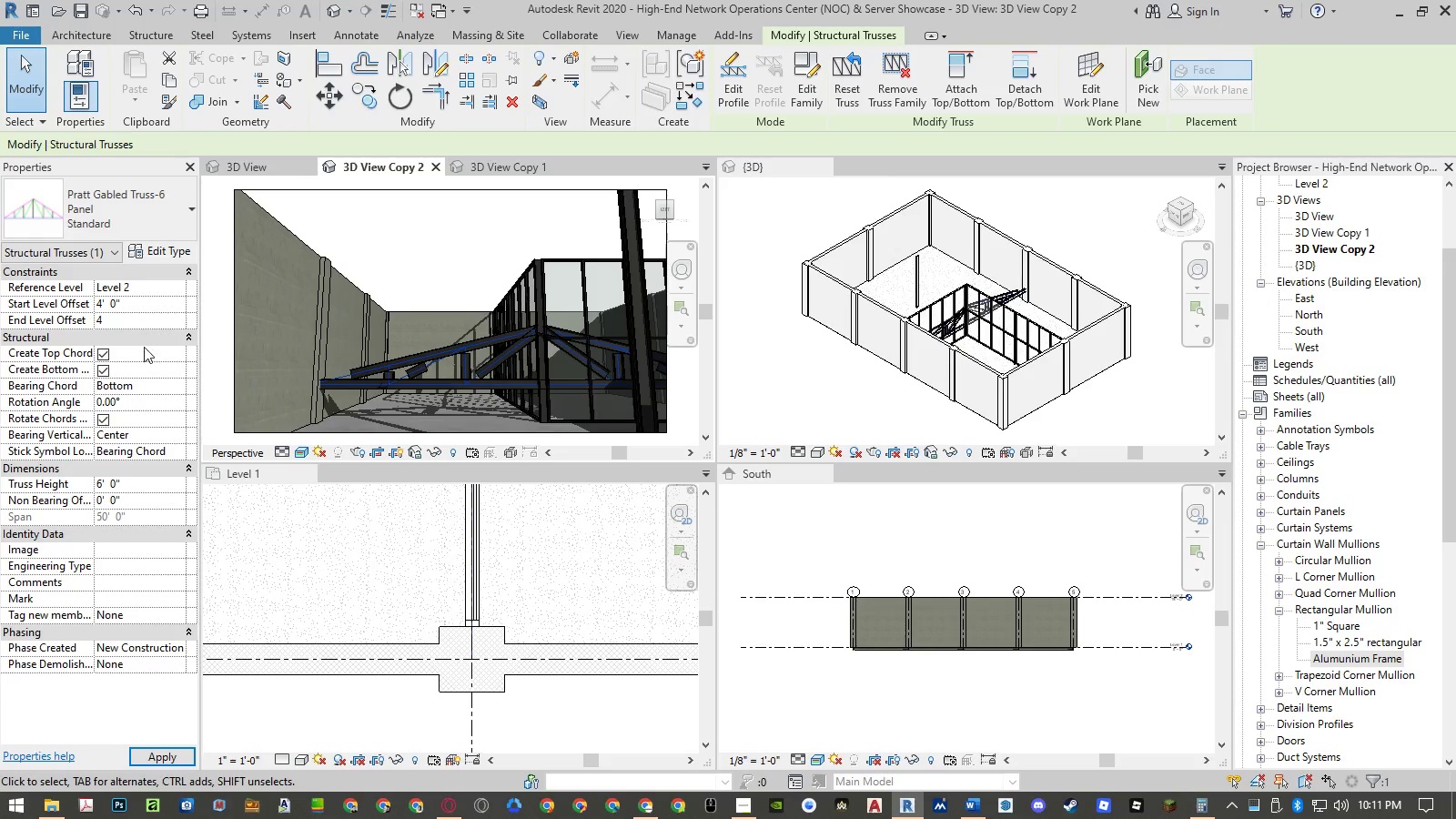 
left_click([148, 299])
 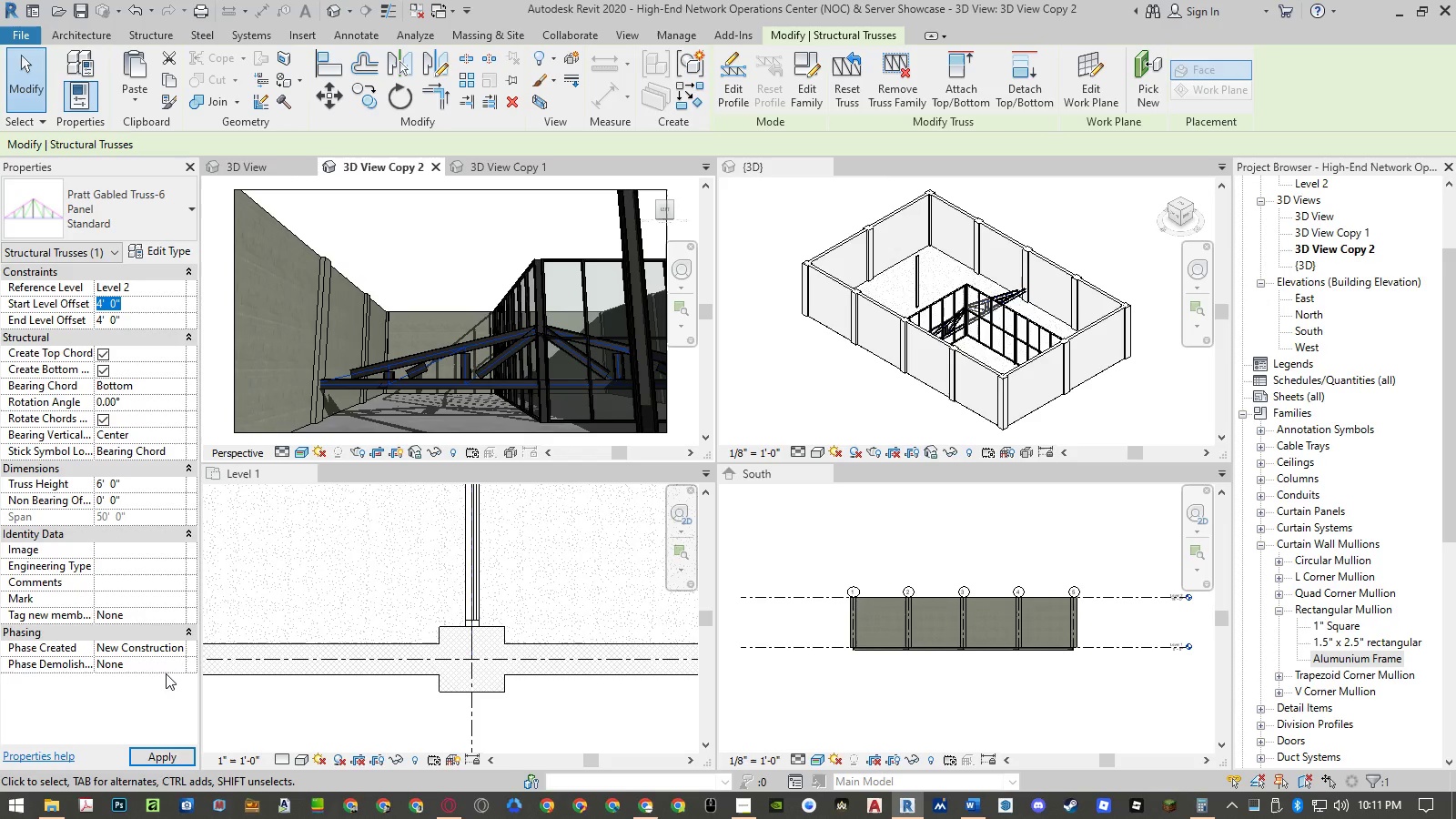 
left_click([167, 756])
 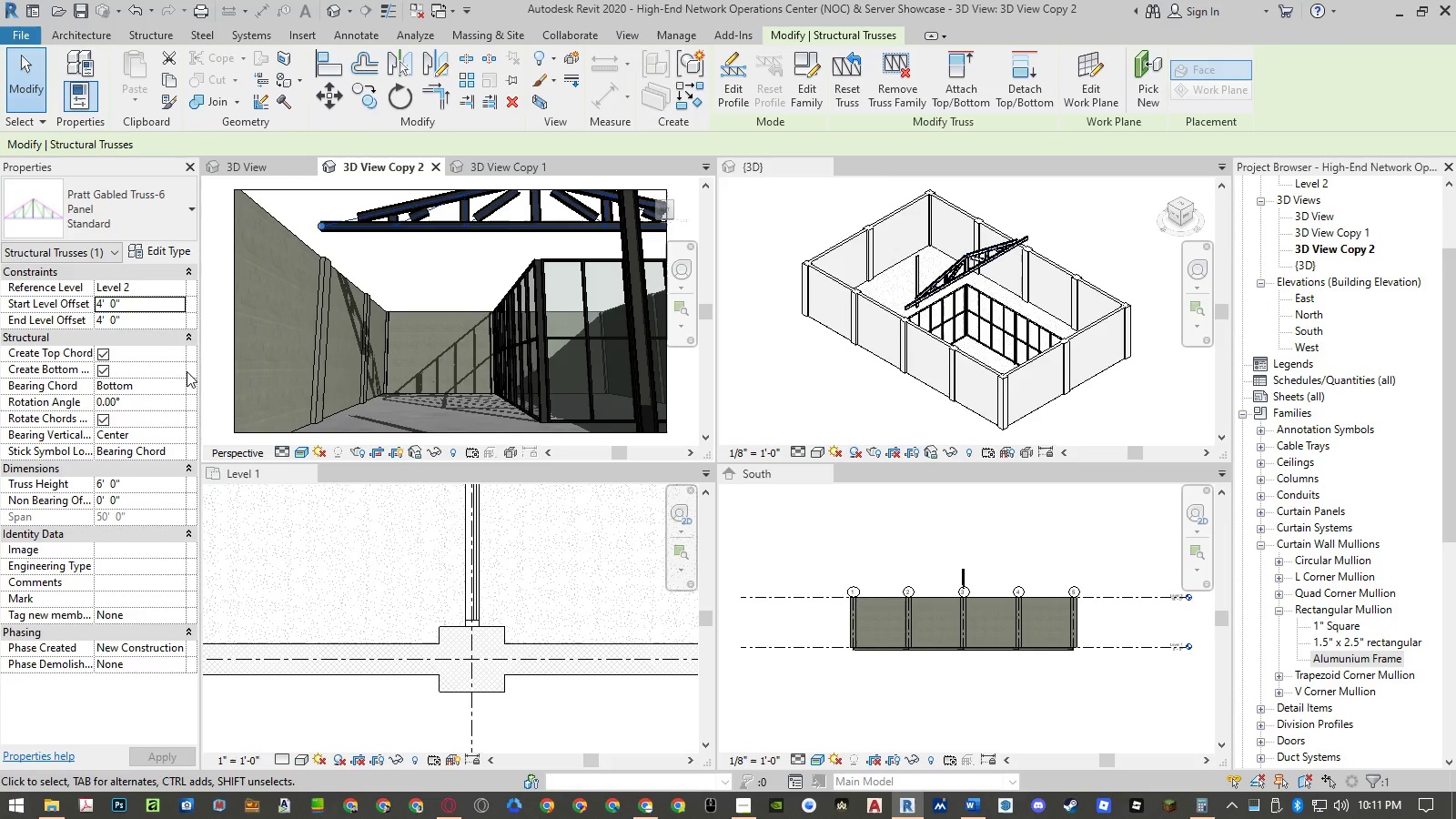 
wait(8.16)
 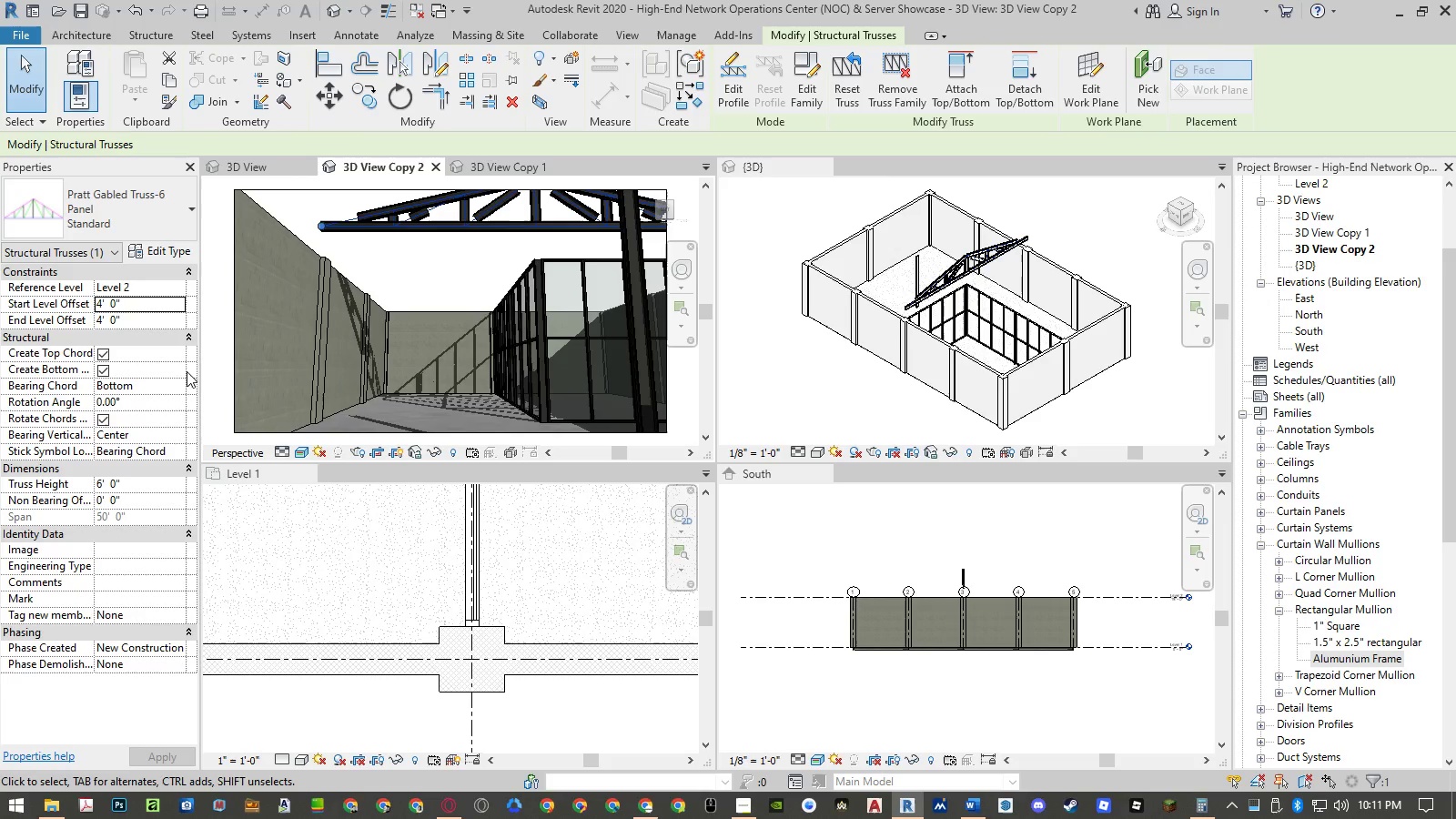 
left_click([144, 483])
 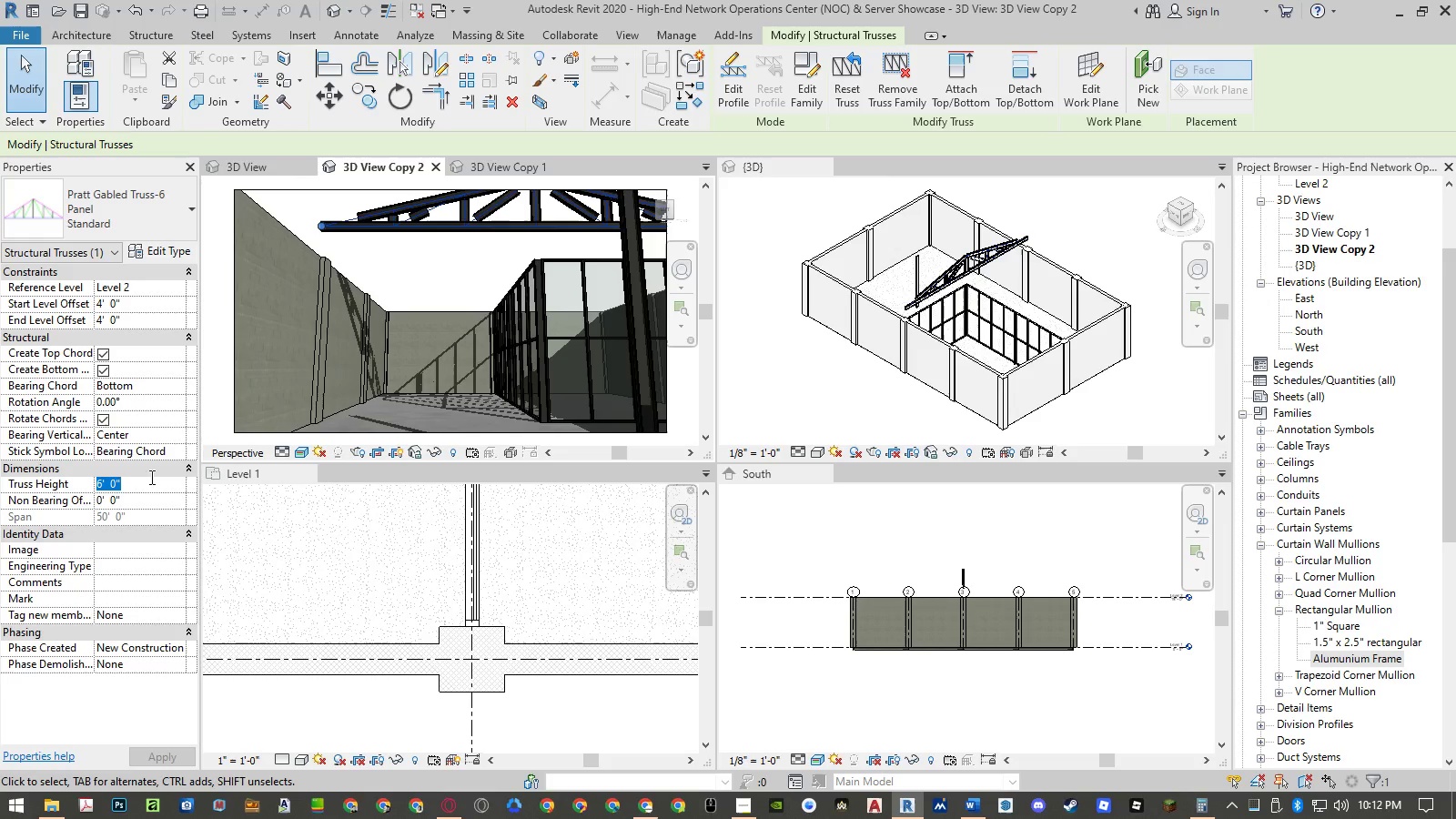 
key(Numpad9)
 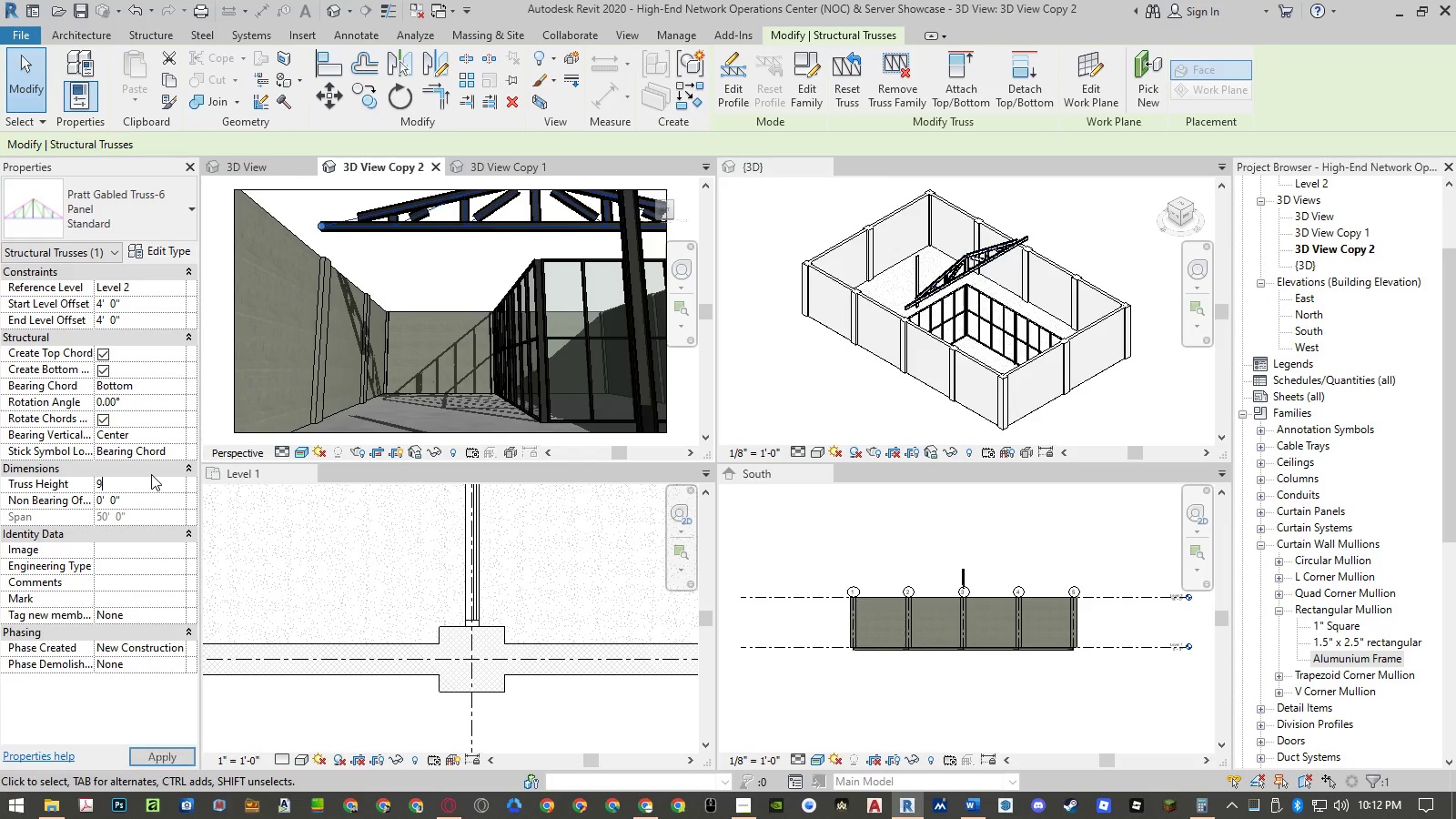 
key(NumpadEnter)
 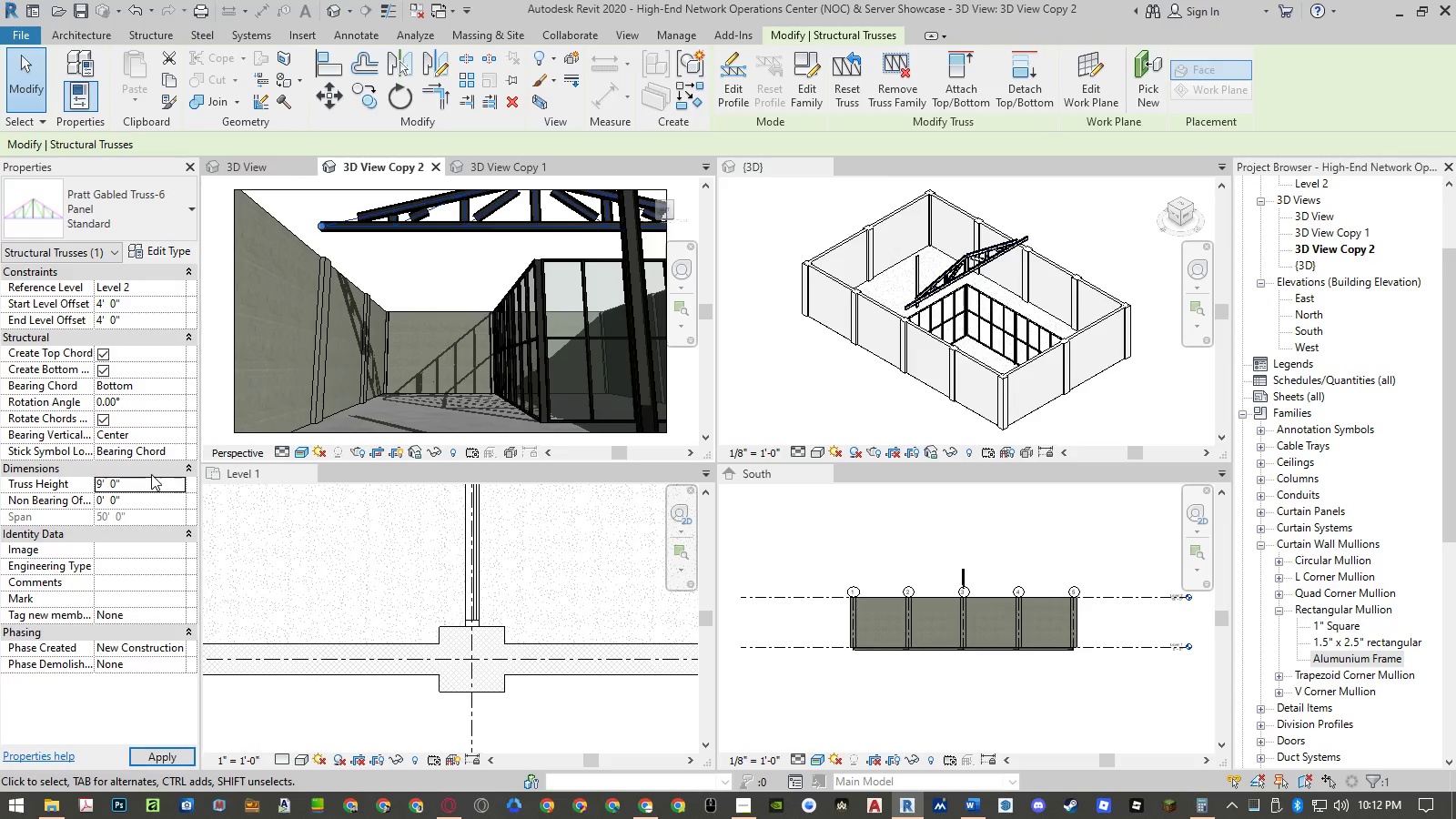 
key(NumpadEnter)
 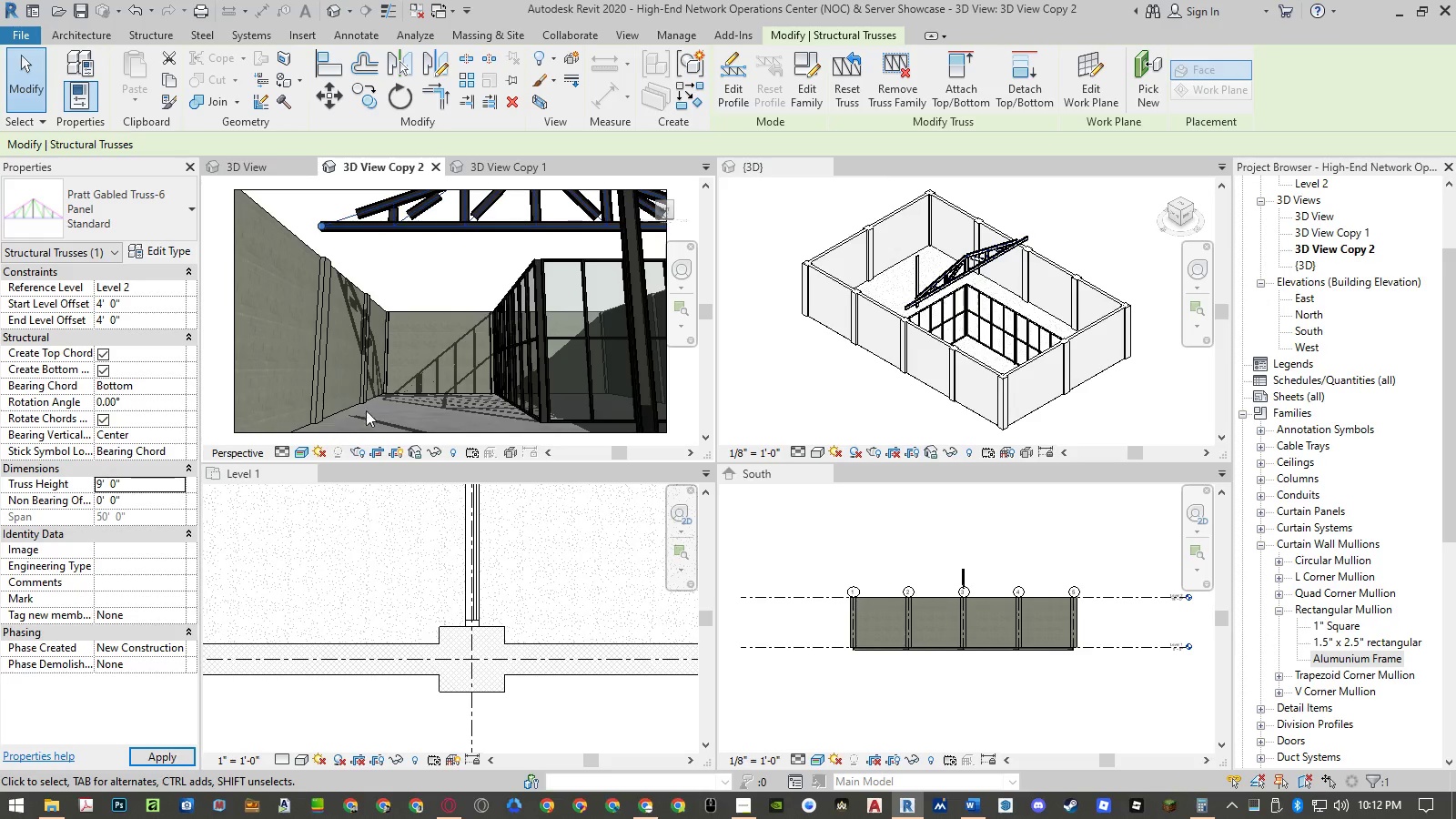 
scroll: coordinate [441, 376], scroll_direction: none, amount: 0.0
 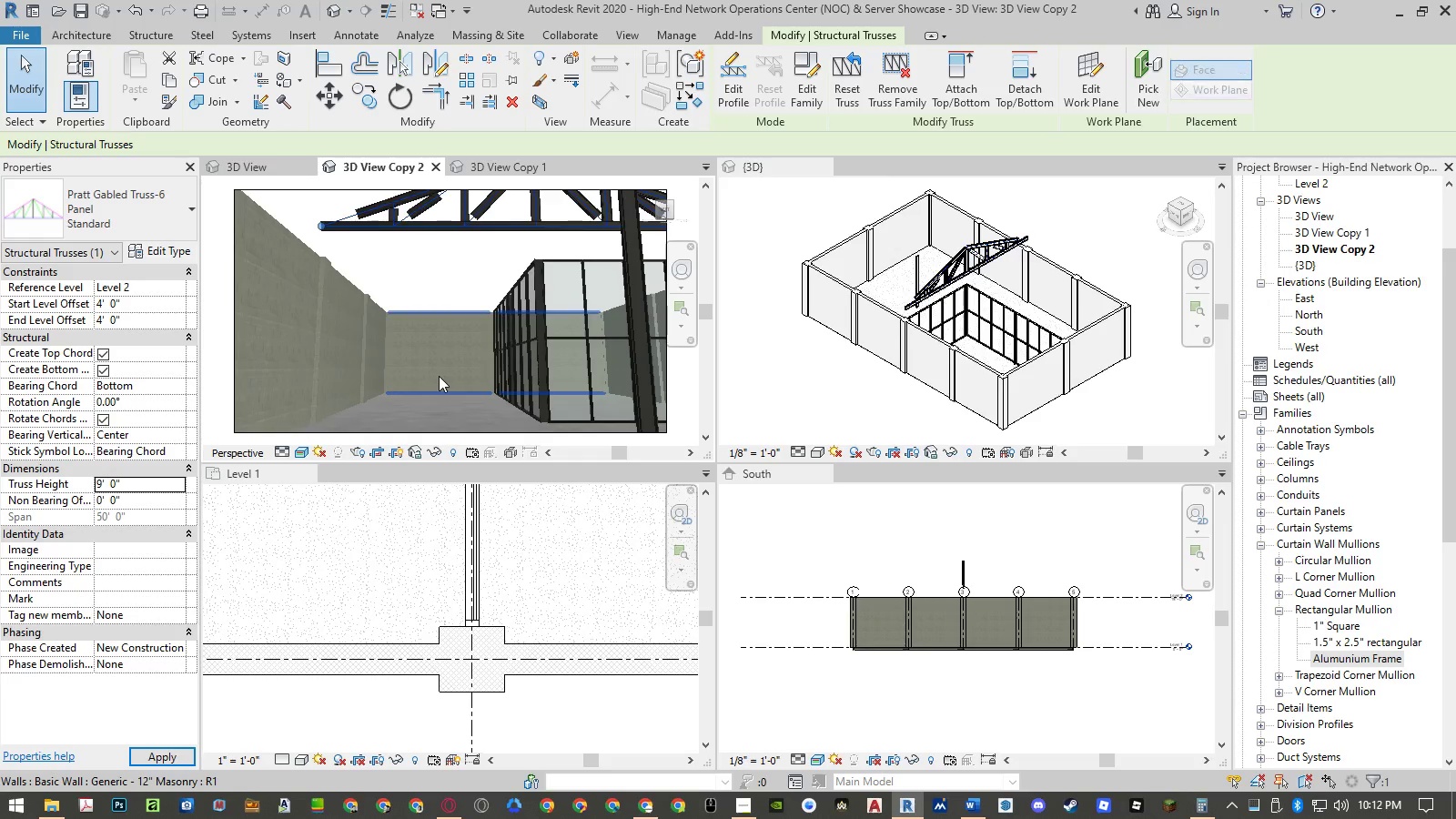 
scroll: coordinate [373, 388], scroll_direction: down, amount: 4.0
 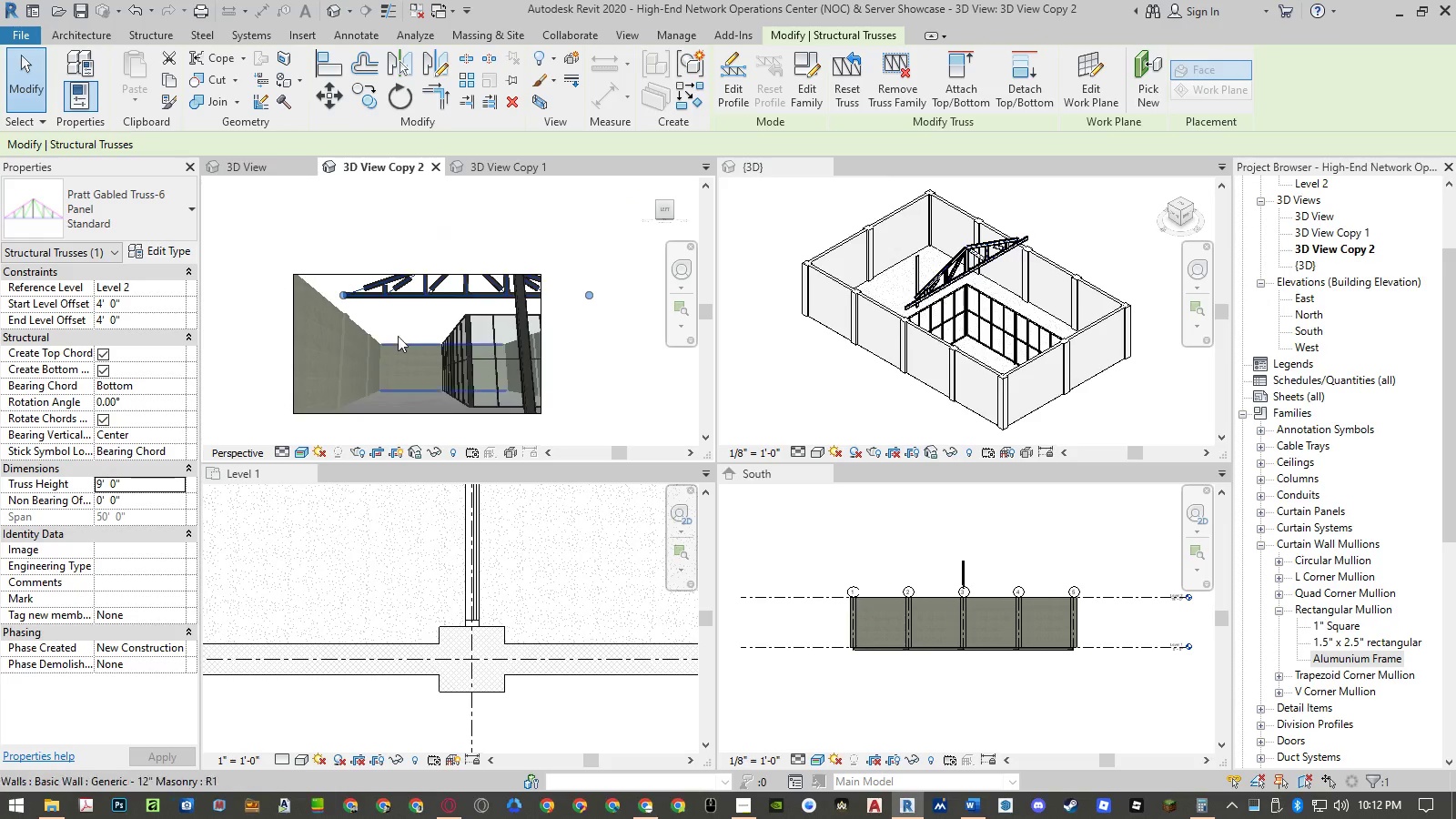 
scroll: coordinate [399, 329], scroll_direction: up, amount: 2.0
 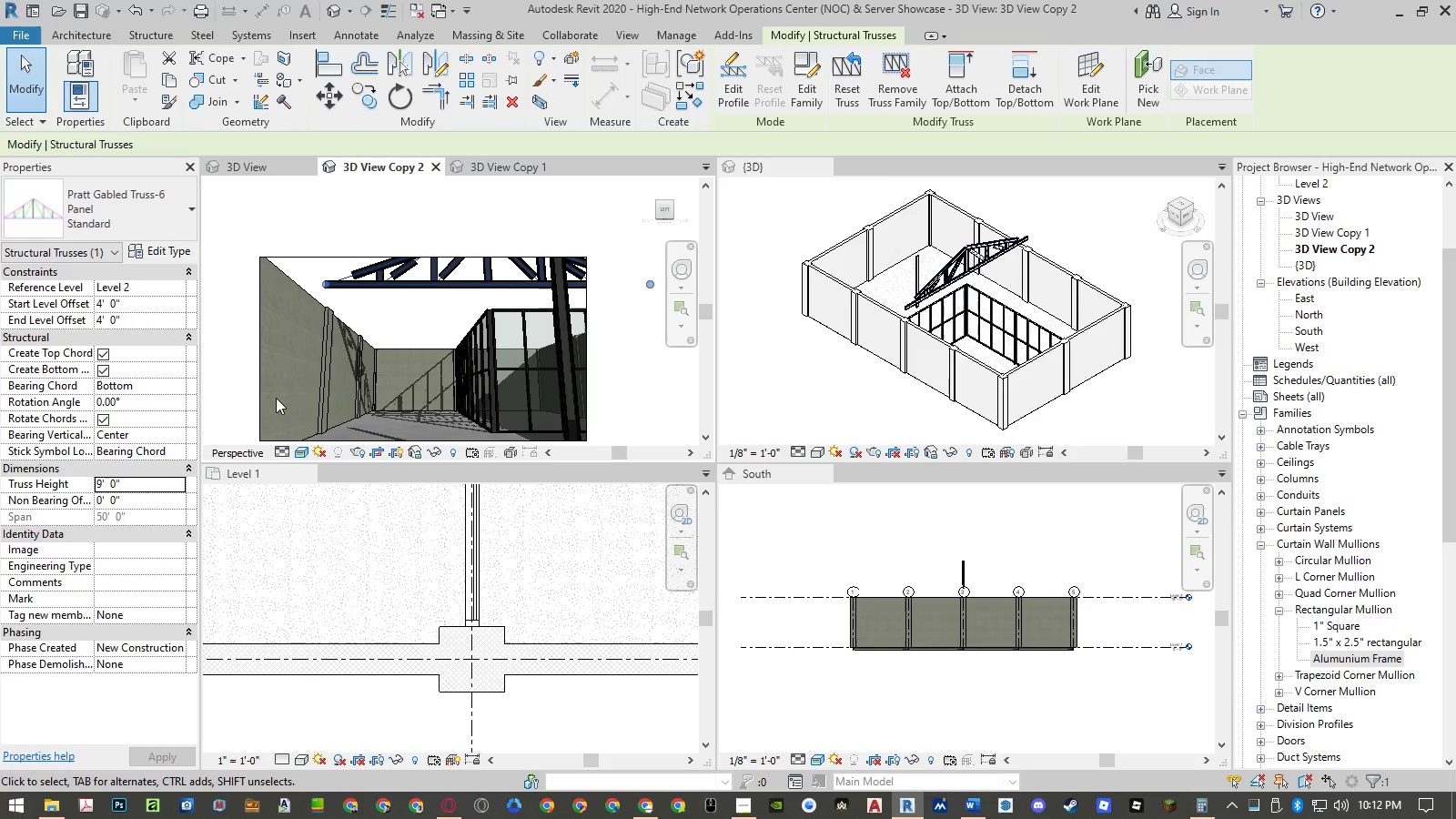 
left_click([168, 479])
 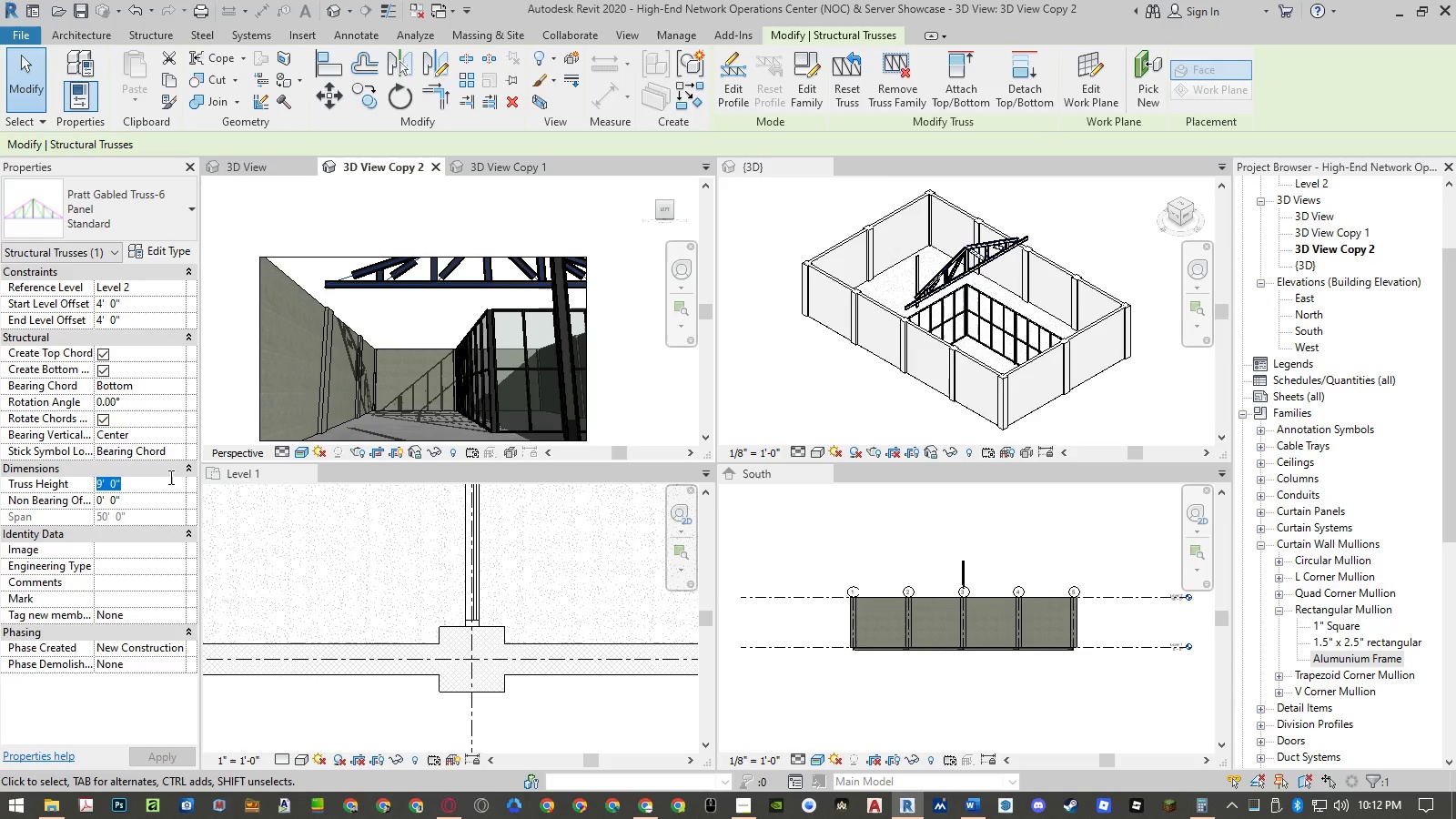 
key(Numpad6)
 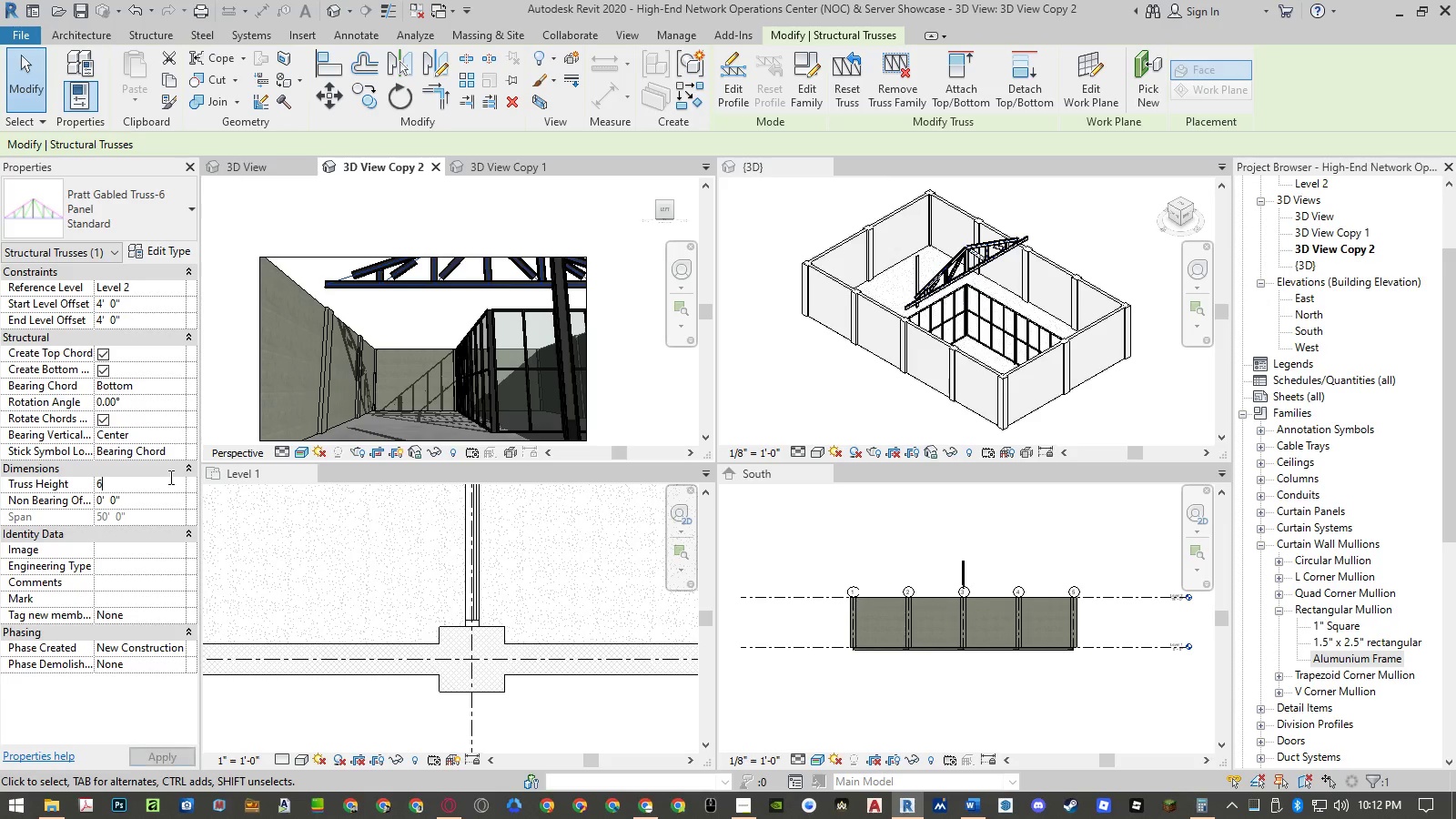 
key(NumpadEnter)
 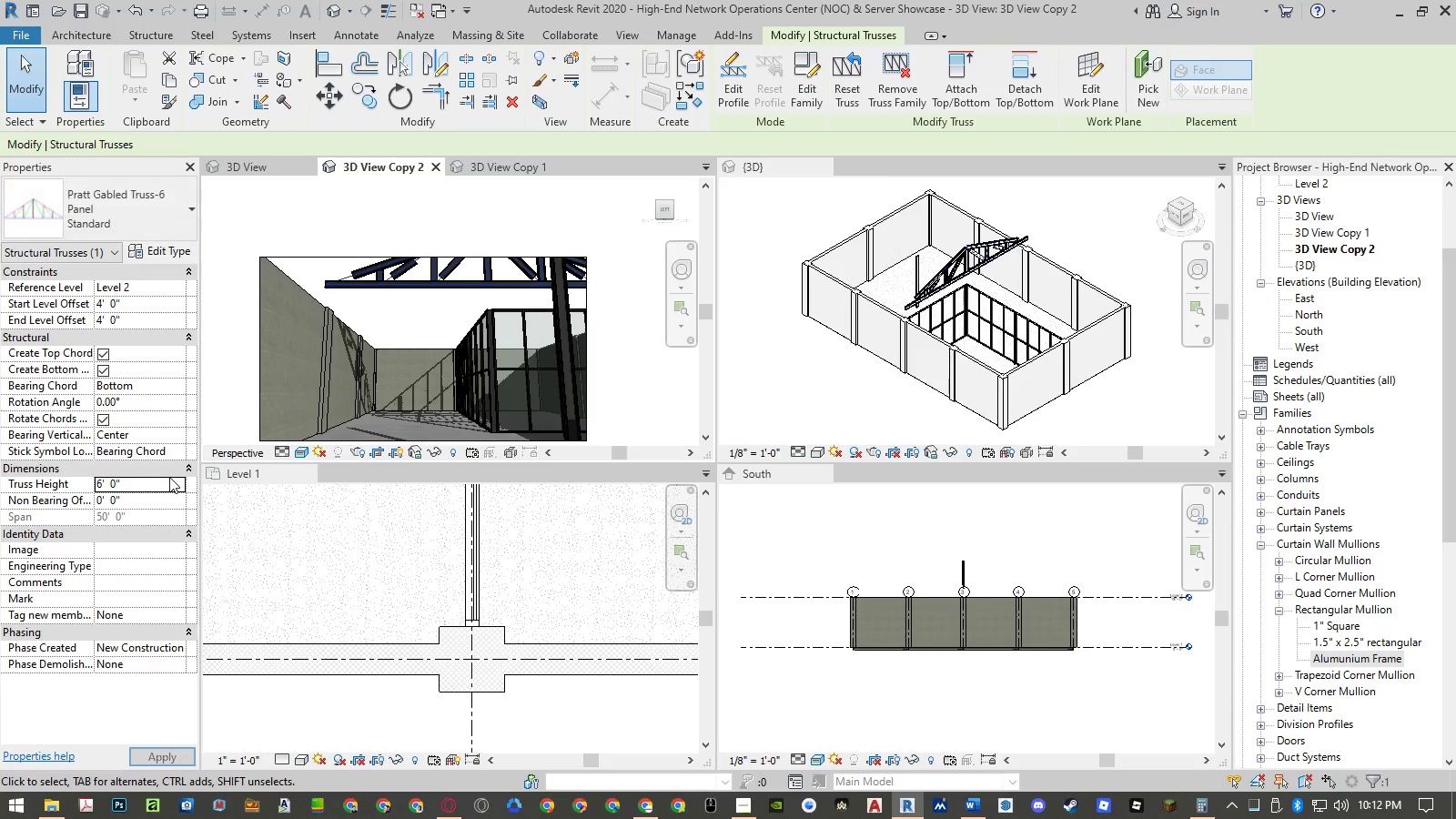 
key(NumpadEnter)
 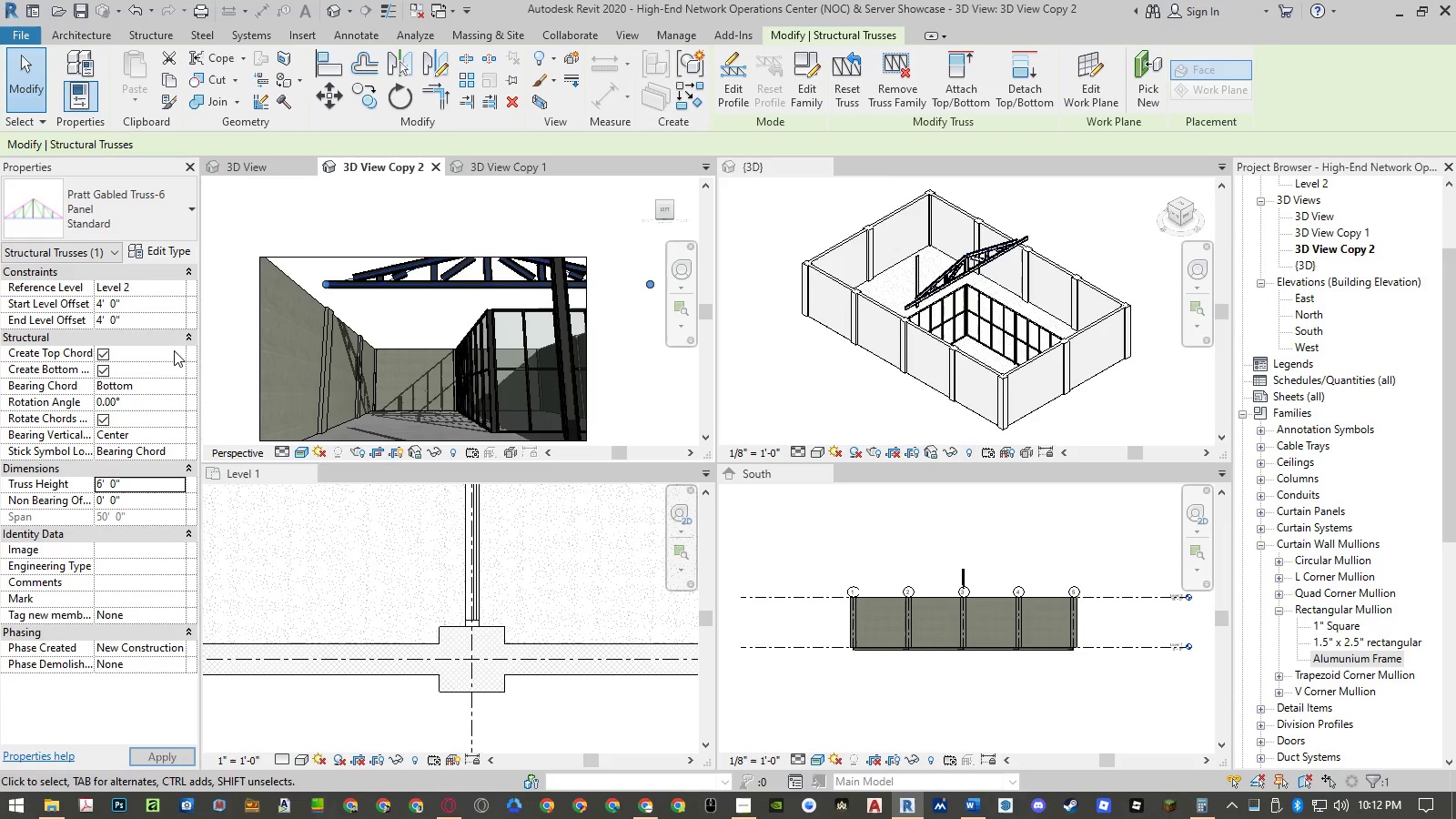 
left_click([154, 308])
 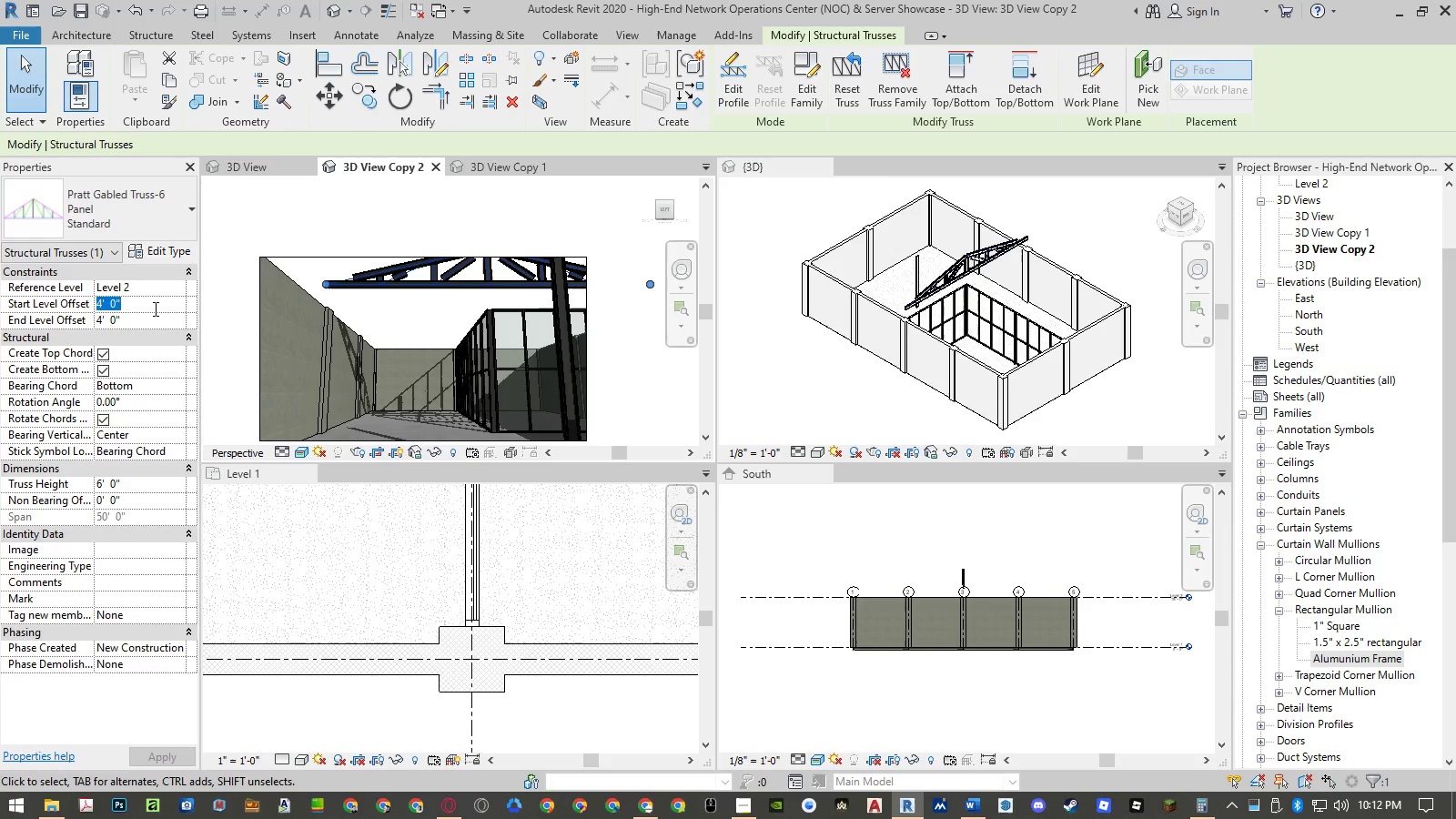 
key(Numpad0)
 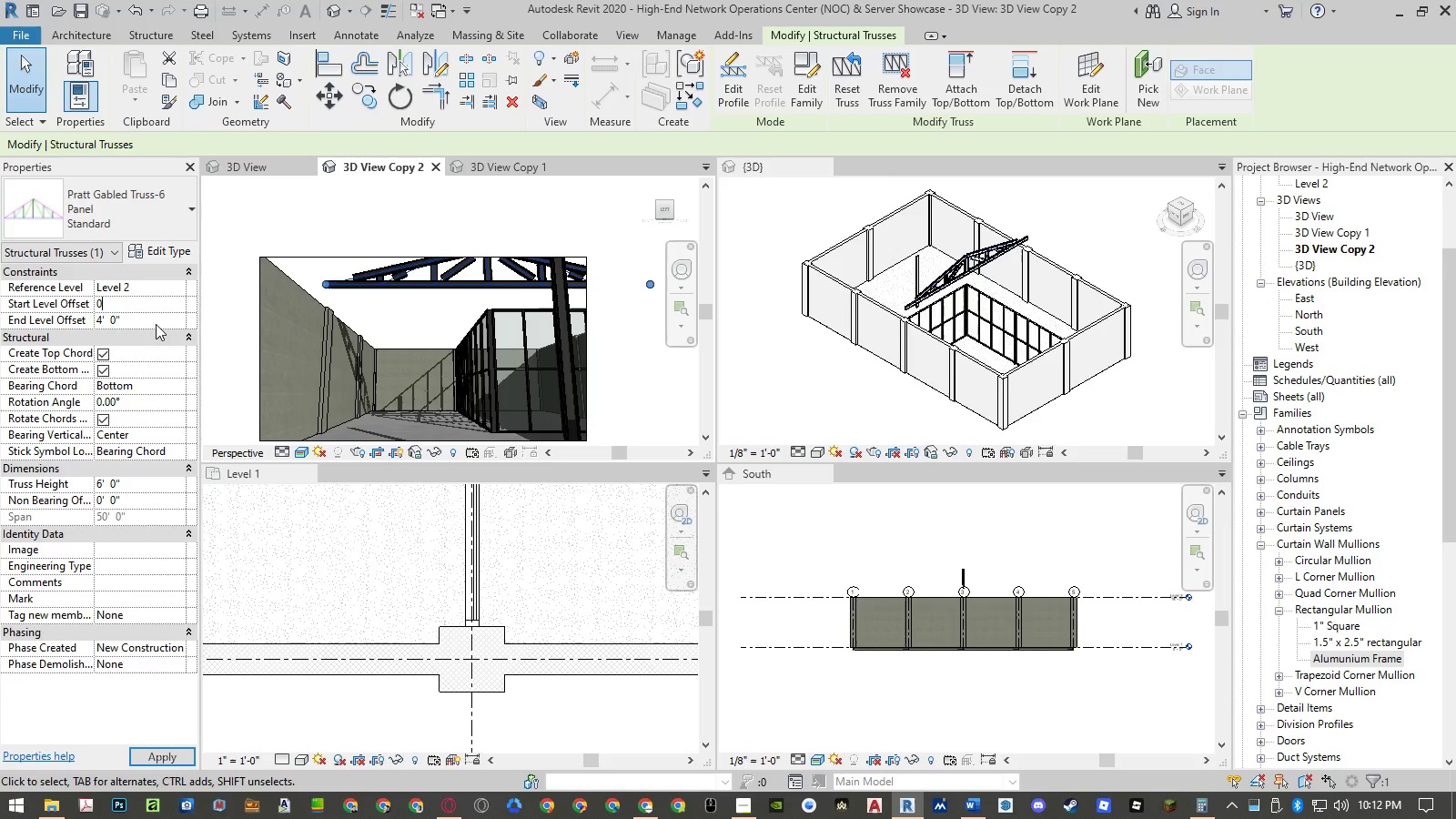 
left_click([156, 324])
 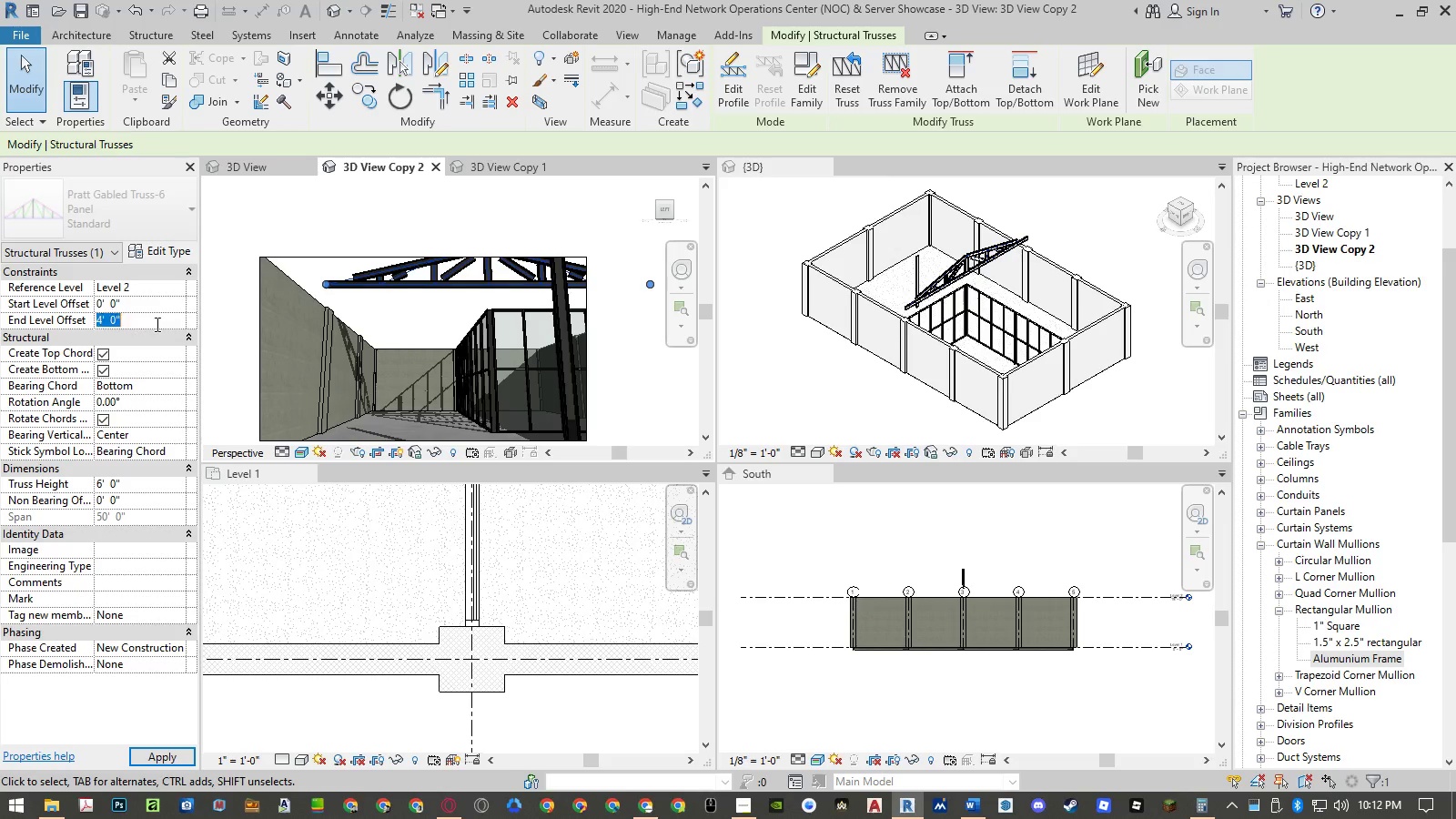 
key(Numpad0)
 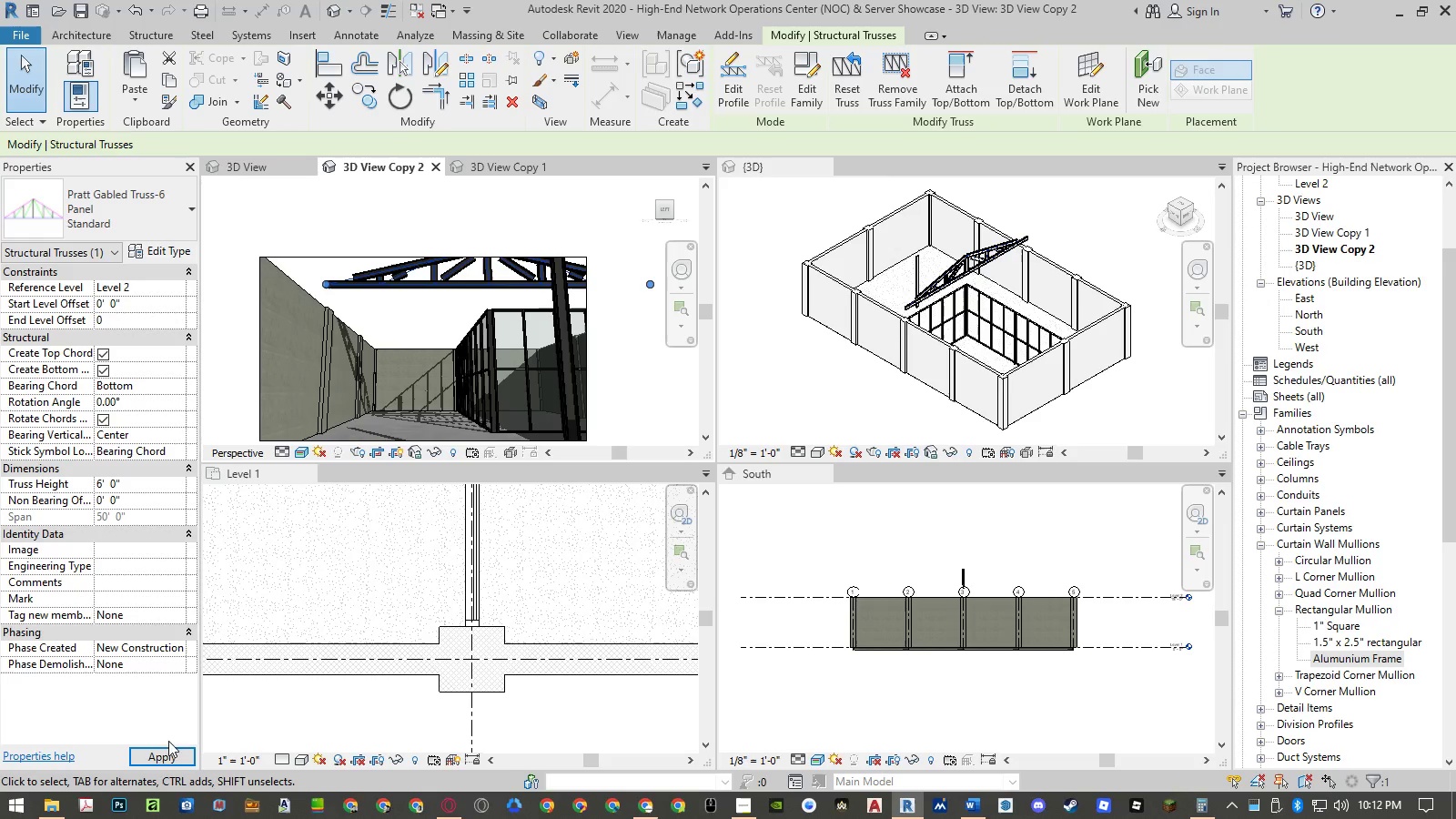 
left_click([167, 758])
 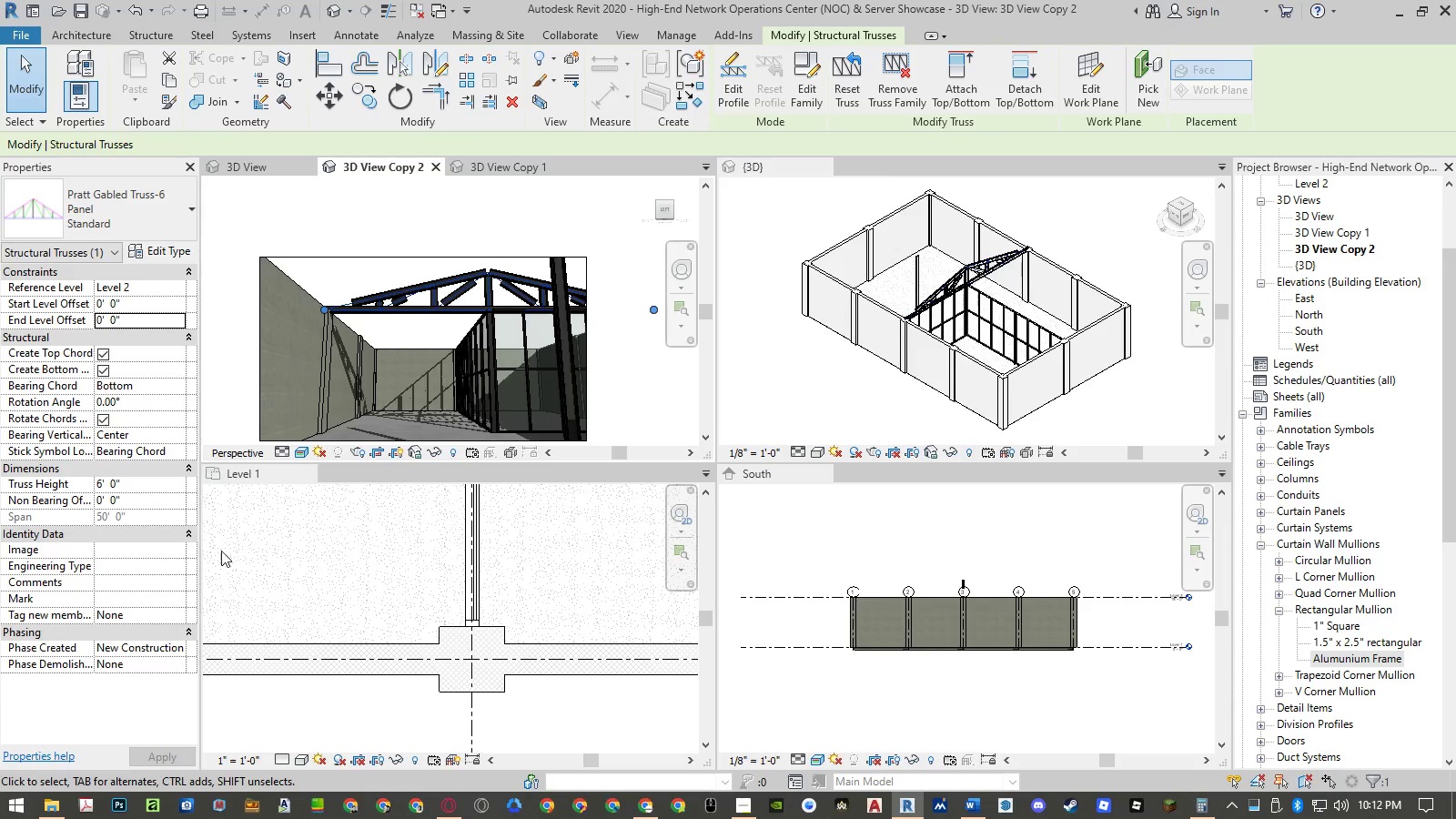 
scroll: coordinate [435, 265], scroll_direction: up, amount: 7.0
 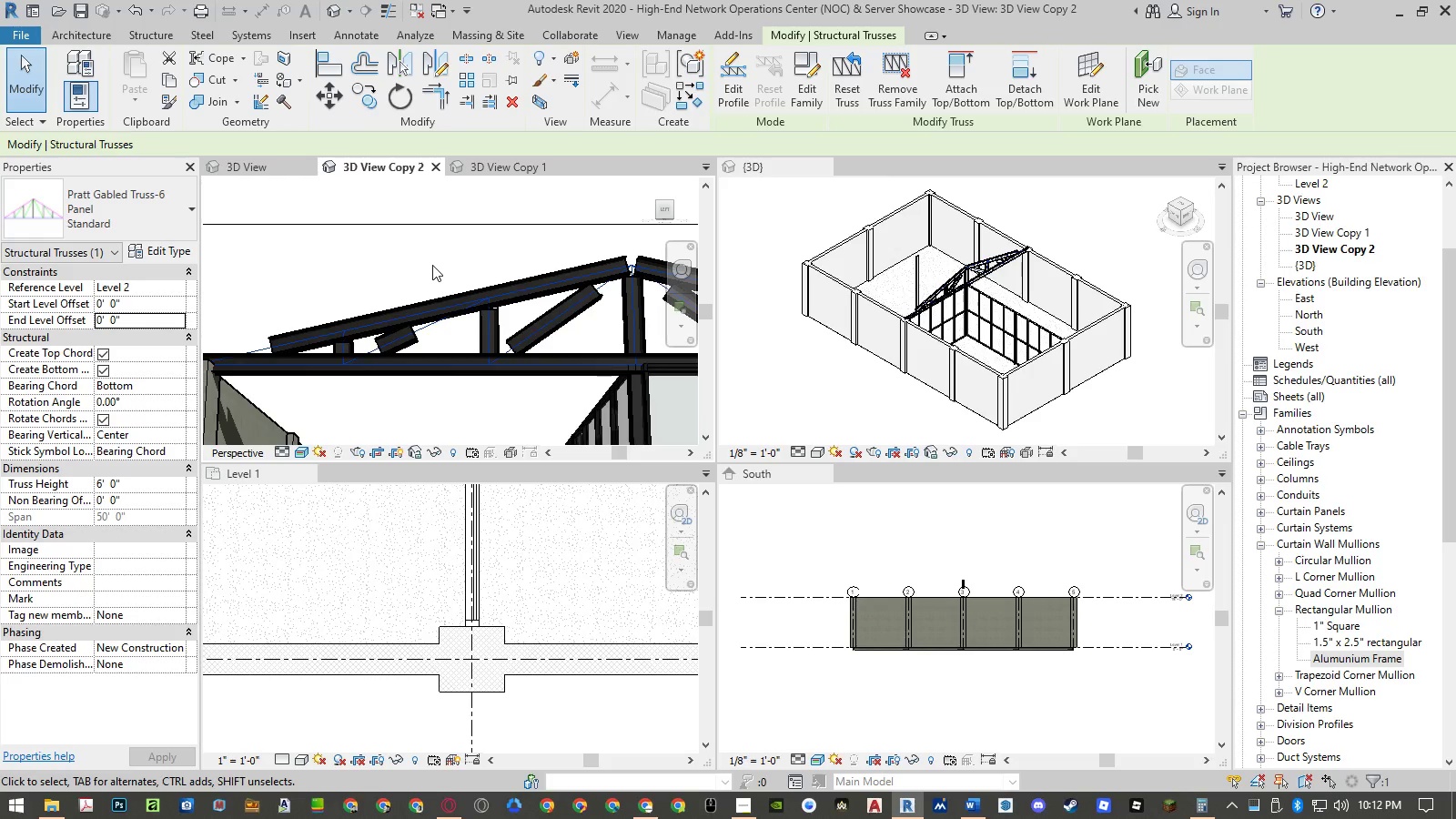 
wait(5.64)
 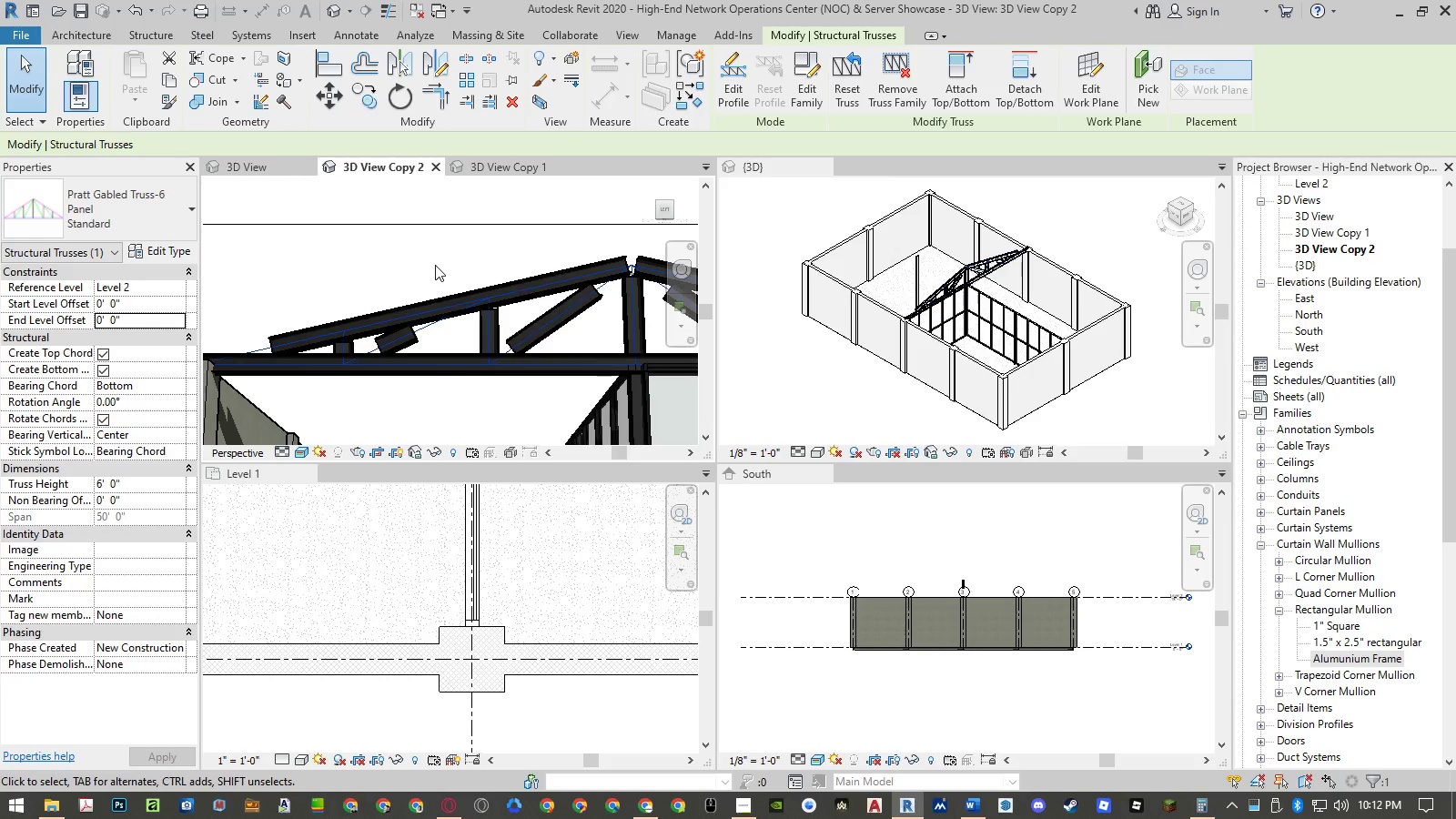 
left_click([151, 247])
 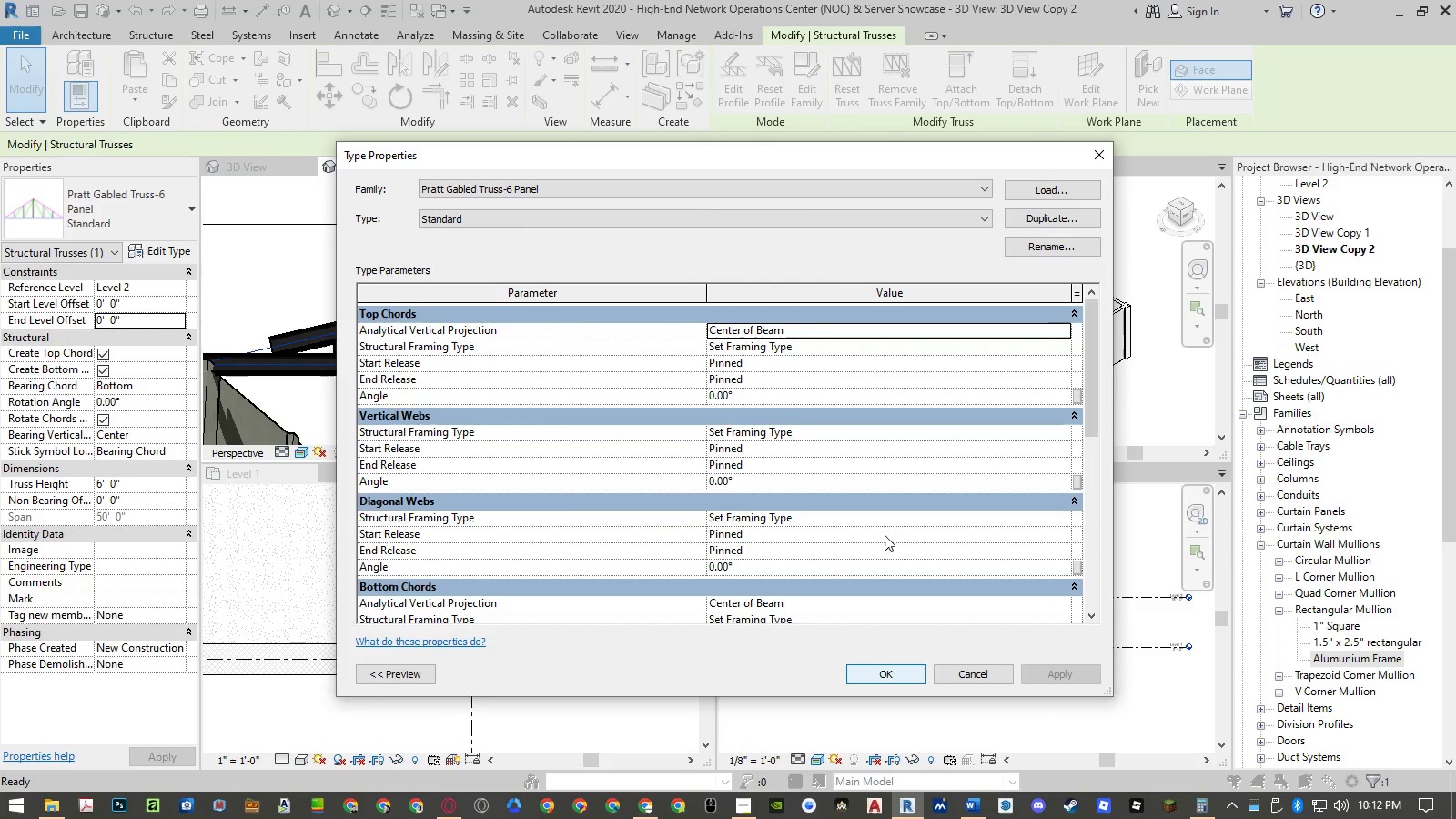 
left_click_drag(start_coordinate=[757, 156], to_coordinate=[848, 152])
 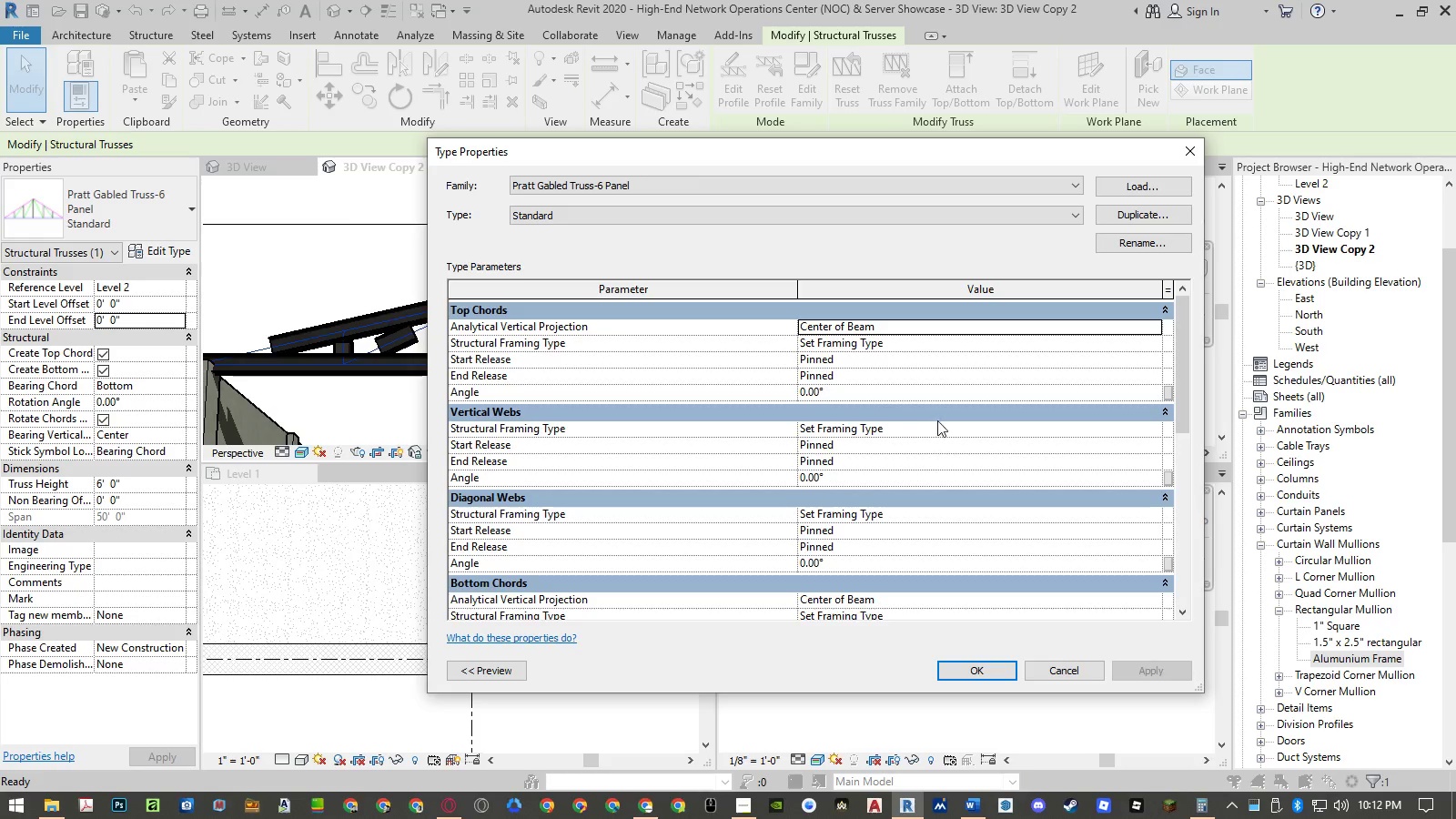 
left_click([1144, 429])
 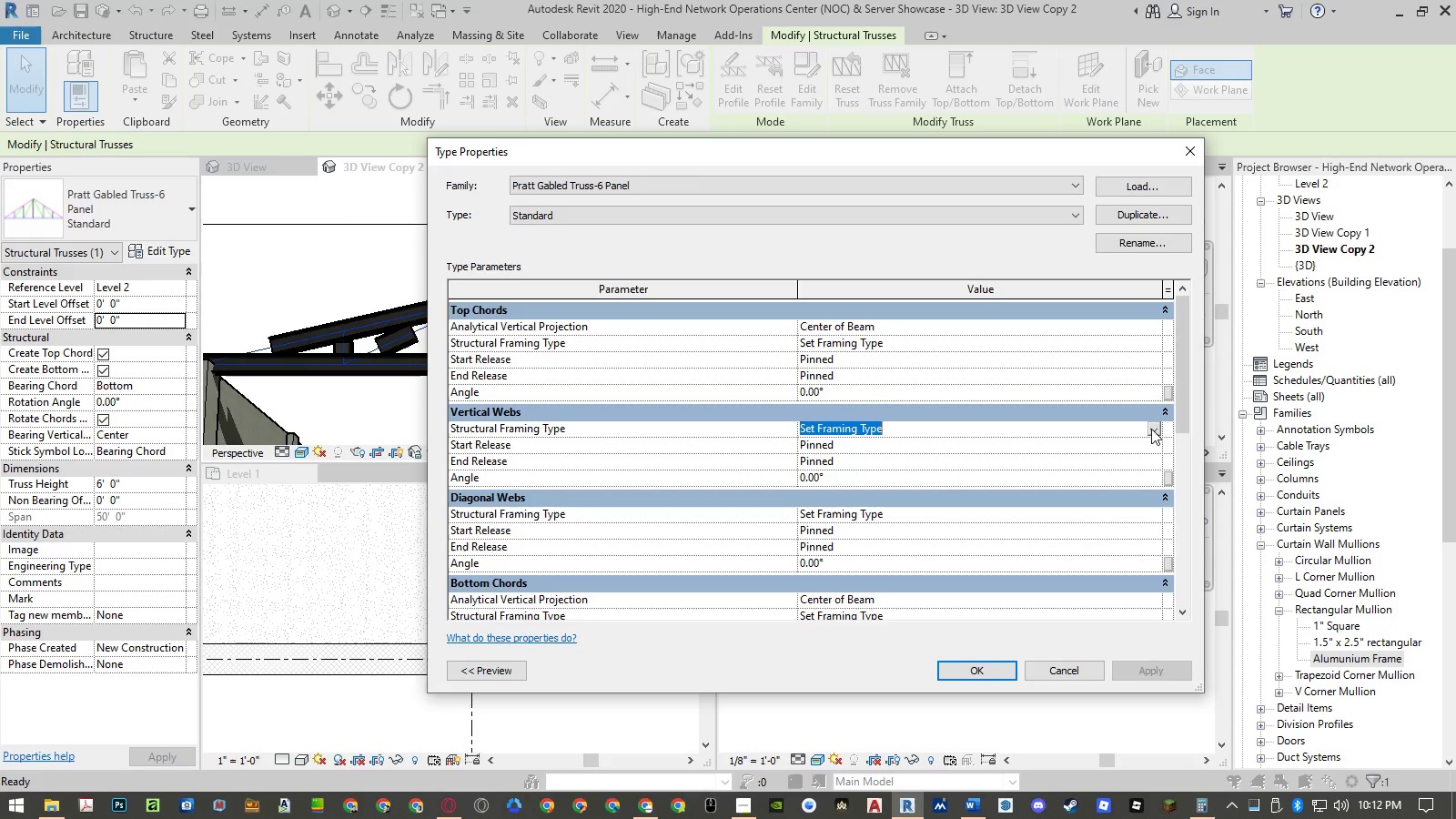 
left_click([1152, 429])
 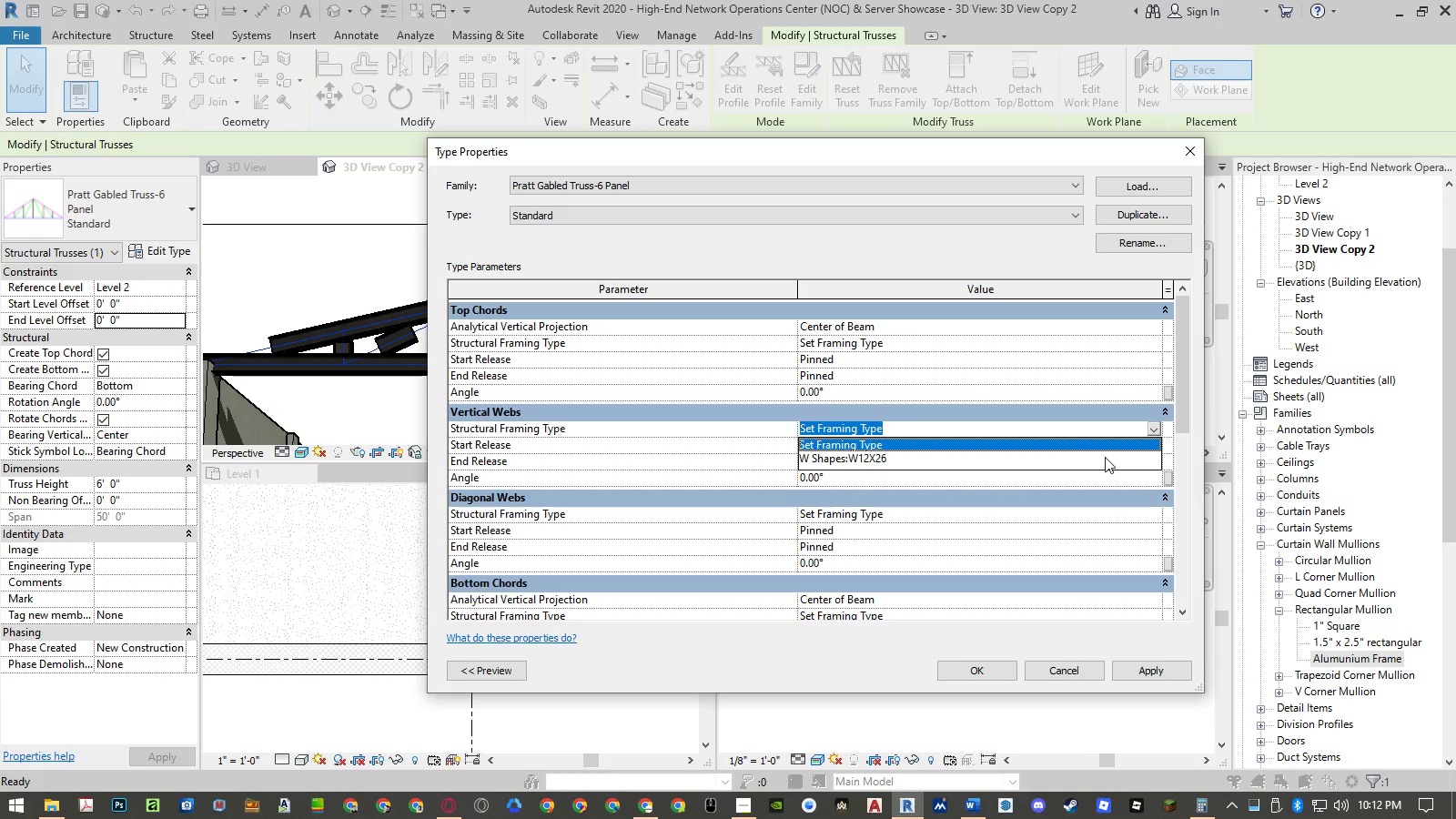 
left_click([1105, 457])
 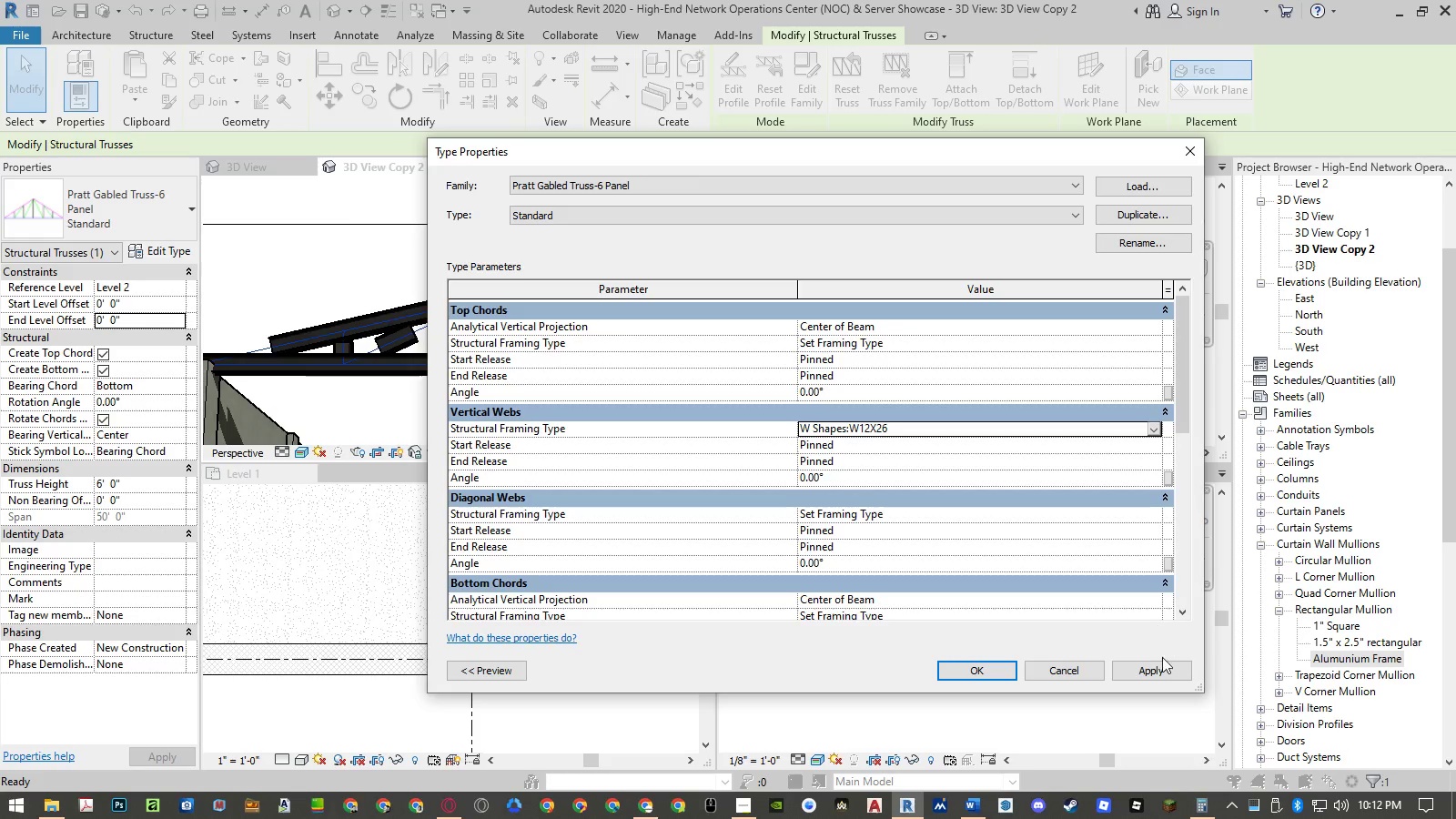 
left_click([1160, 668])
 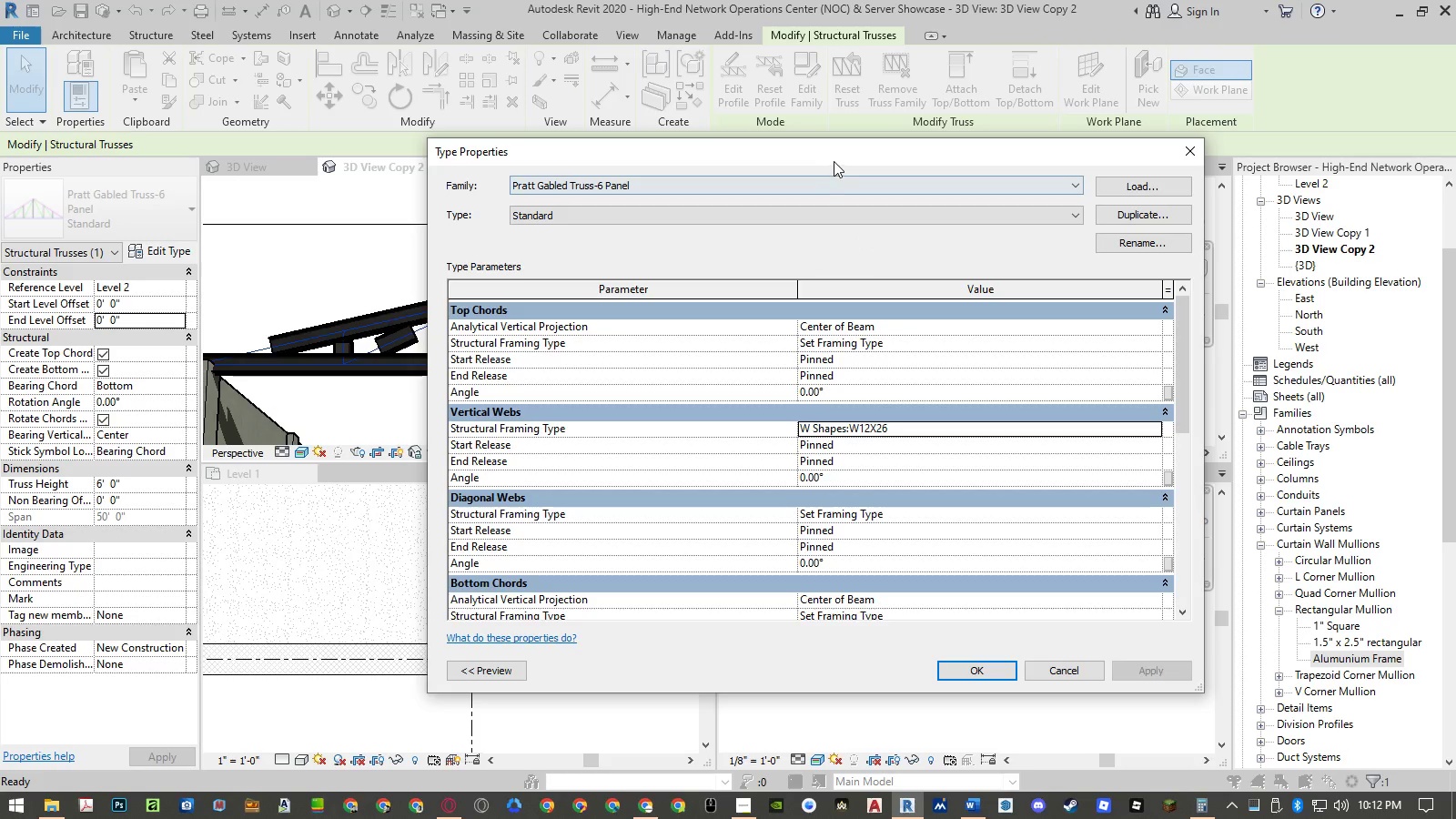 
left_click_drag(start_coordinate=[816, 154], to_coordinate=[872, 116])
 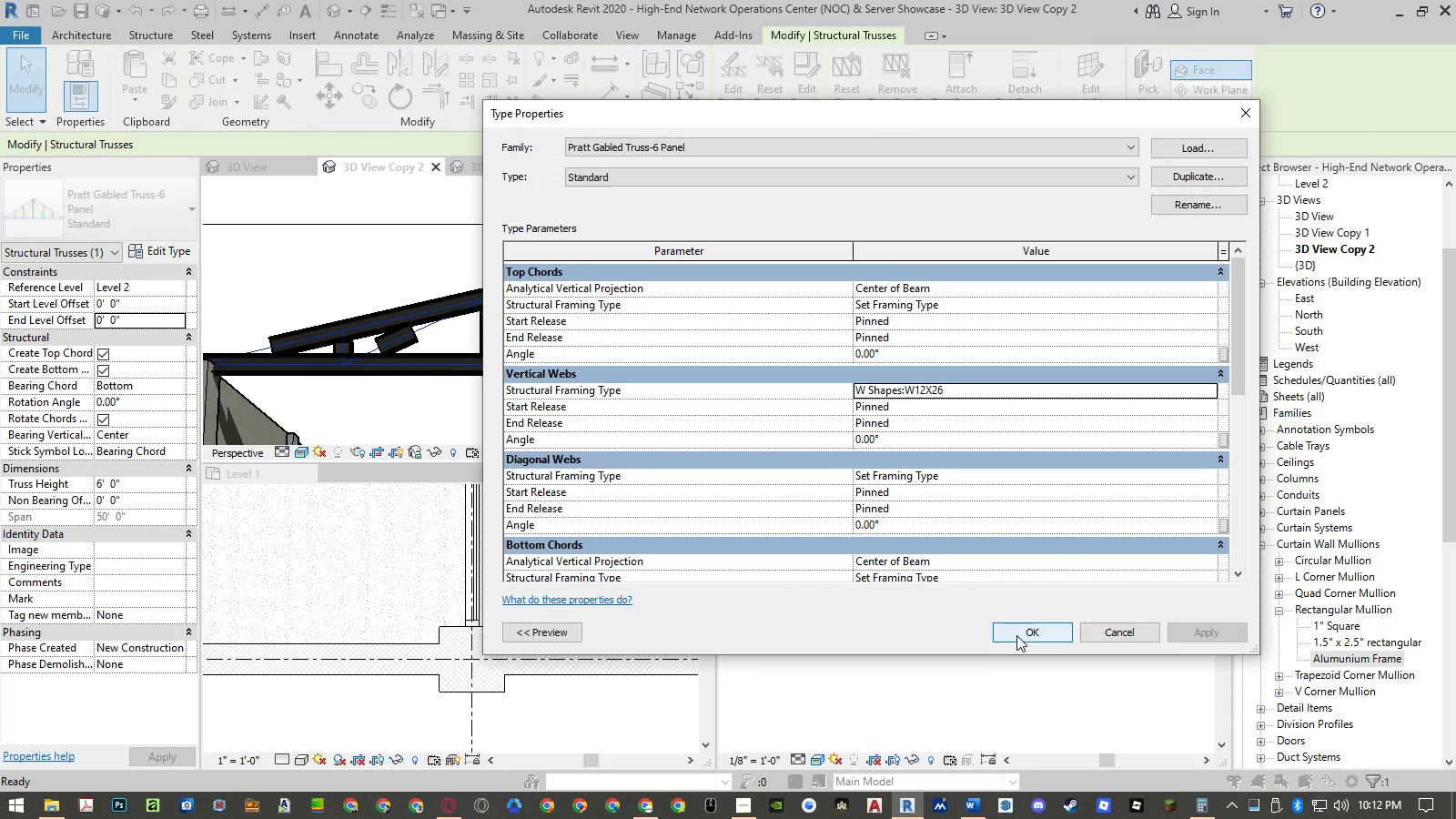 
left_click([1016, 635])
 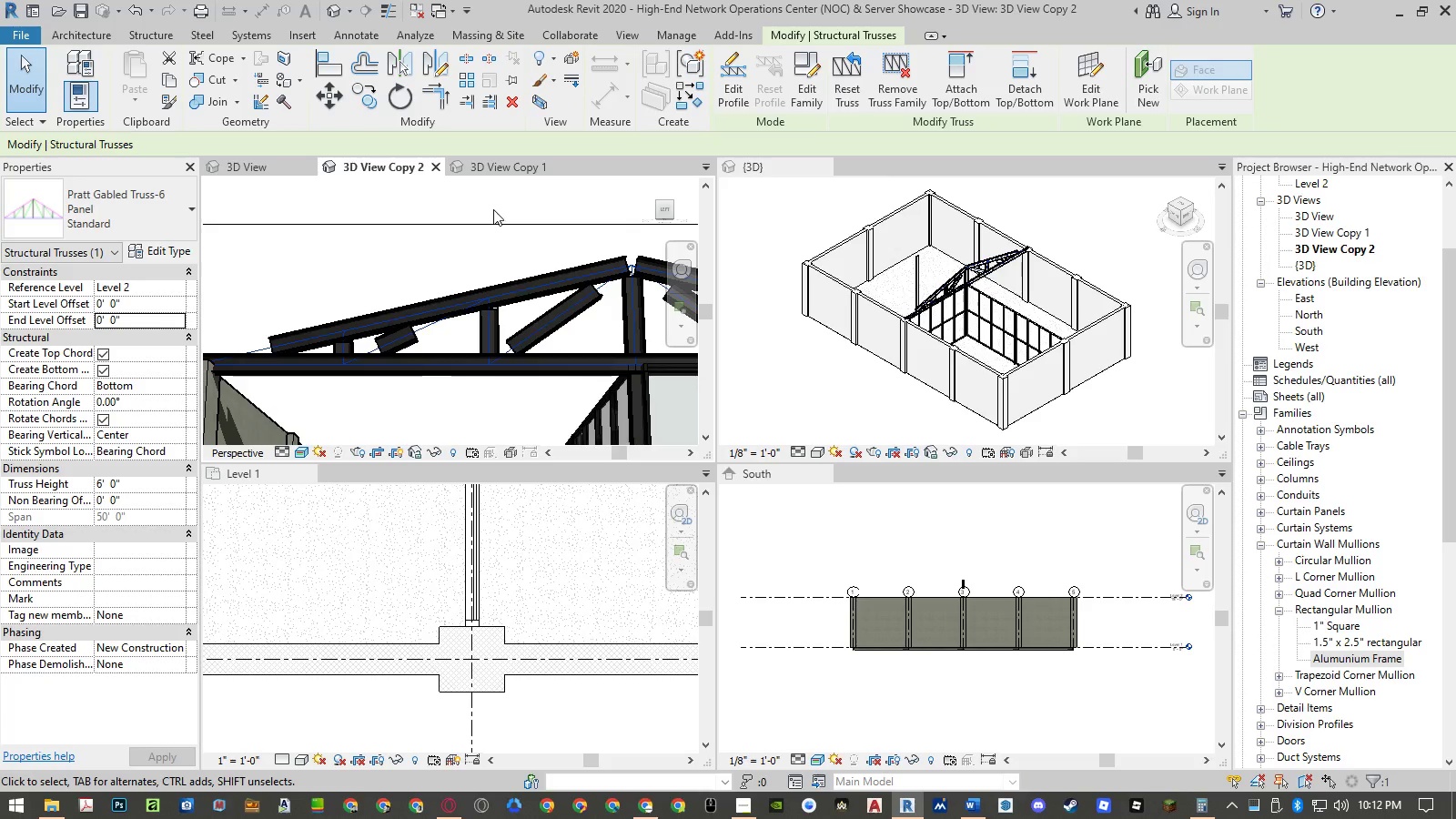 
left_click([491, 203])
 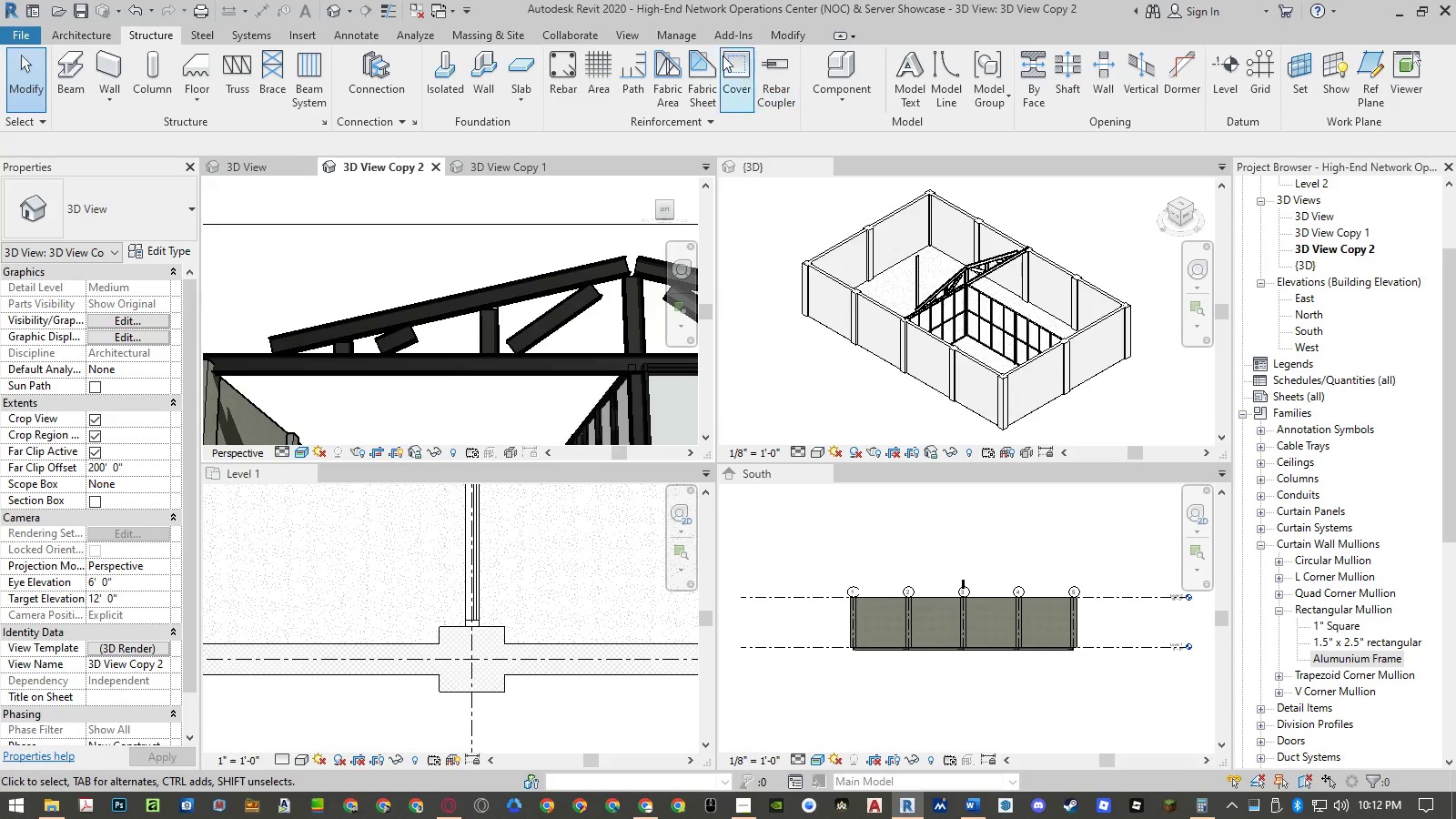 
left_click([632, 40])
 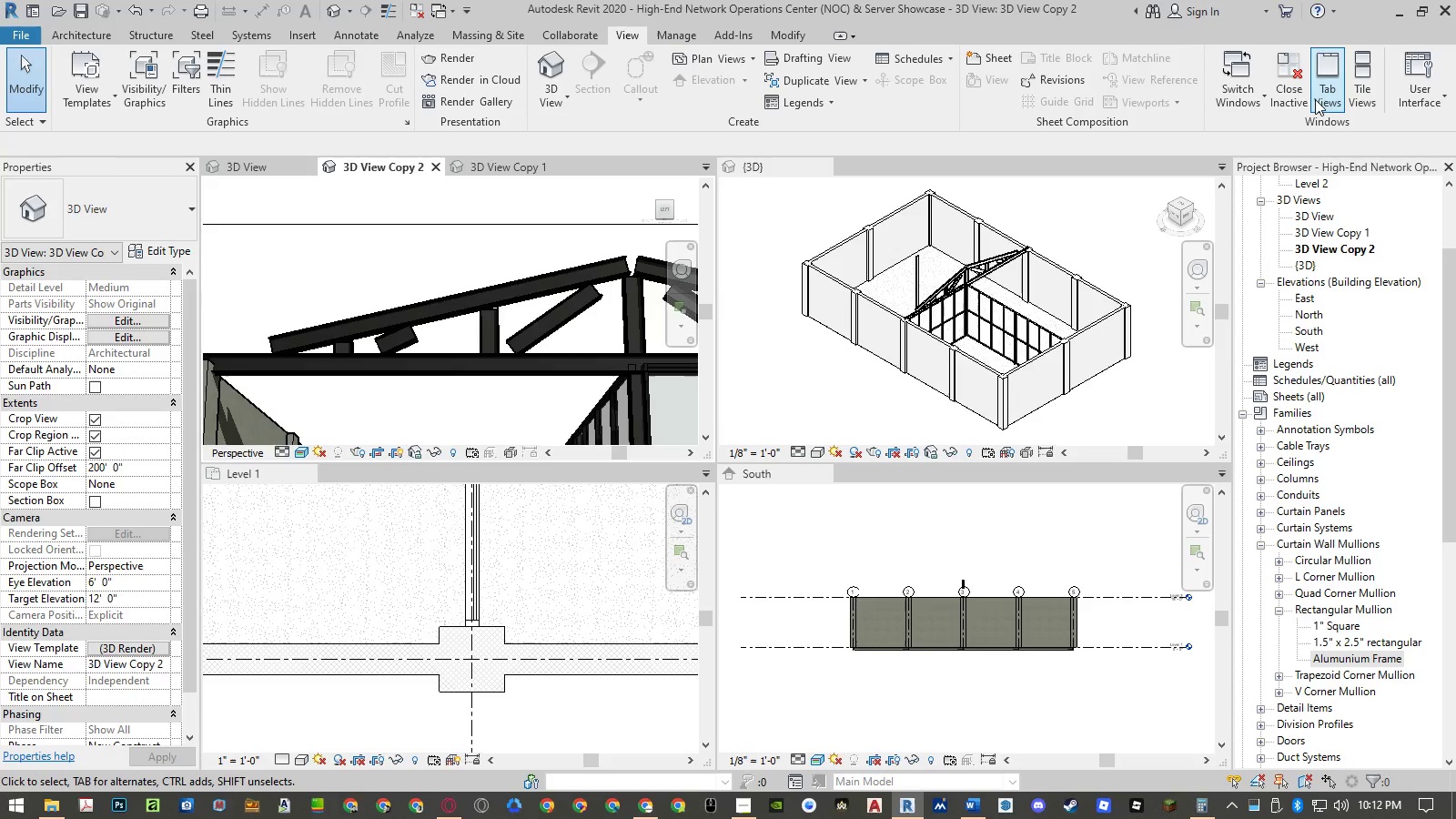 
left_click([1315, 99])
 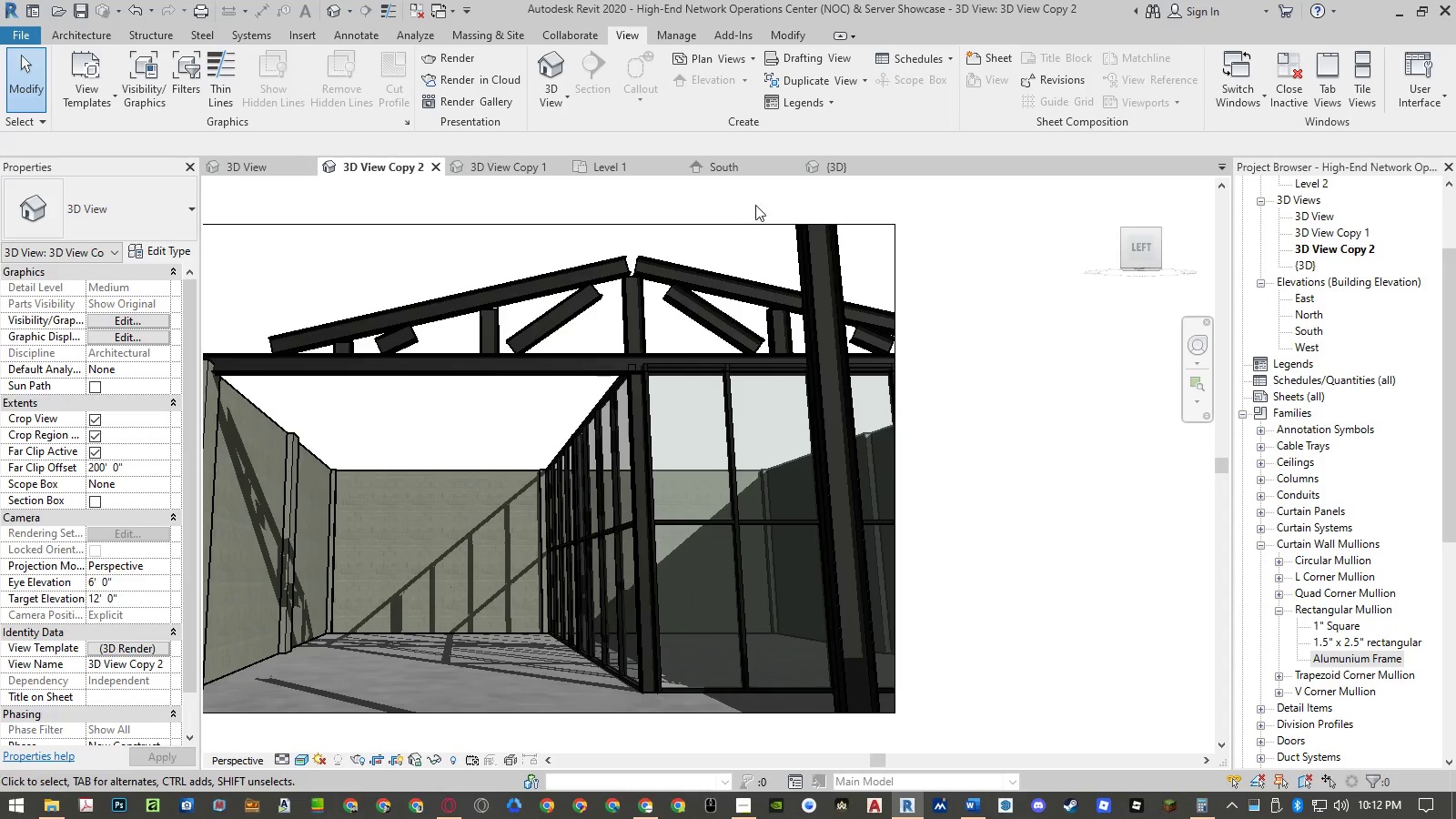 
left_click([509, 162])
 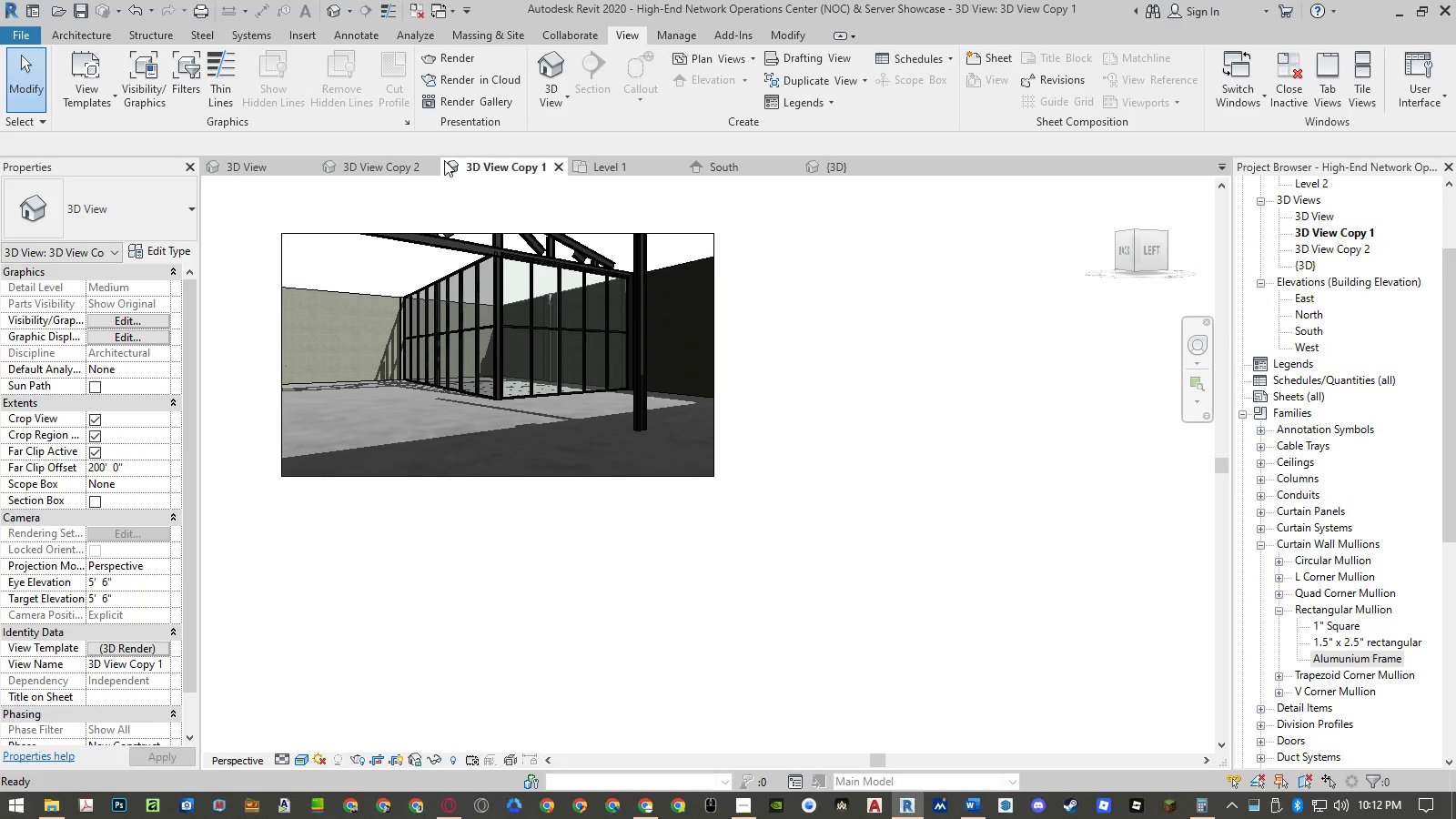 
left_click([288, 164])
 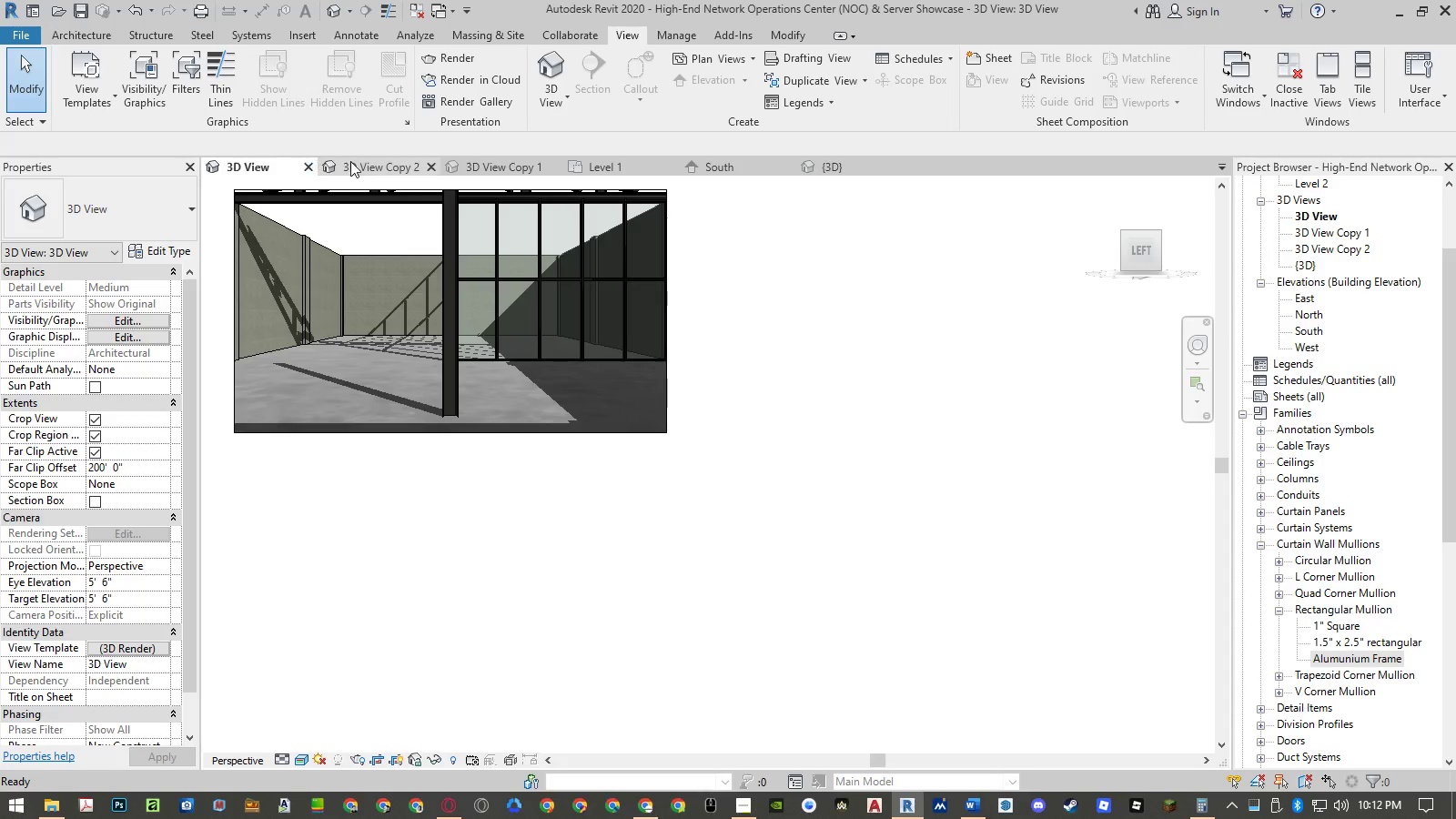 
left_click([350, 161])
 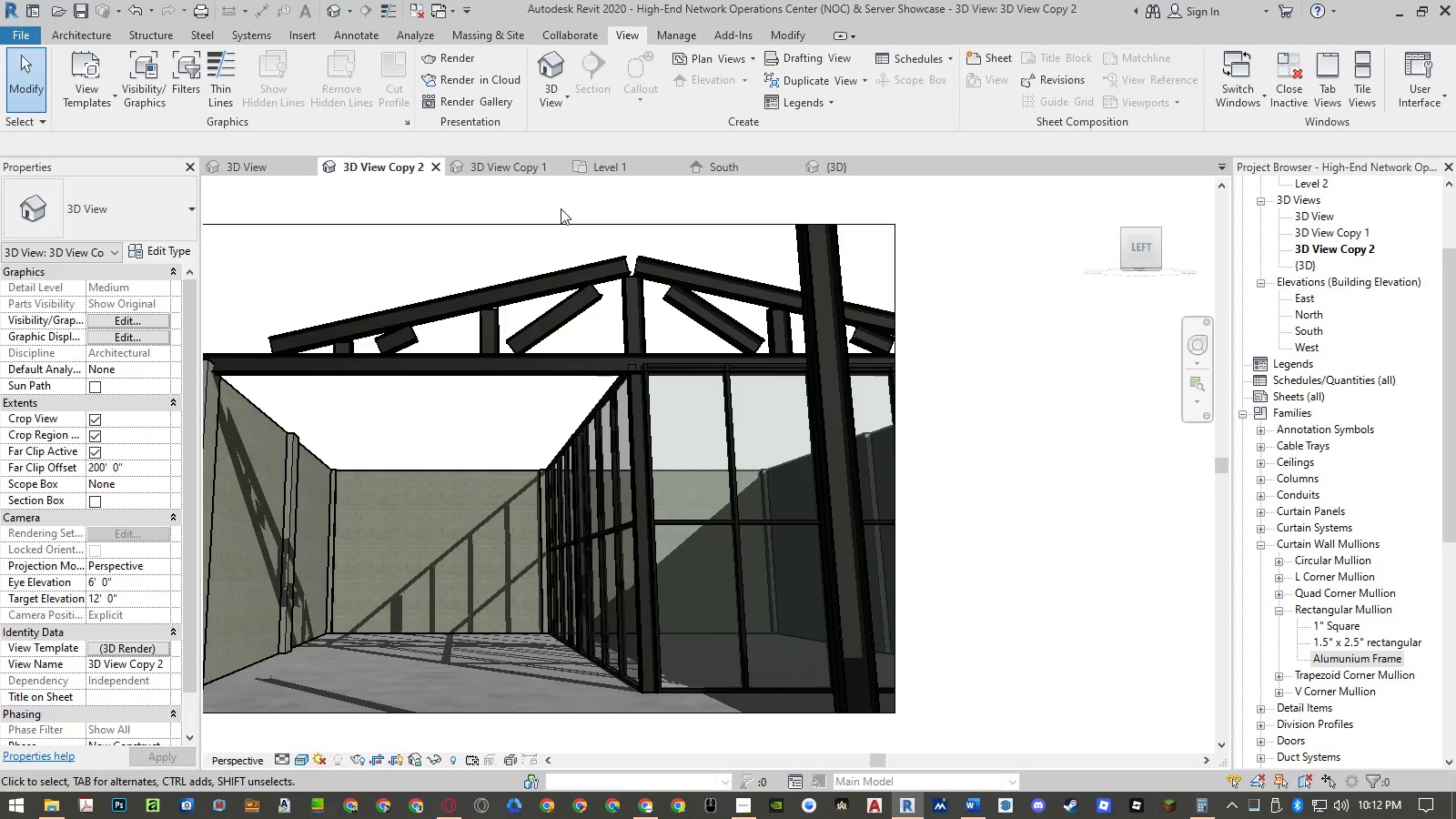 
wait(8.67)
 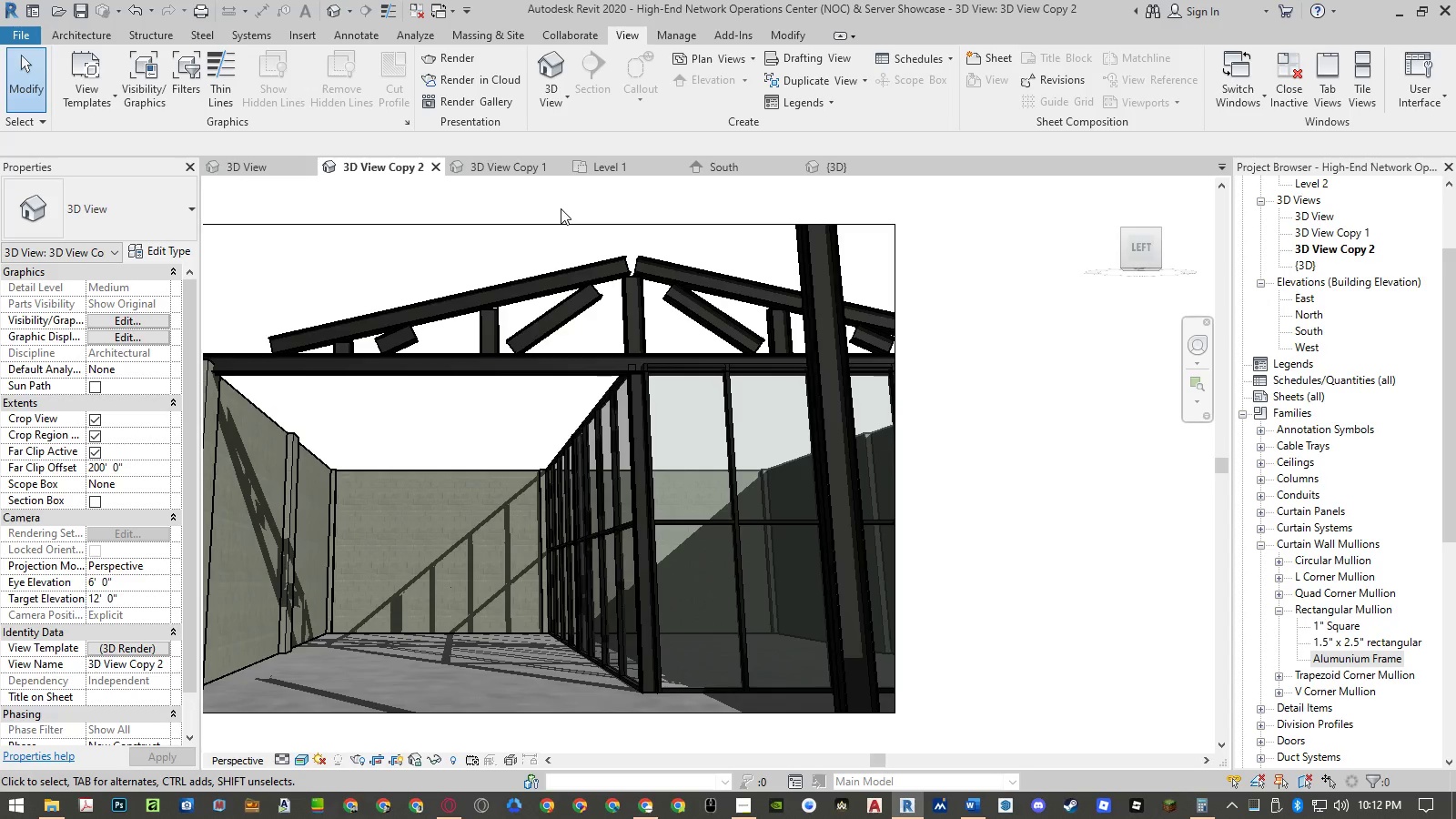 
left_click([530, 297])
 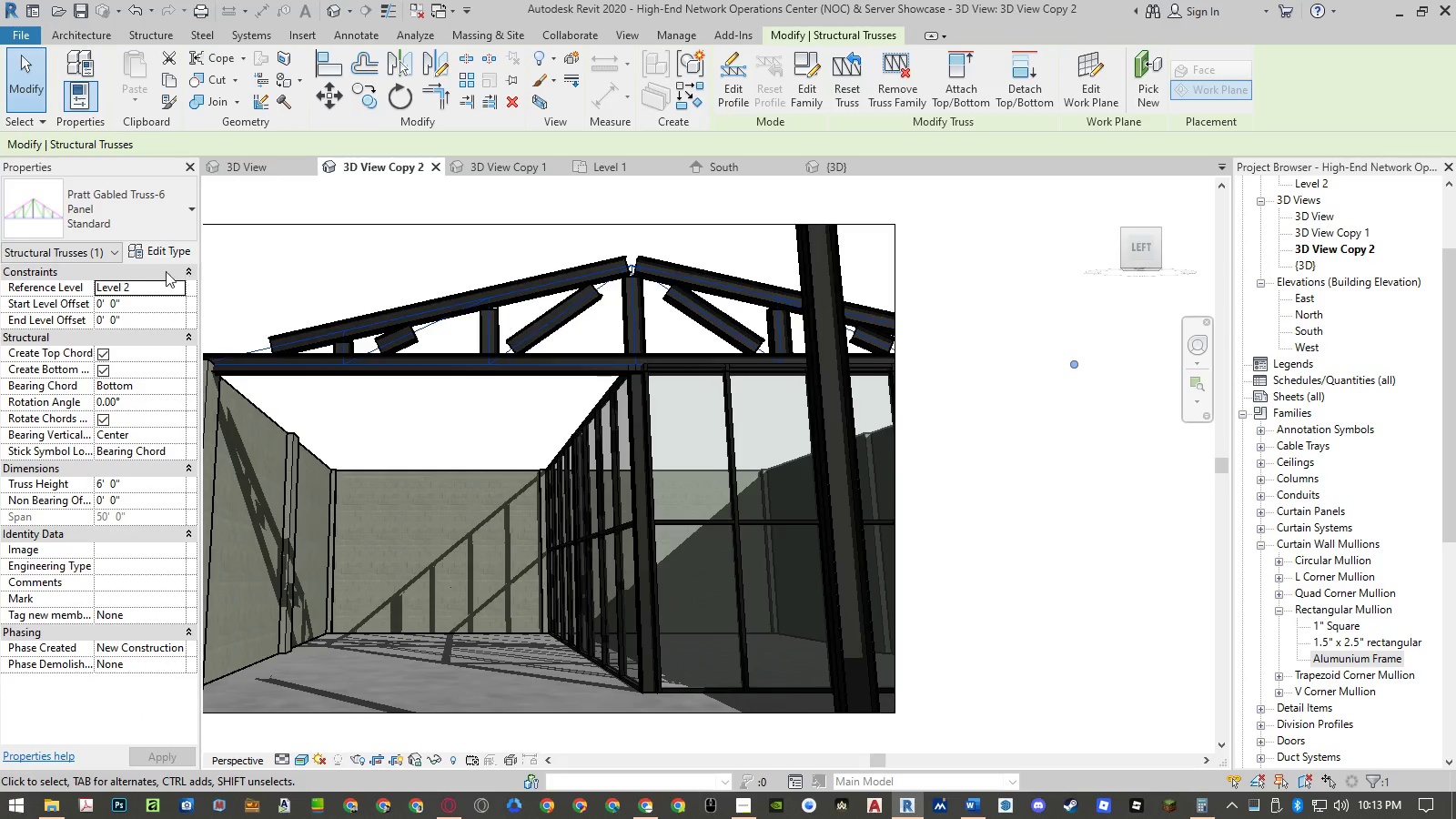 
left_click([157, 250])
 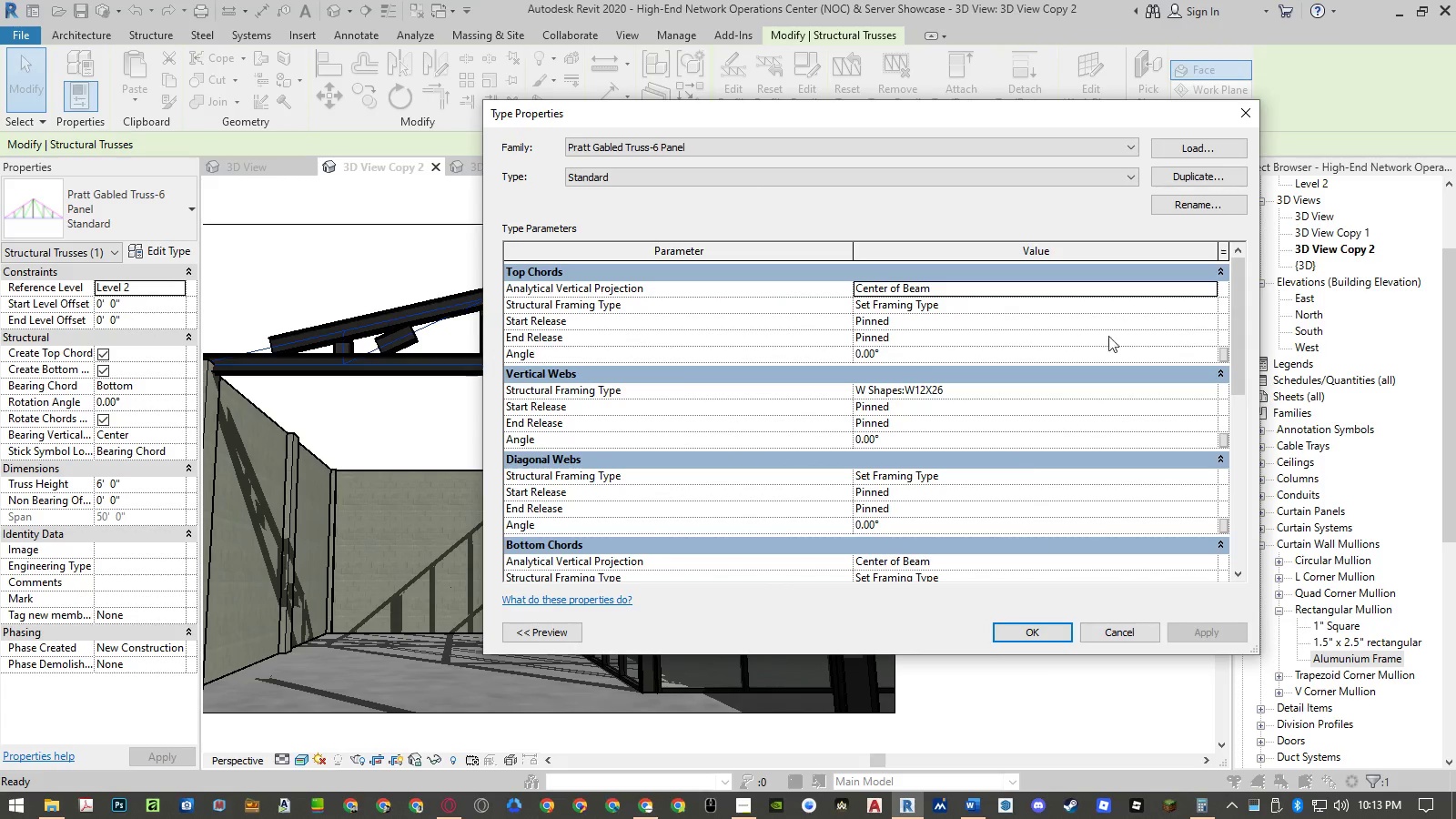 
left_click([1207, 392])
 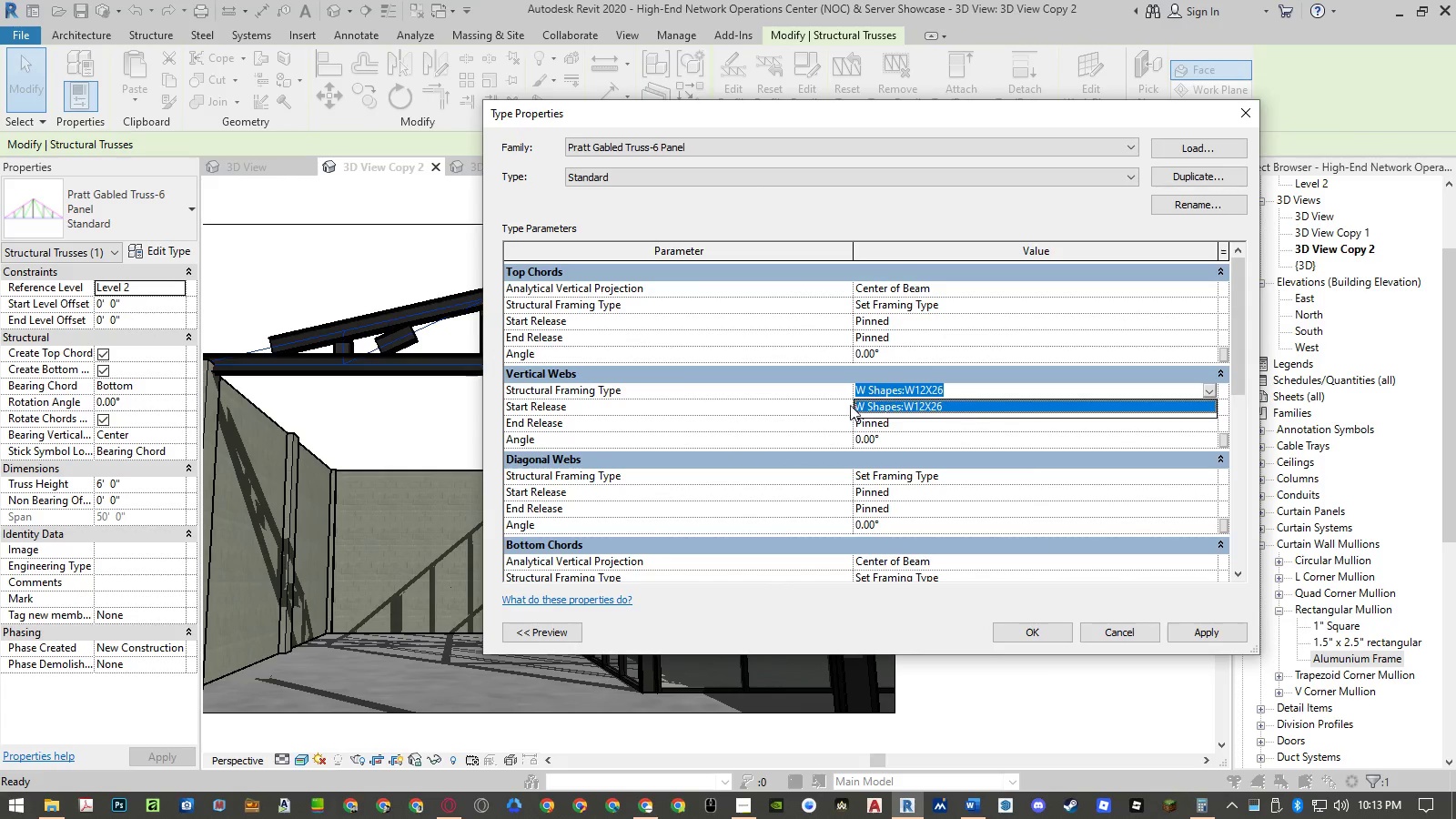 
left_click([829, 371])
 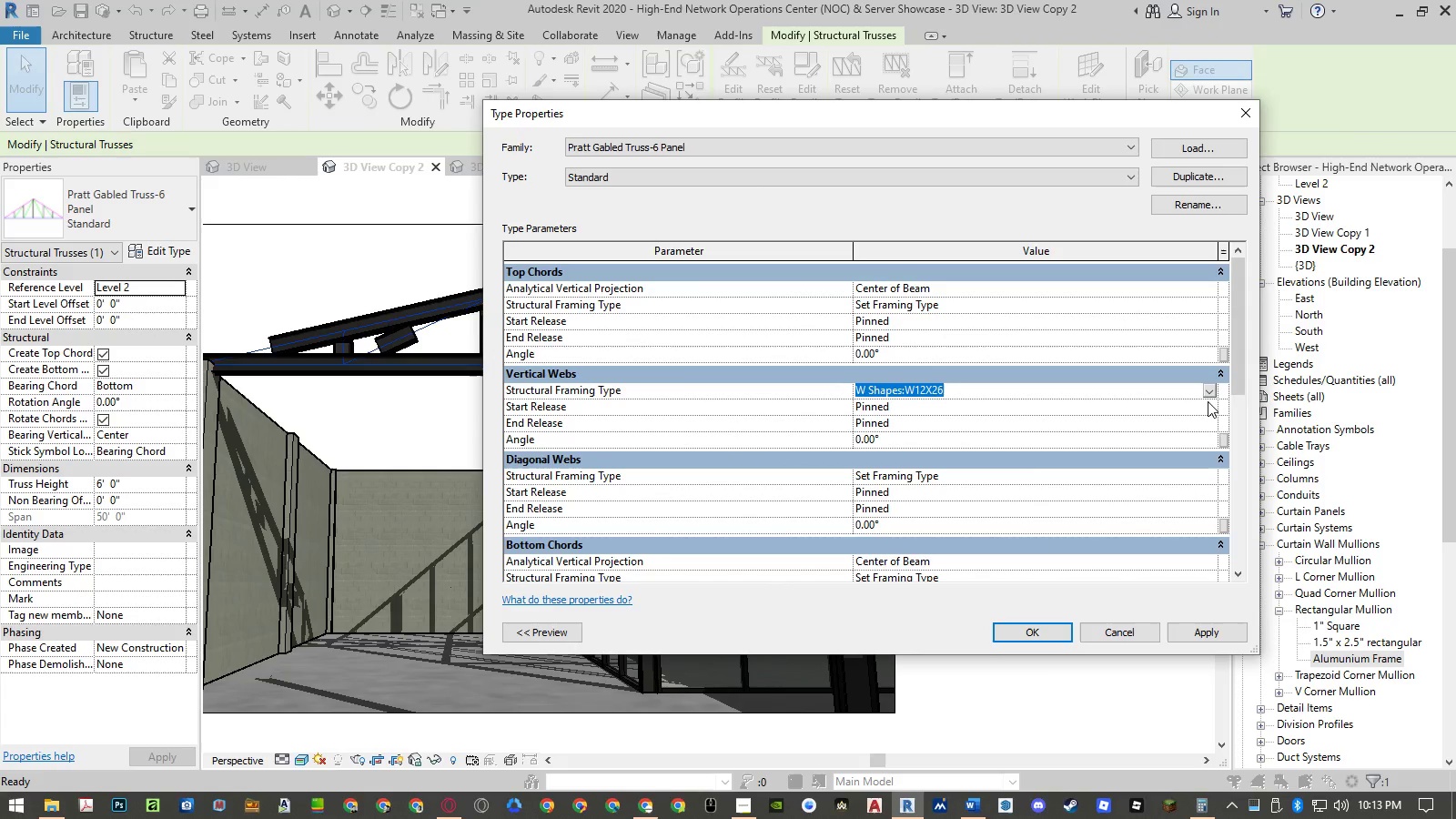 
left_click([1208, 392])
 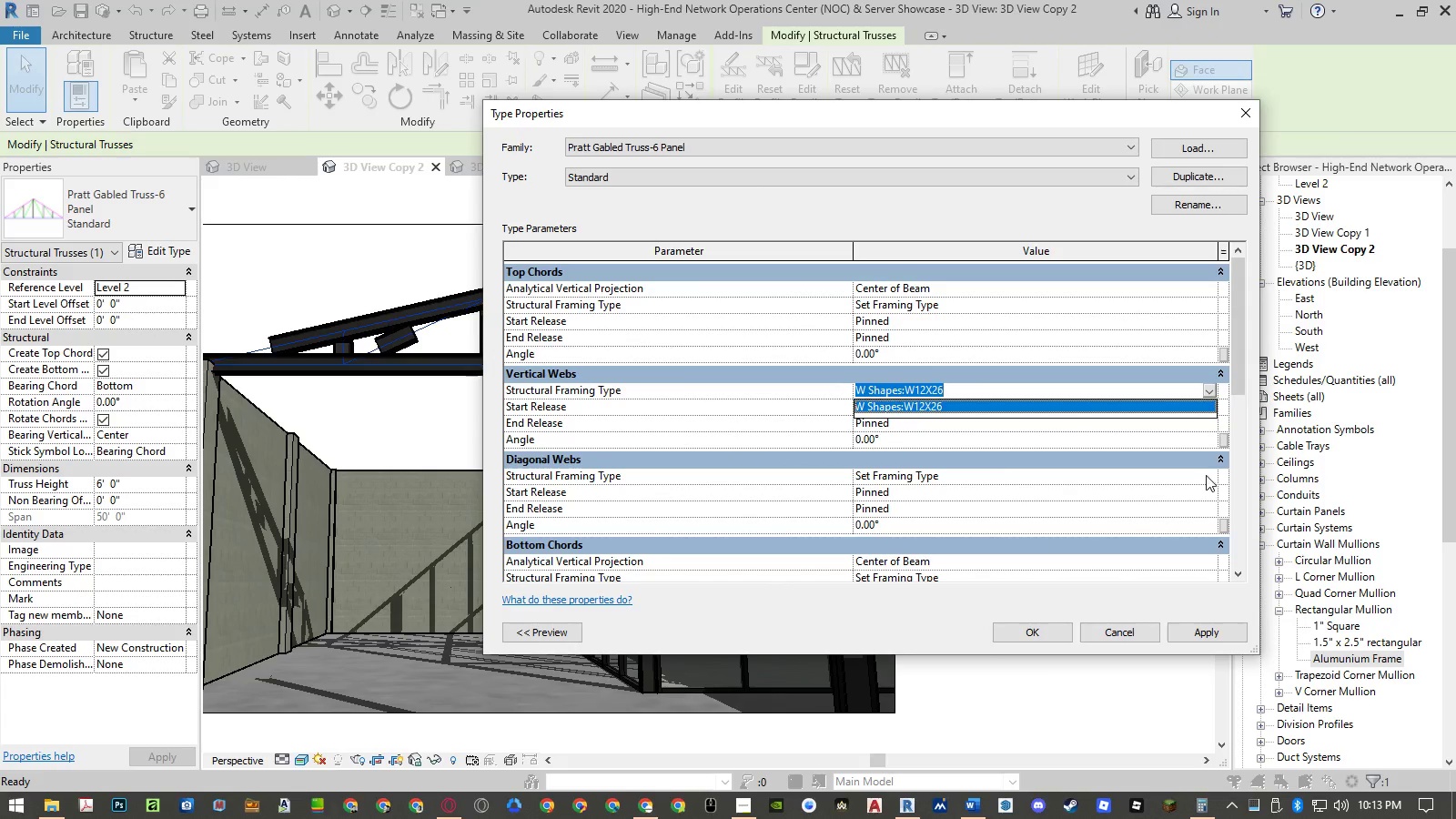 
double_click([1211, 472])
 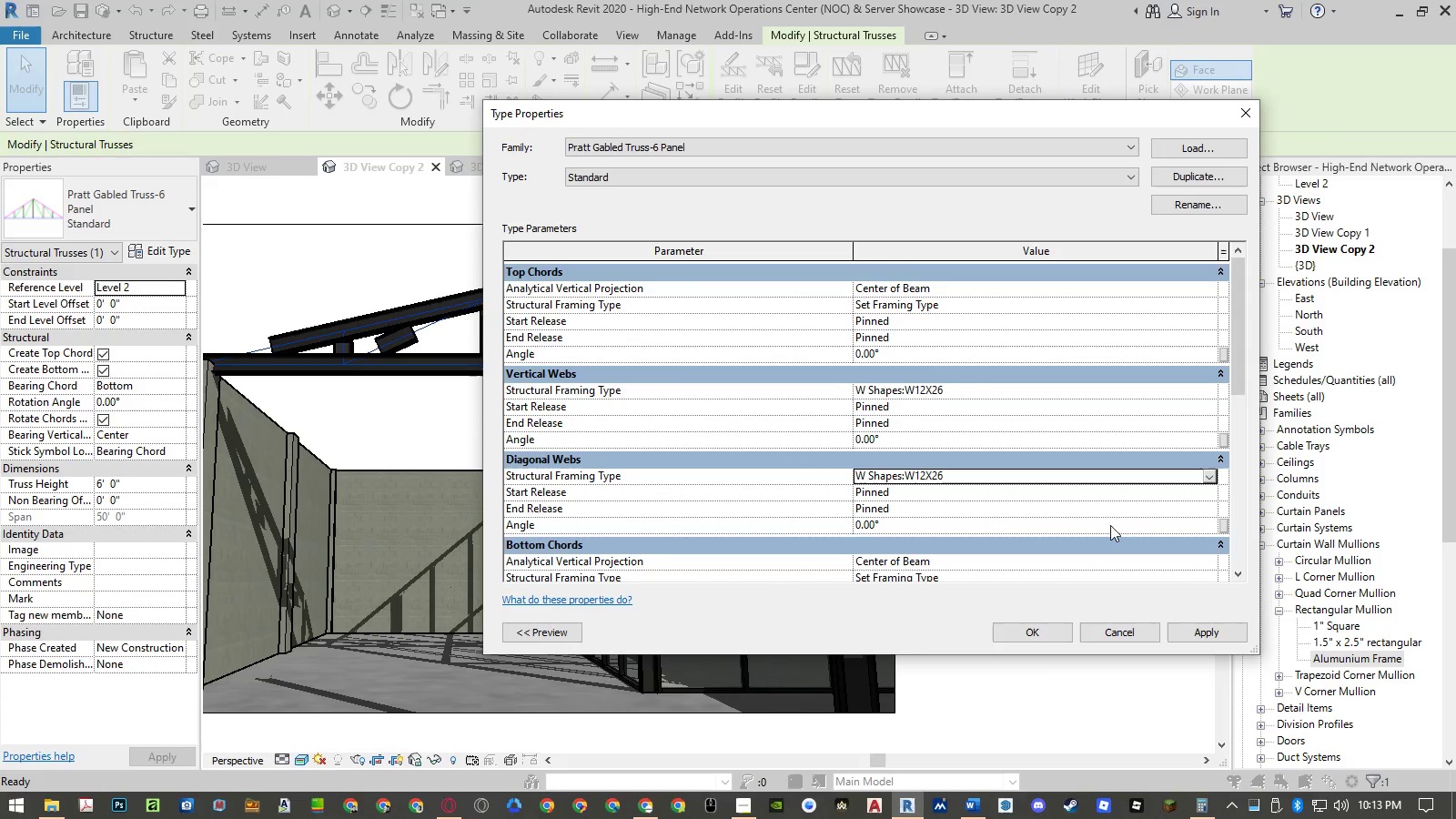 
left_click([1203, 633])
 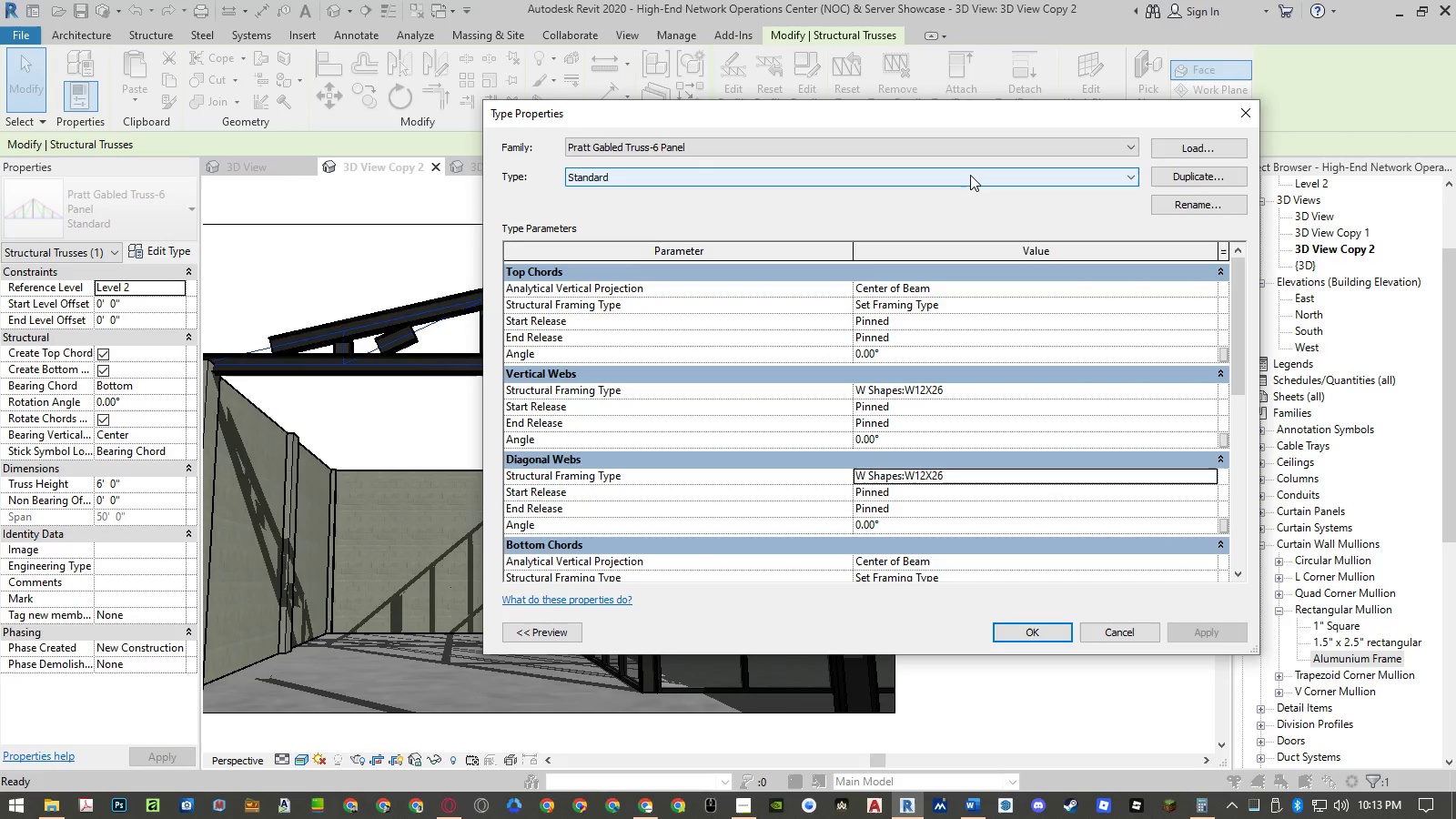 
wait(8.64)
 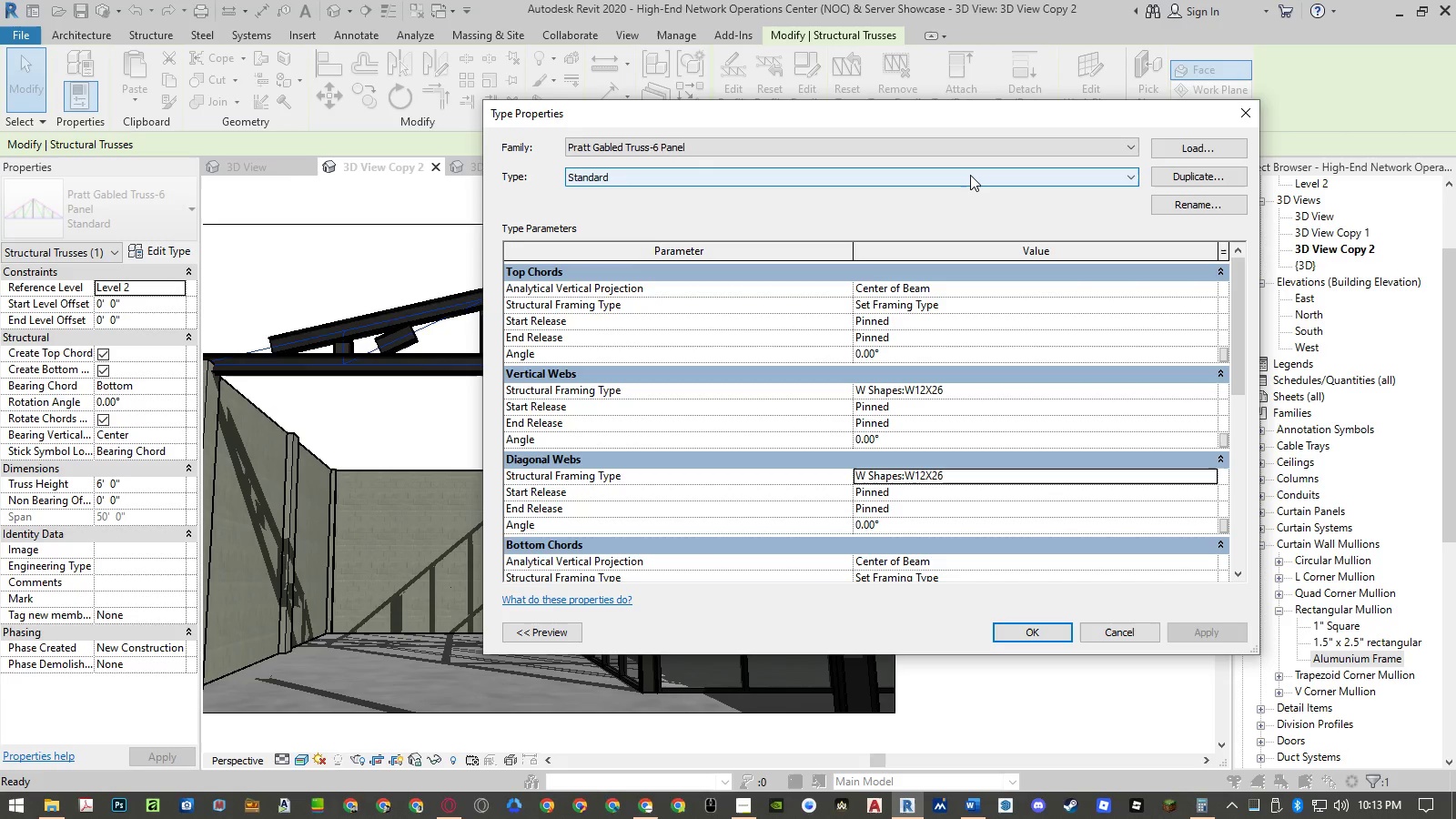 
scroll: coordinate [700, 486], scroll_direction: down, amount: 2.0
 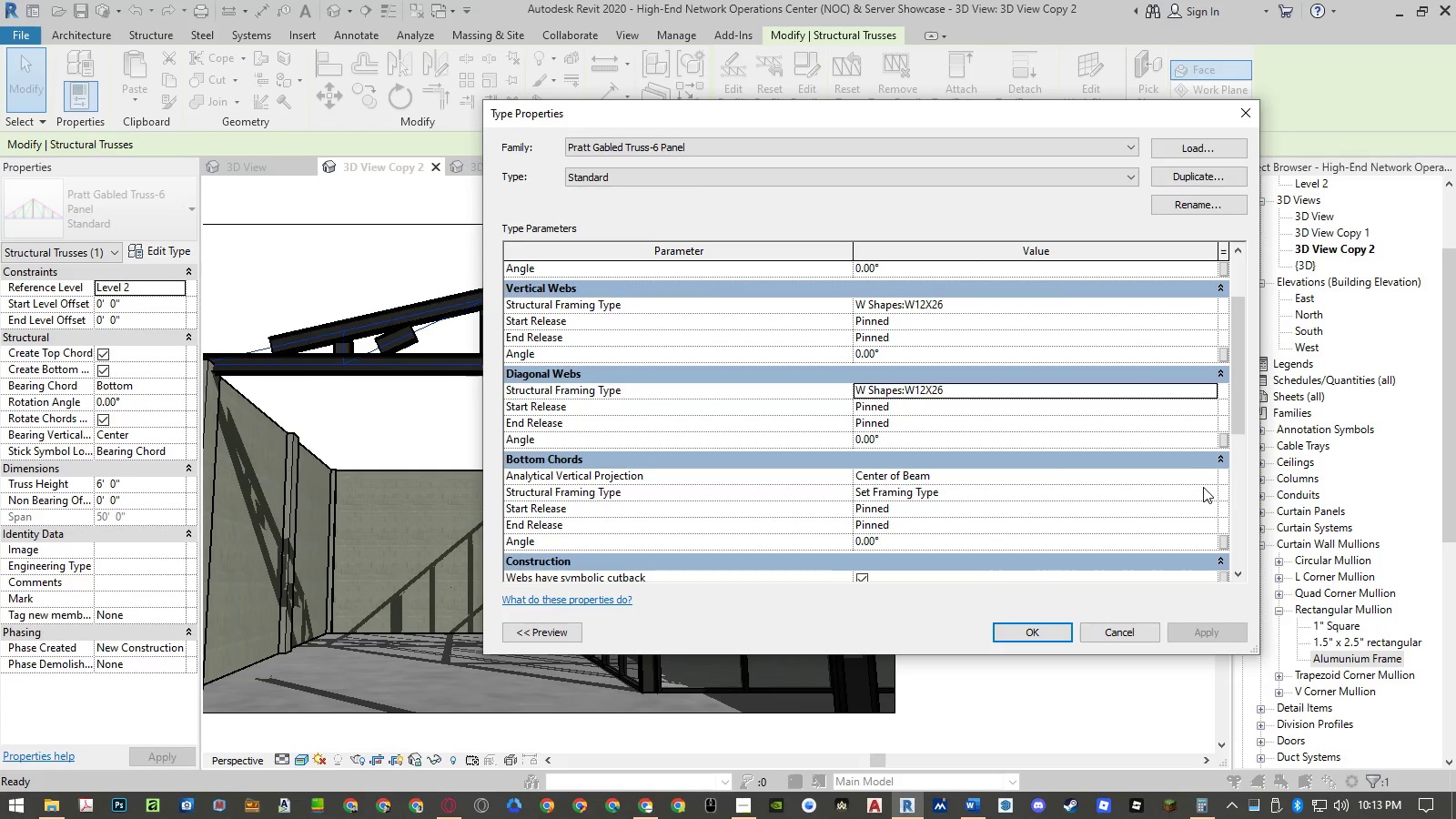 
left_click([1203, 478])
 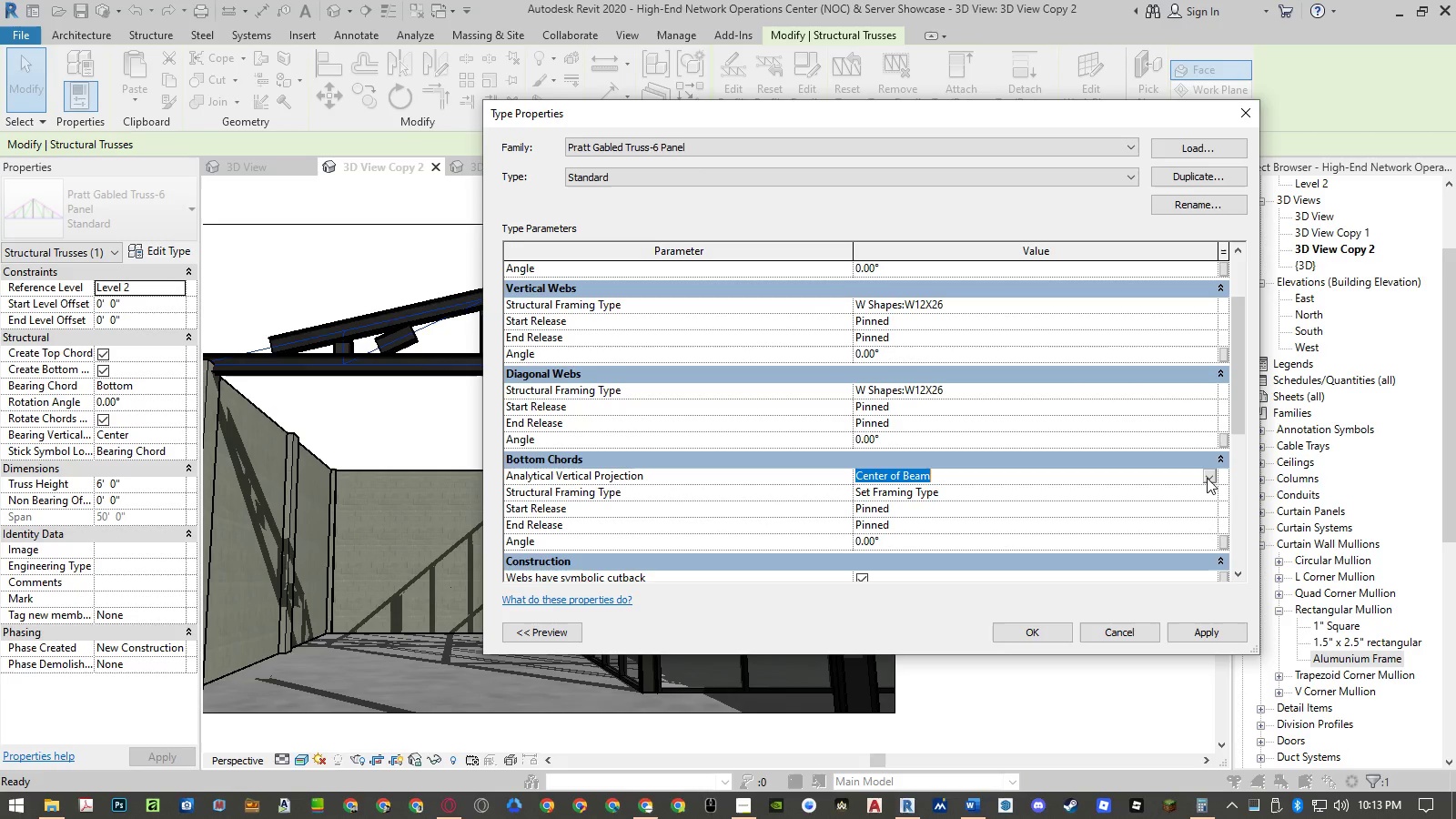 
double_click([1206, 494])
 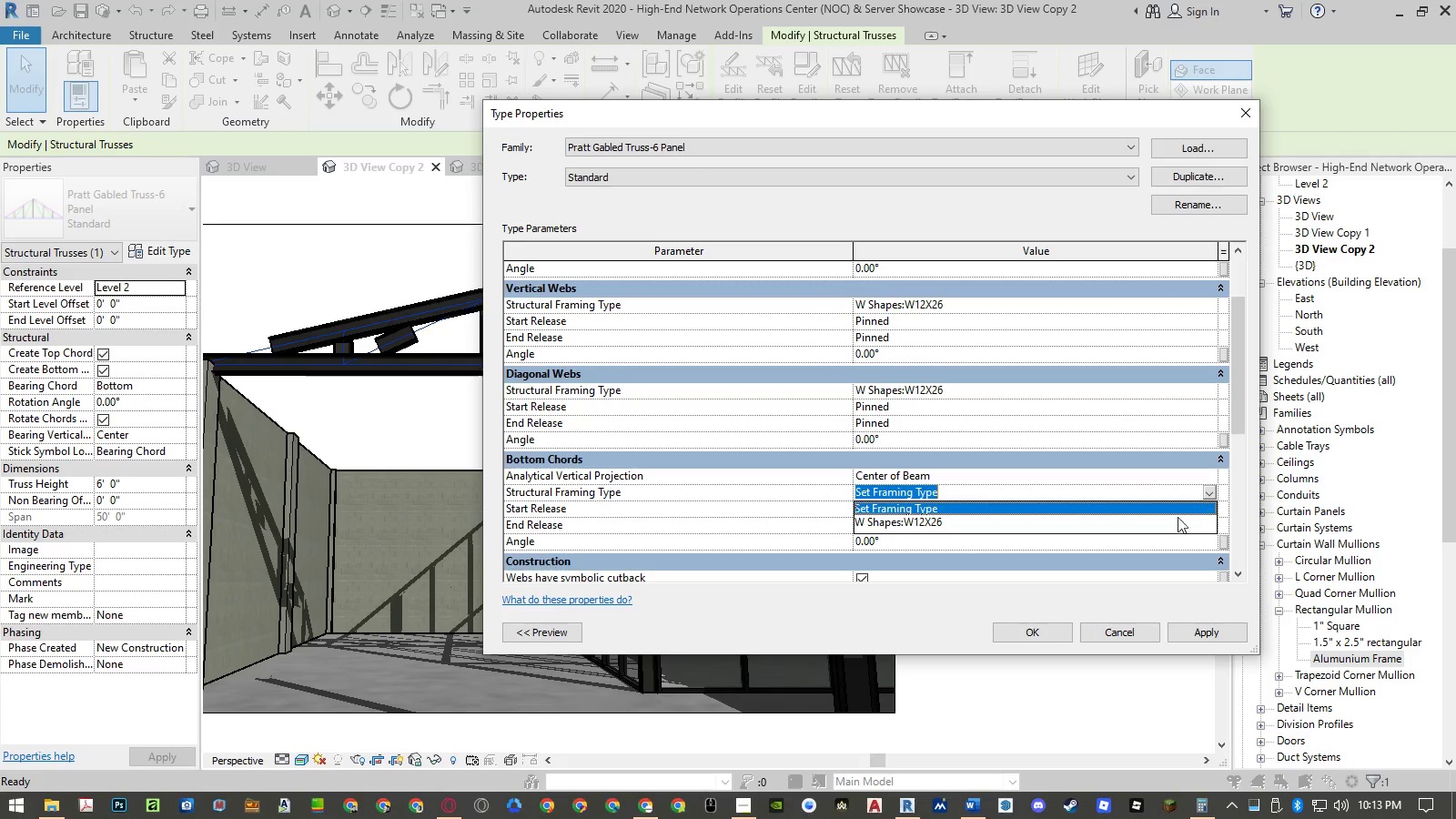 
left_click([1164, 524])
 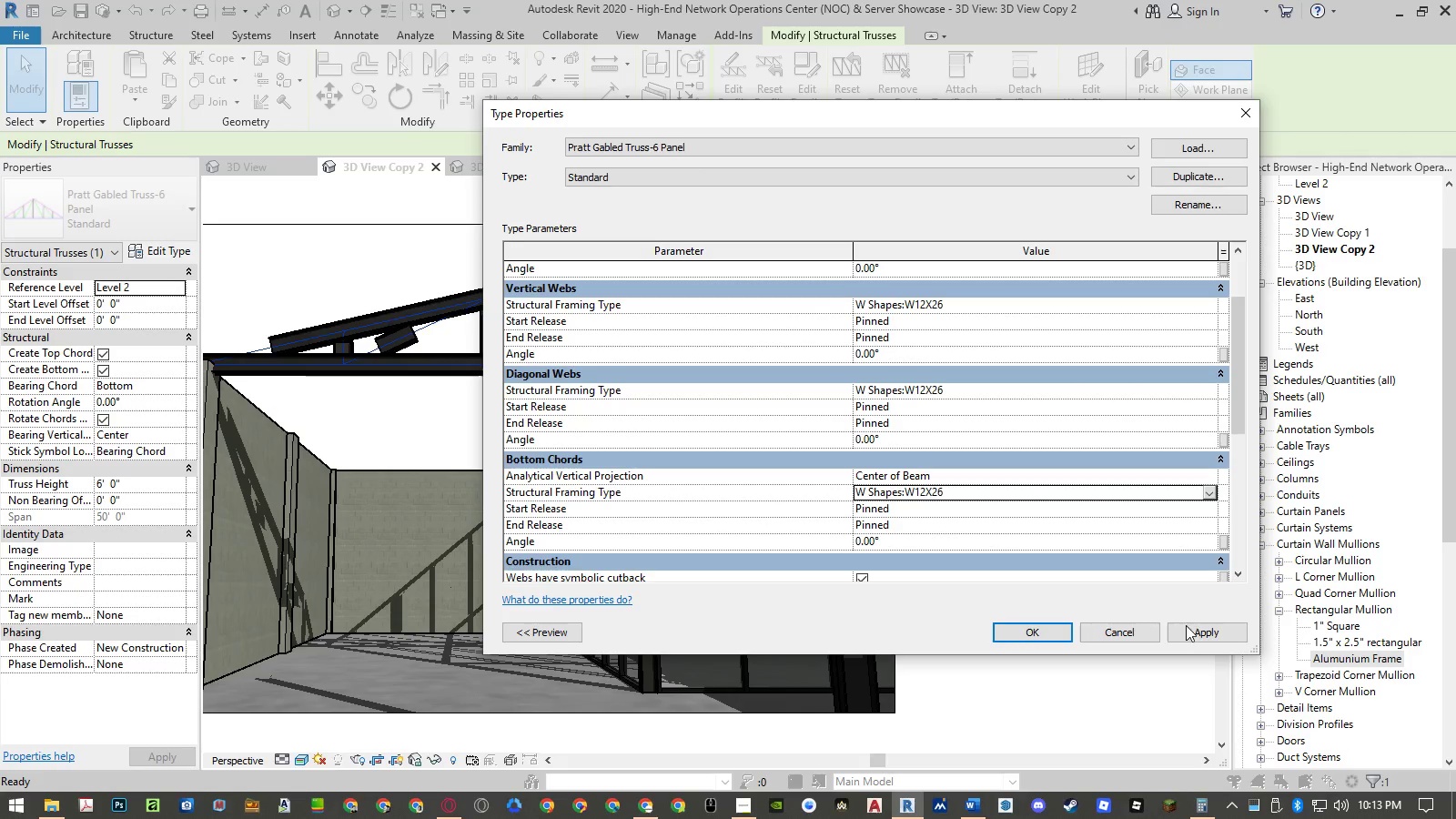 
left_click([1188, 630])
 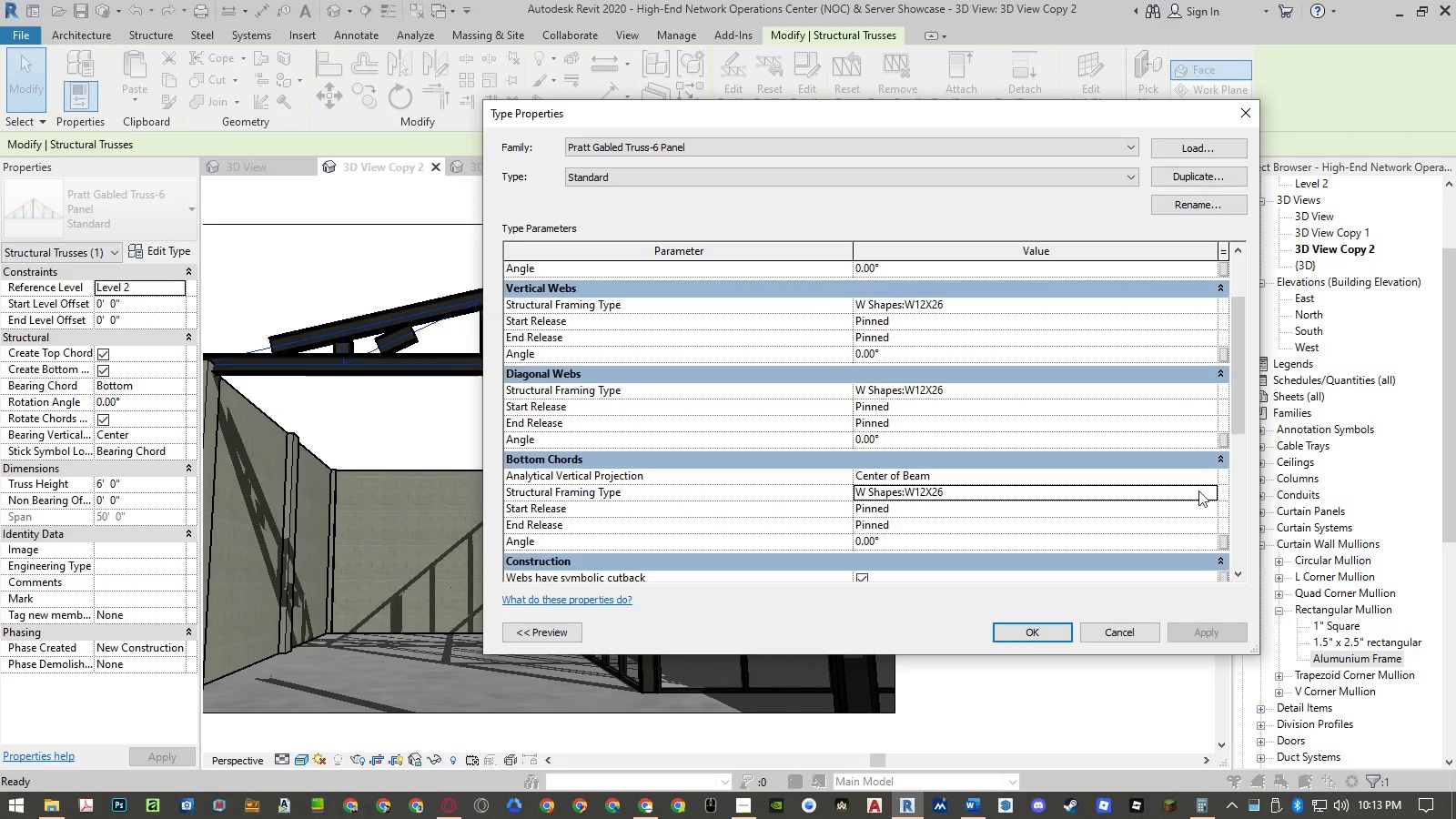 
left_click([1205, 474])
 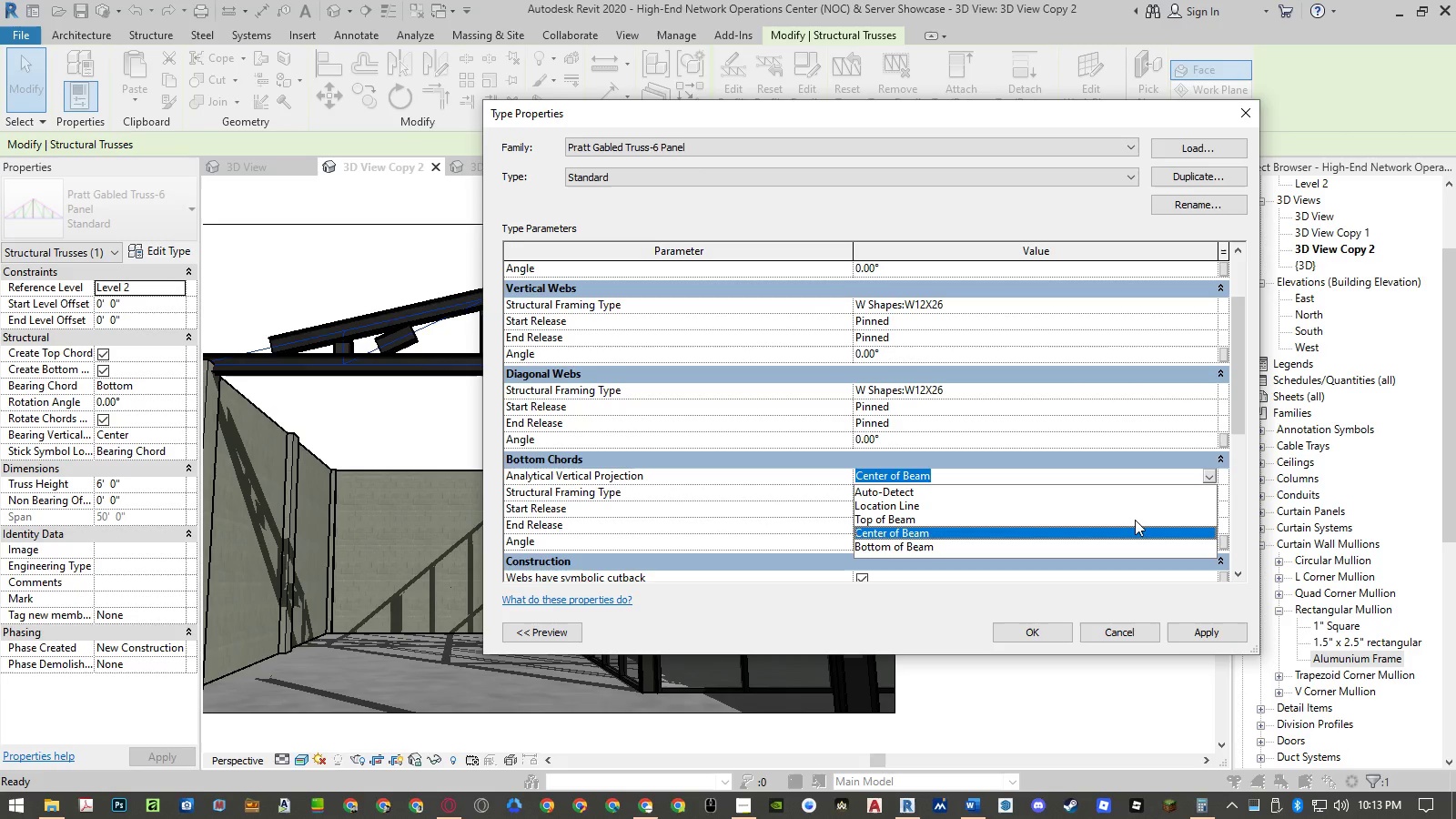 
left_click([1144, 452])
 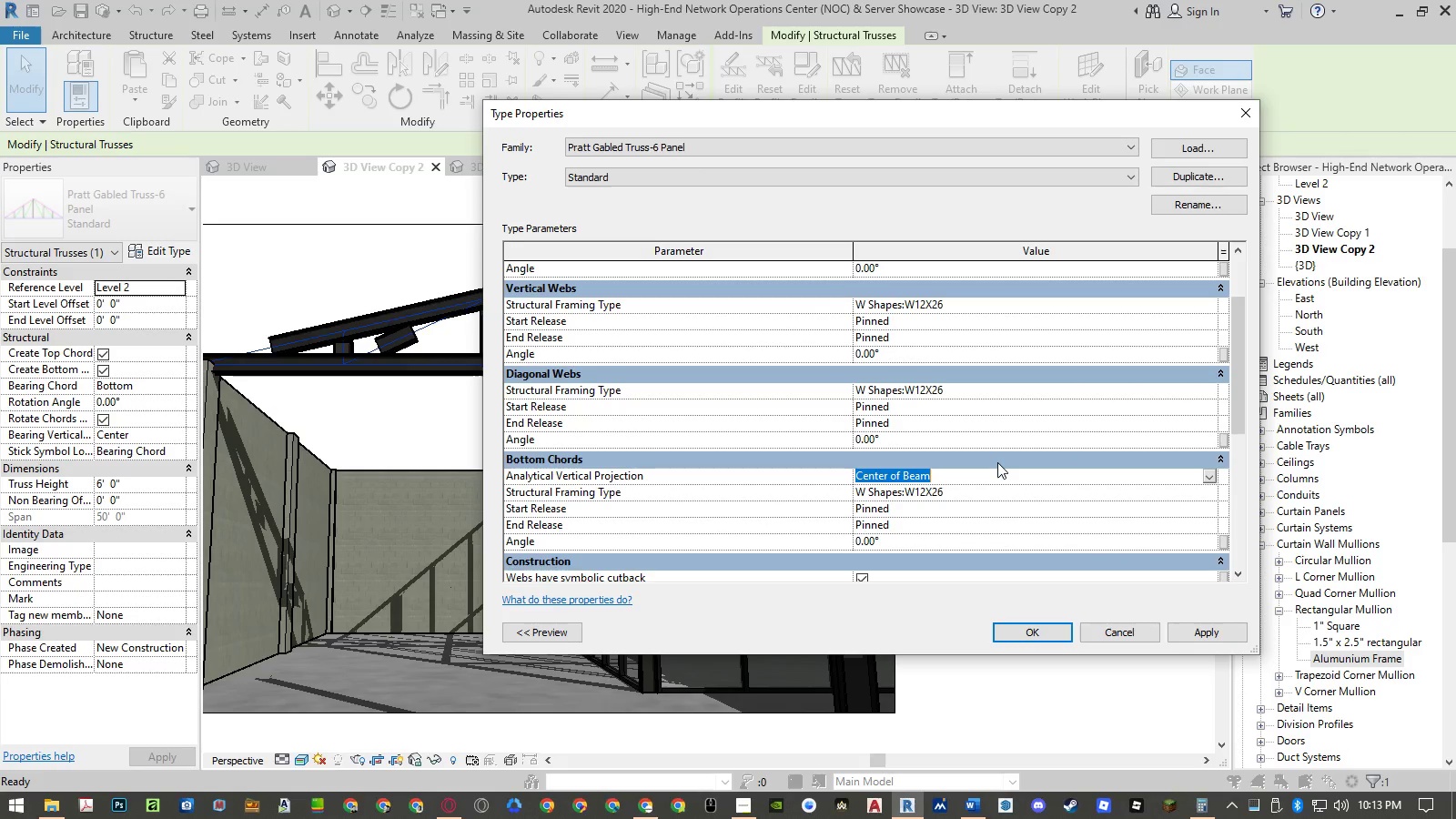 
scroll: coordinate [996, 440], scroll_direction: up, amount: 4.0
 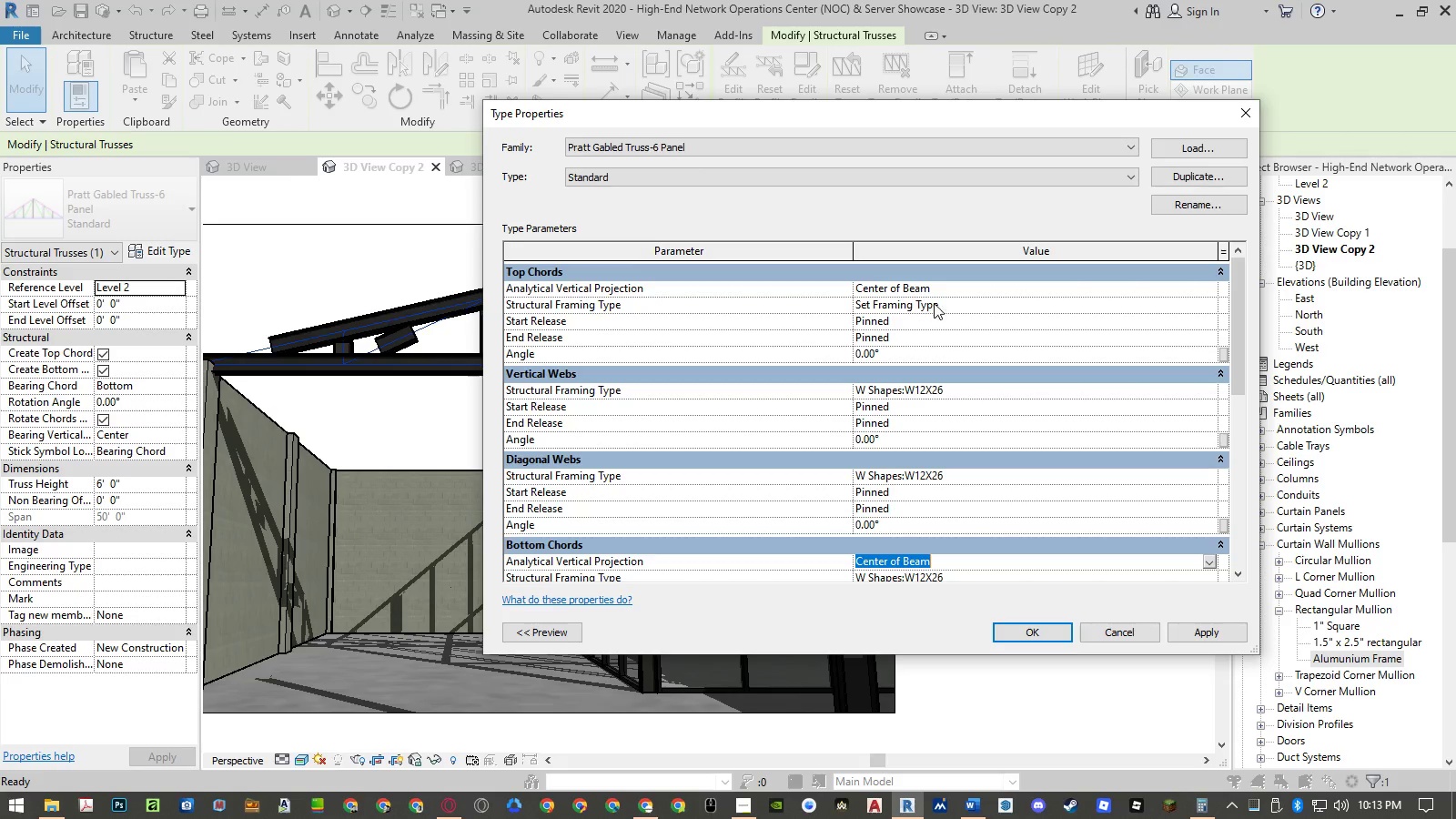 
left_click([1210, 306])
 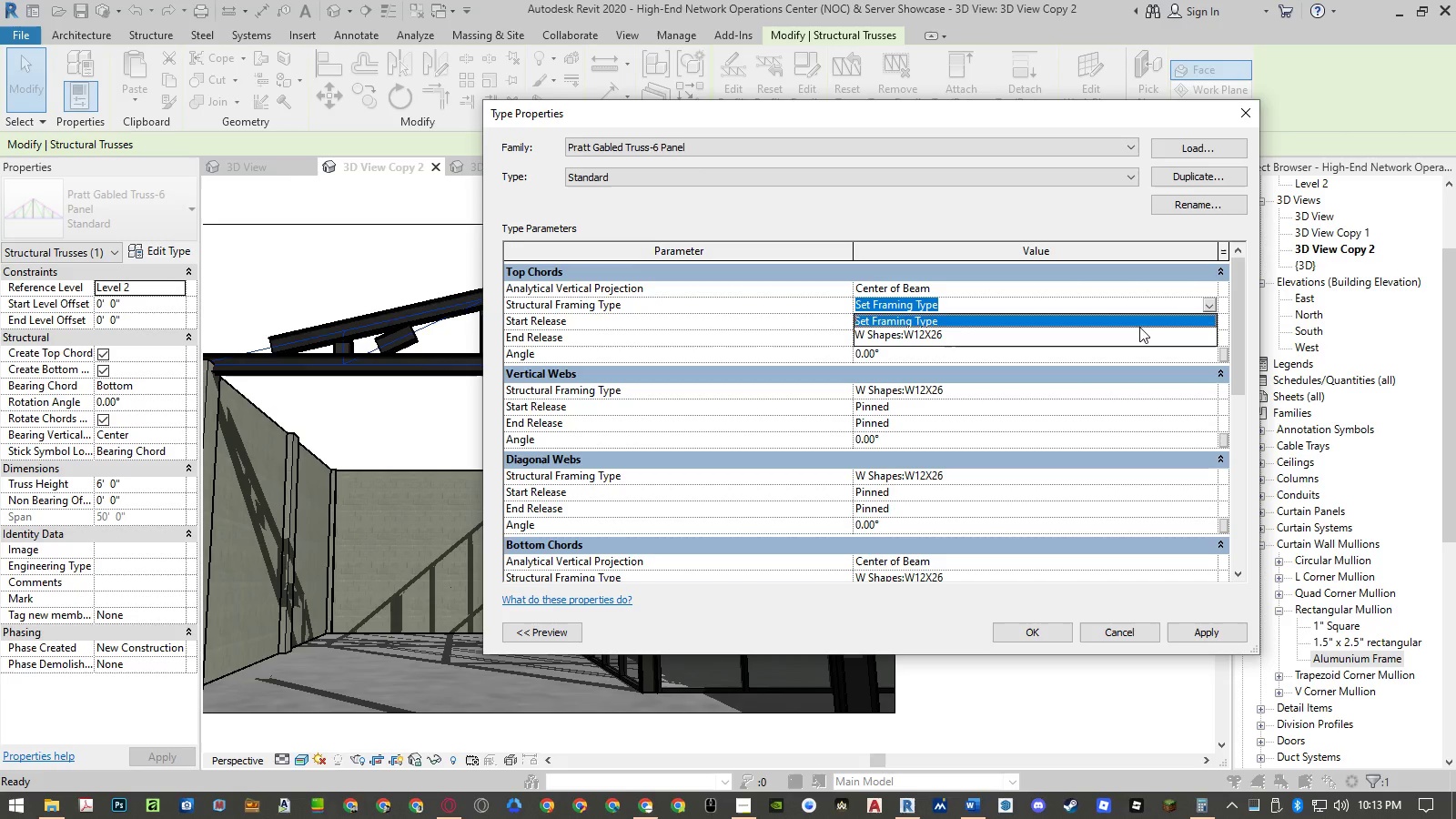 
left_click([1129, 330])
 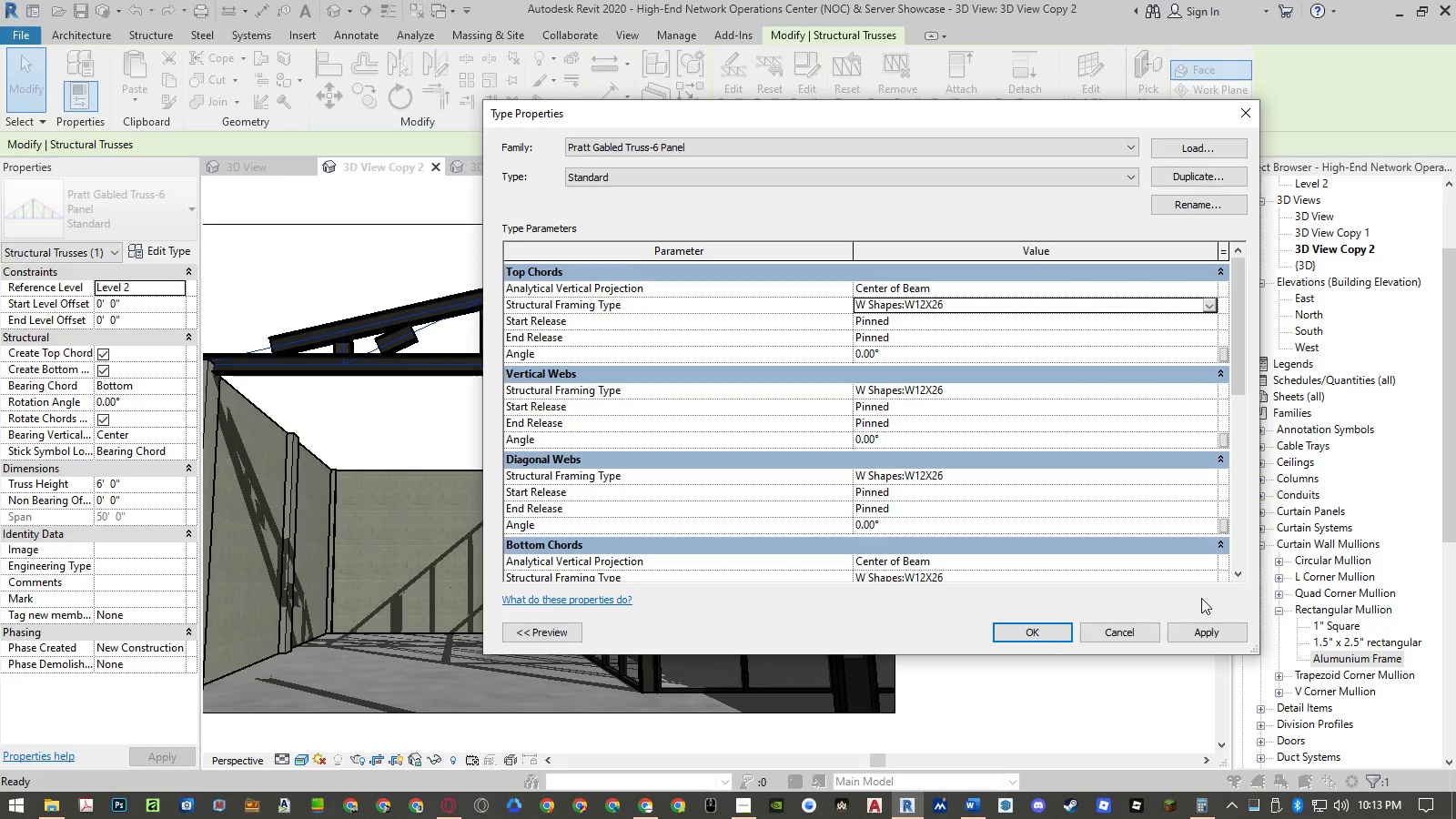 
left_click([1202, 626])
 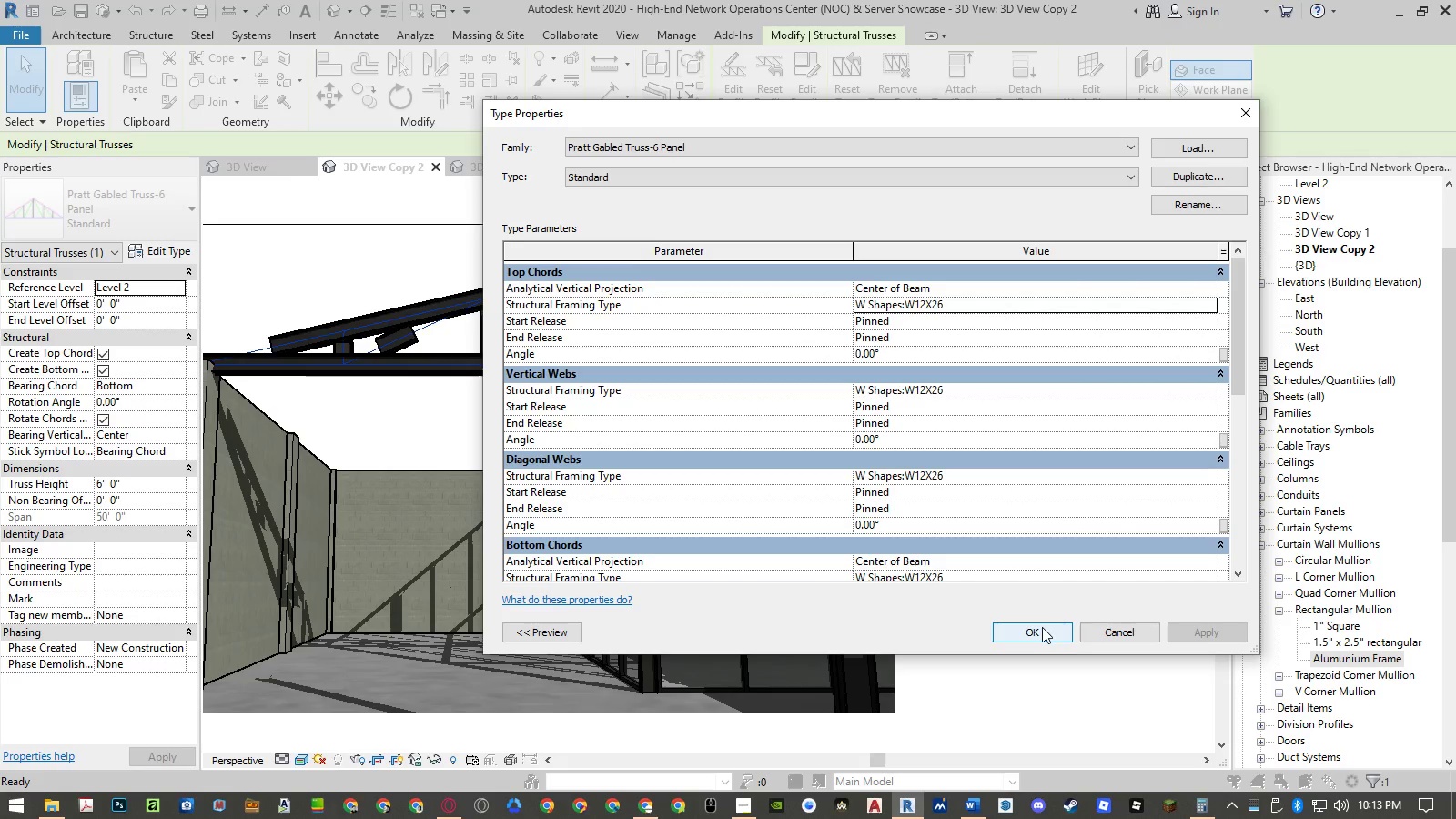 
left_click([1042, 627])
 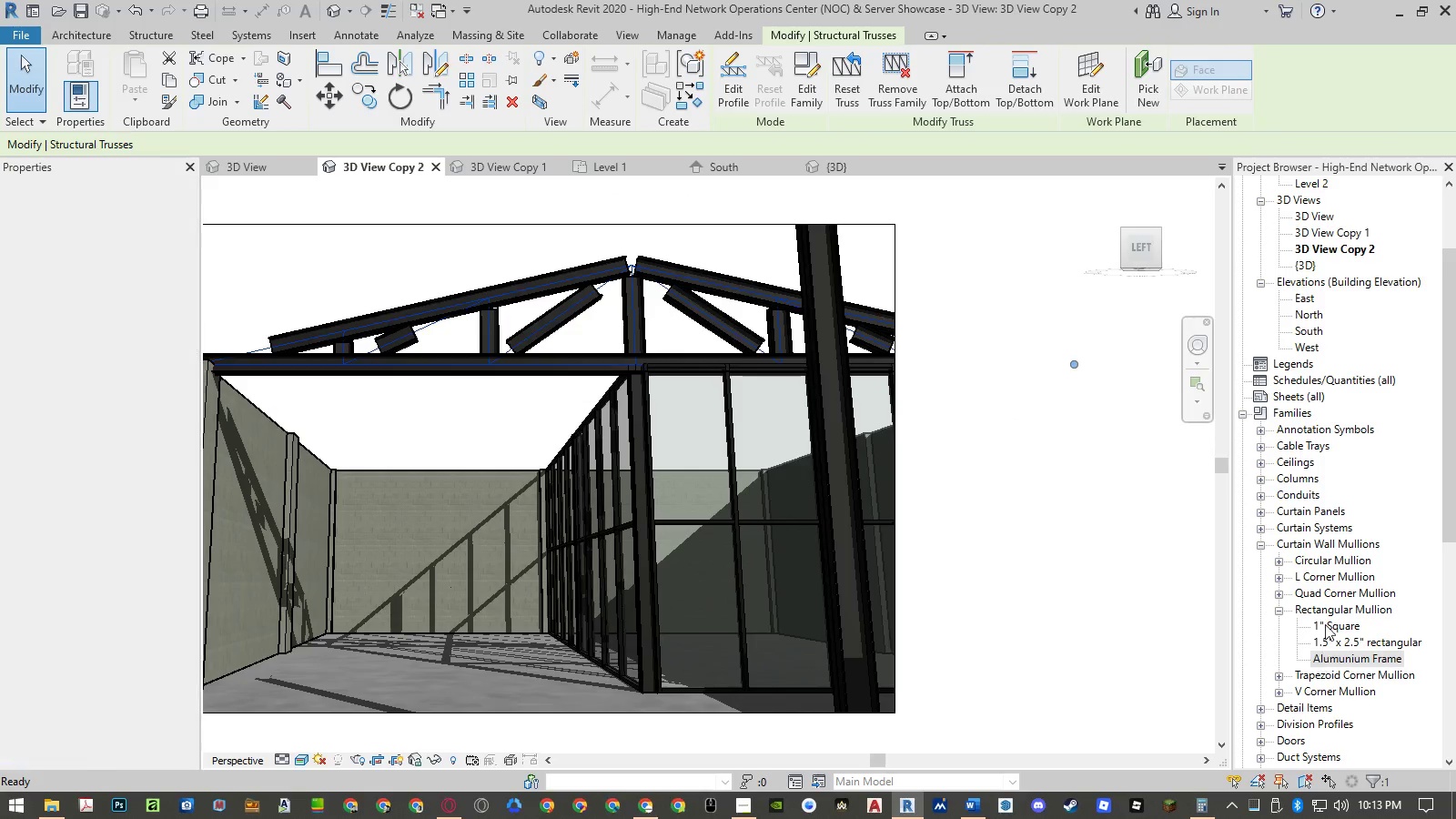 
scroll: coordinate [1328, 593], scroll_direction: down, amount: 24.0
 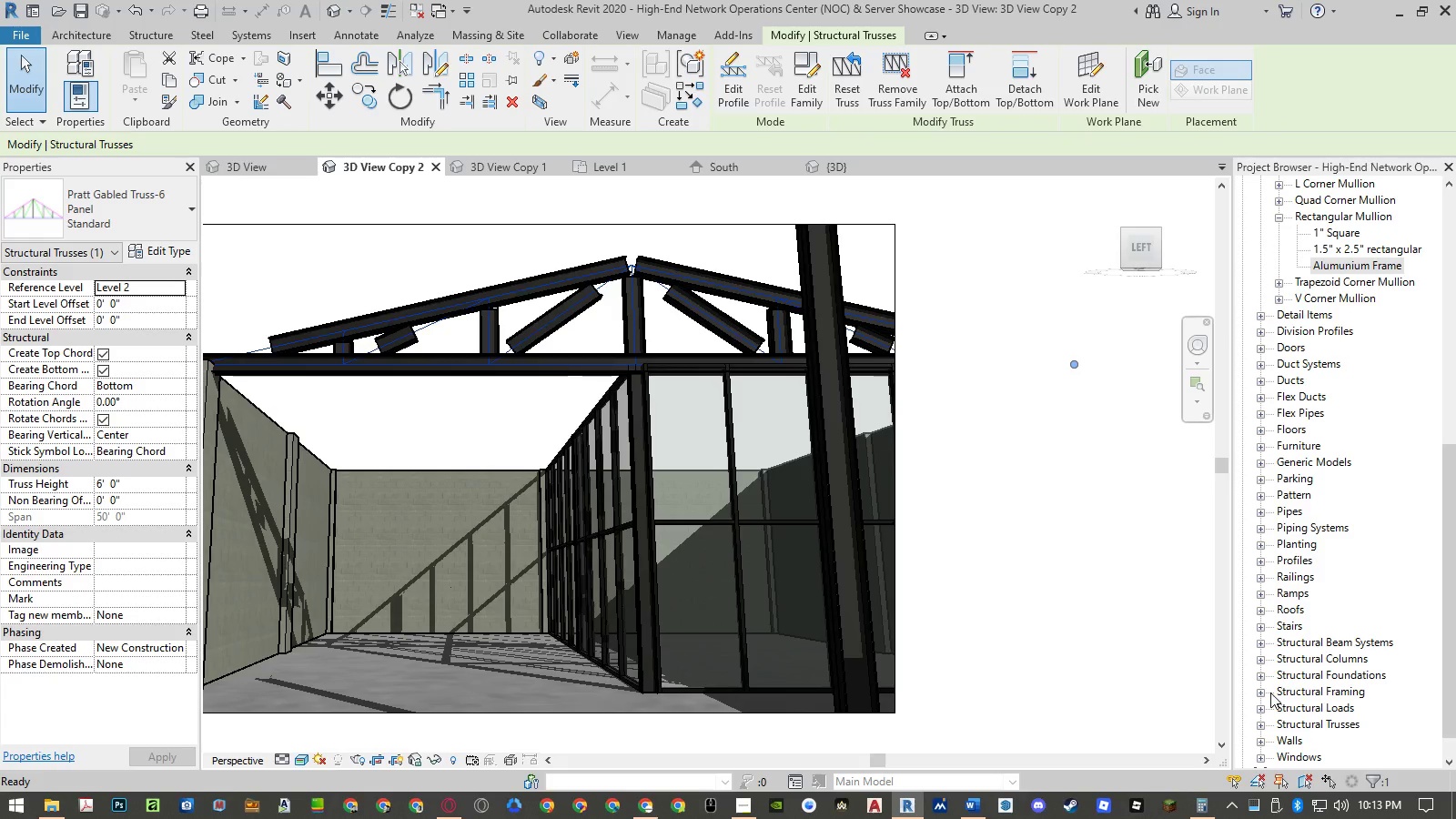 
left_click([1262, 693])
 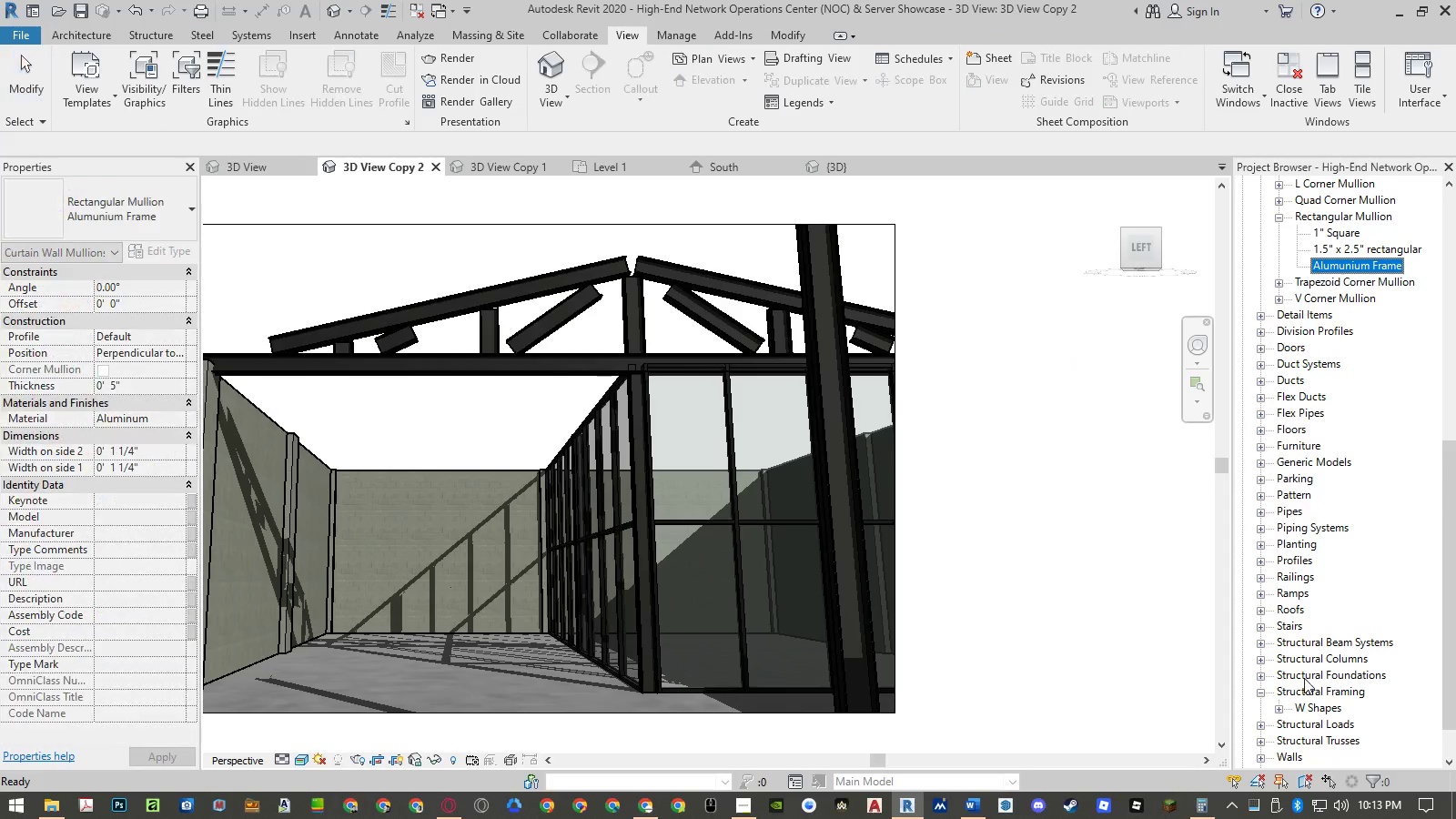 
scroll: coordinate [1304, 678], scroll_direction: down, amount: 2.0
 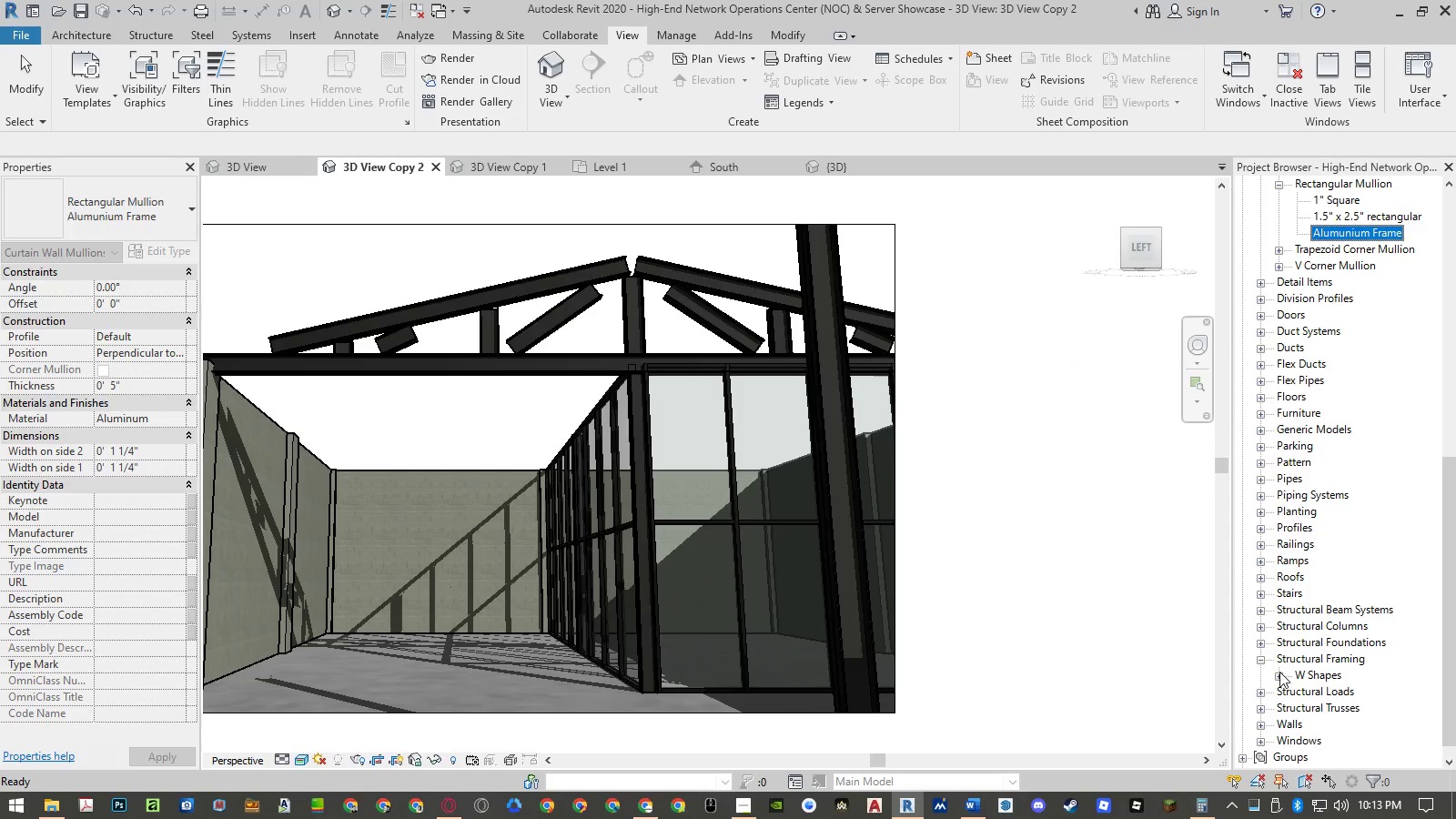 
left_click([1276, 673])
 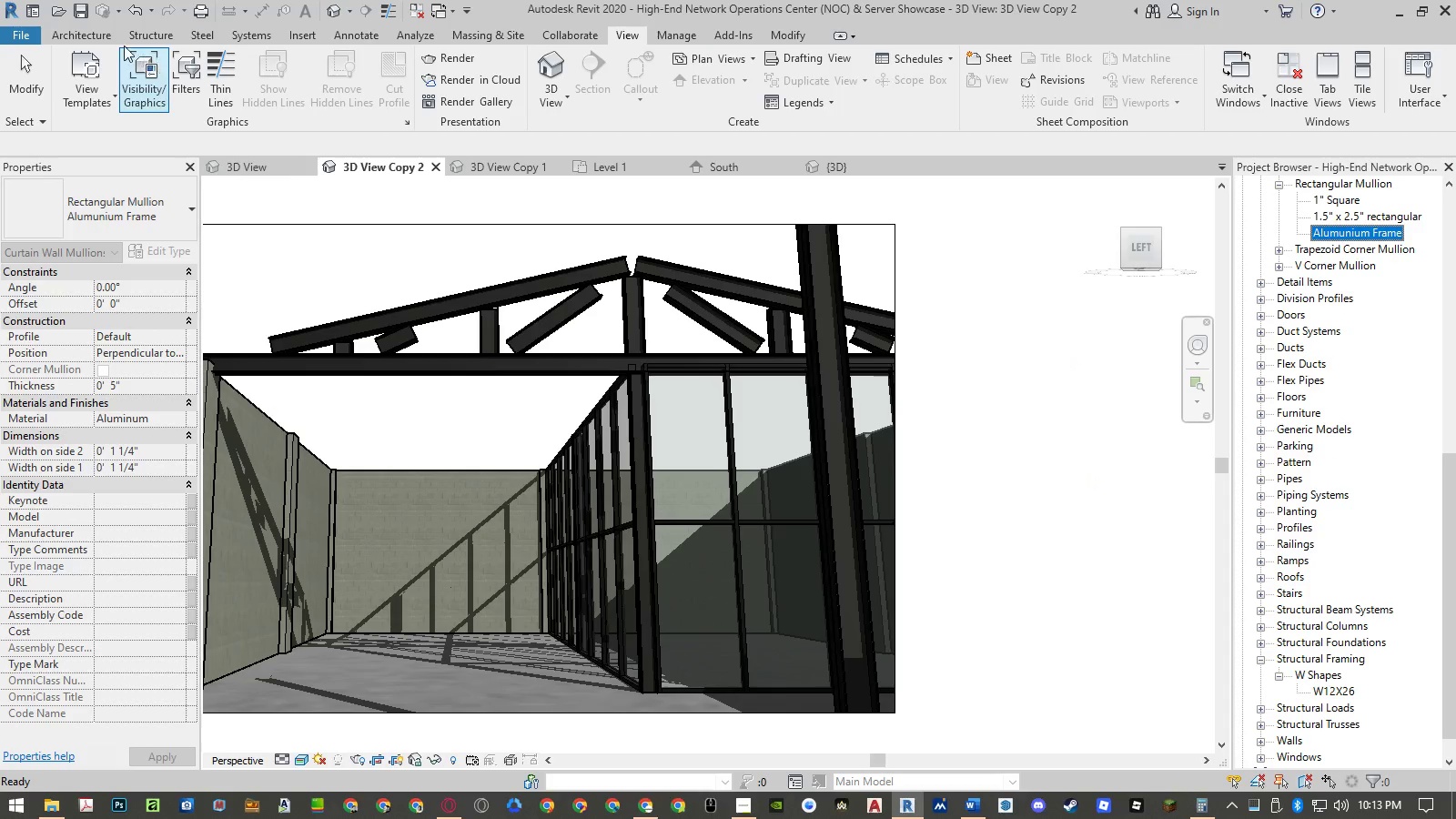 
wait(9.34)
 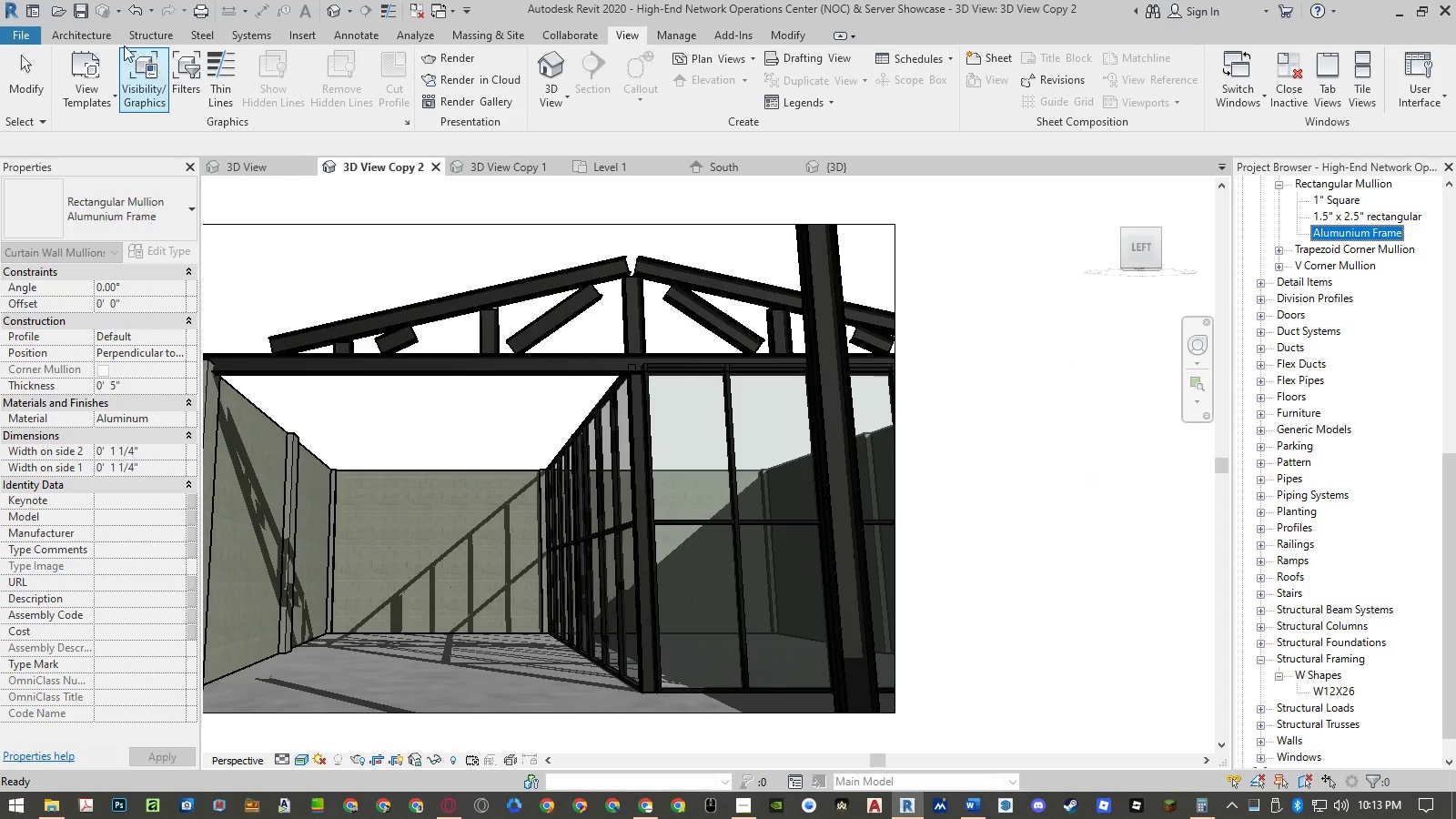 
left_click([308, 35])
 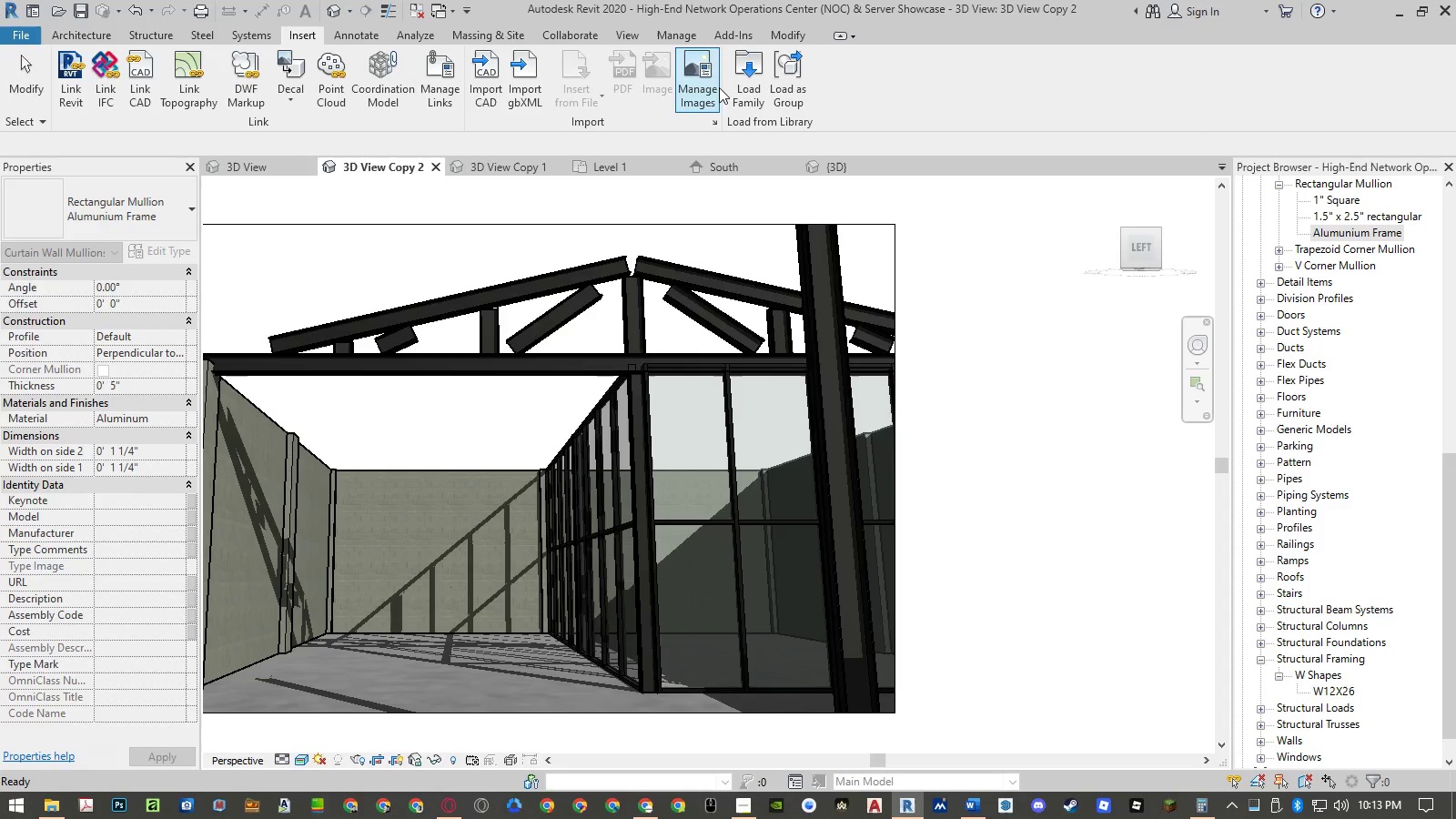 
left_click([742, 89])
 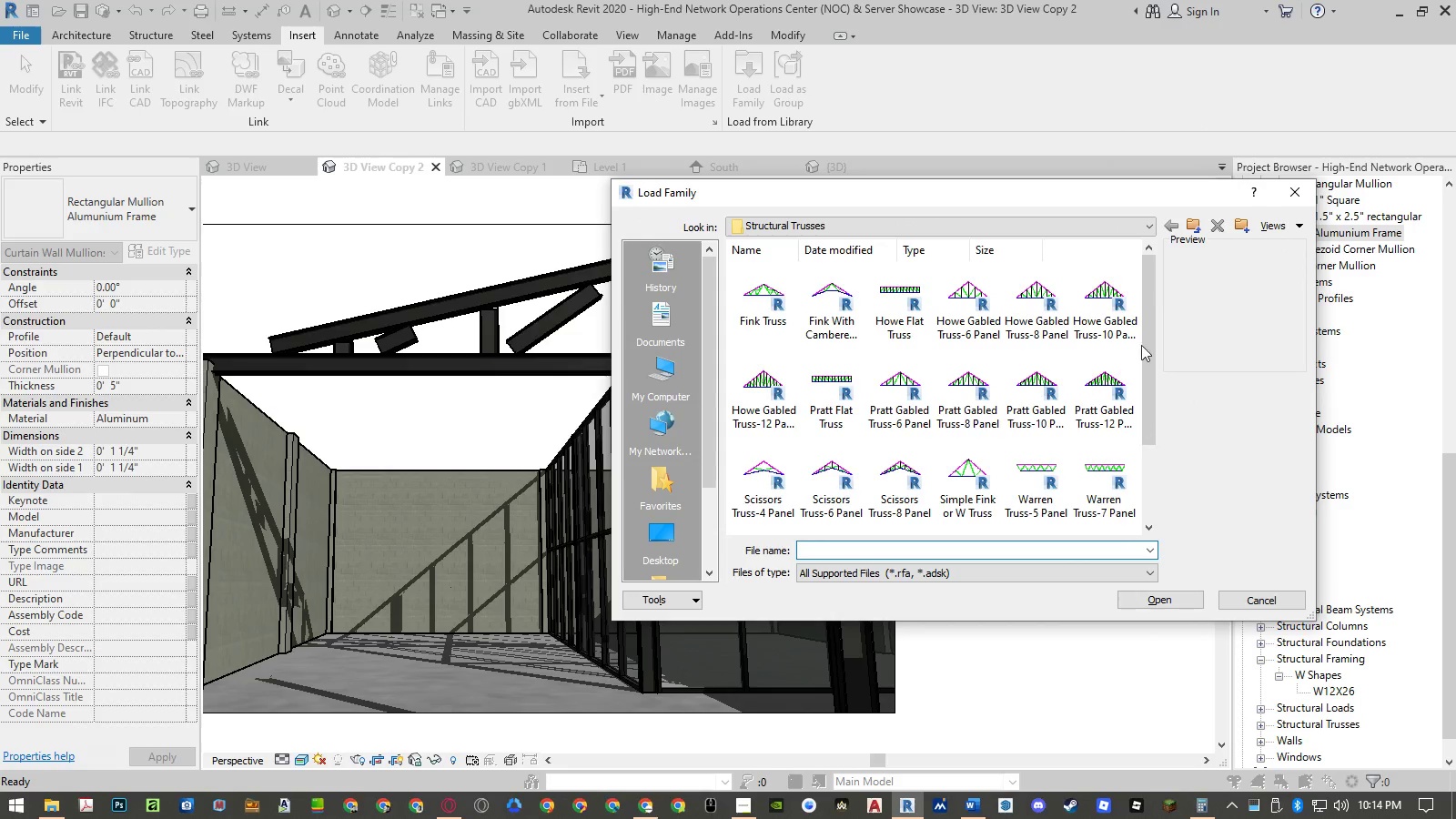 
left_click([1188, 227])
 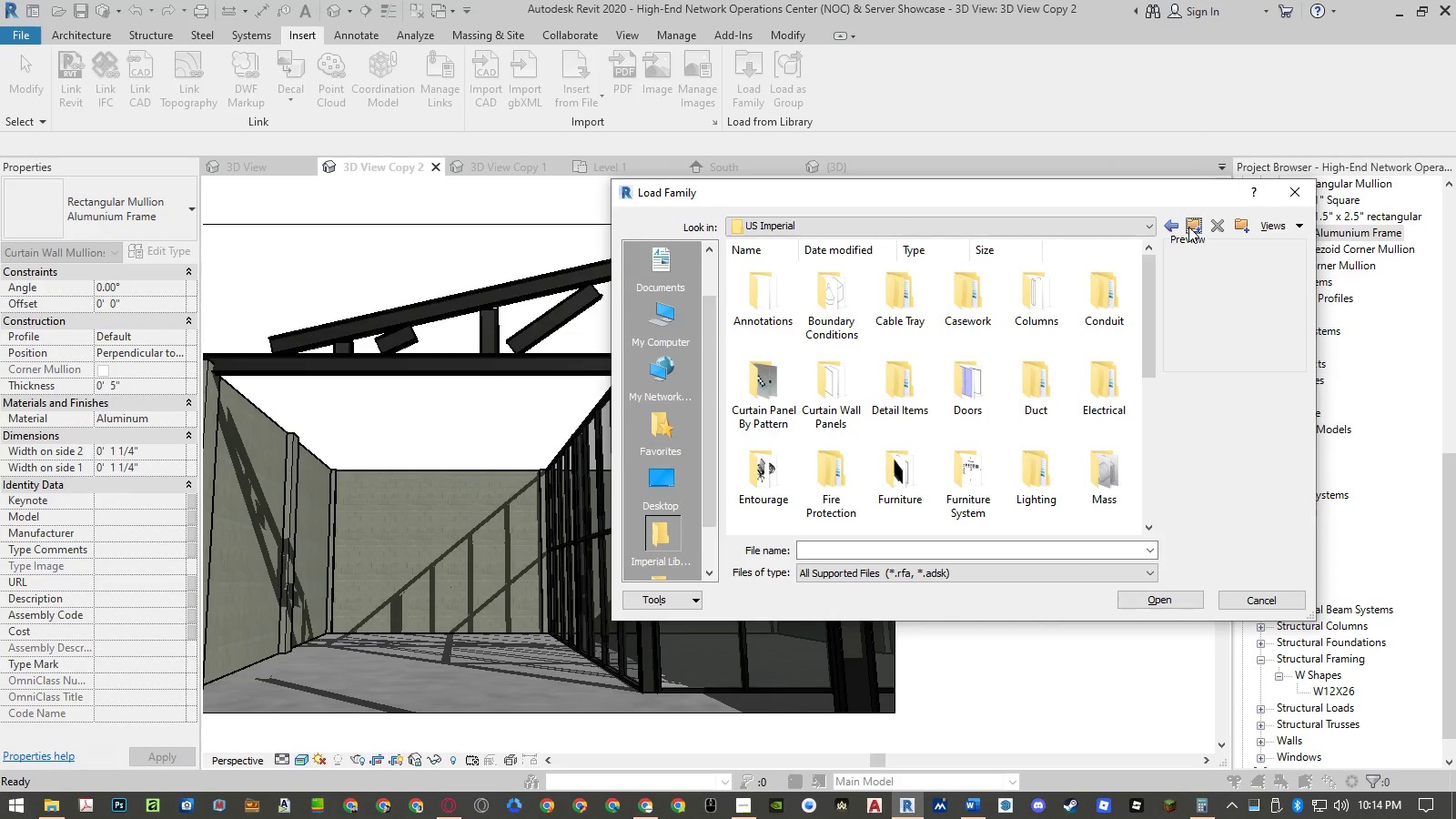 
scroll: coordinate [1037, 402], scroll_direction: down, amount: 6.0
 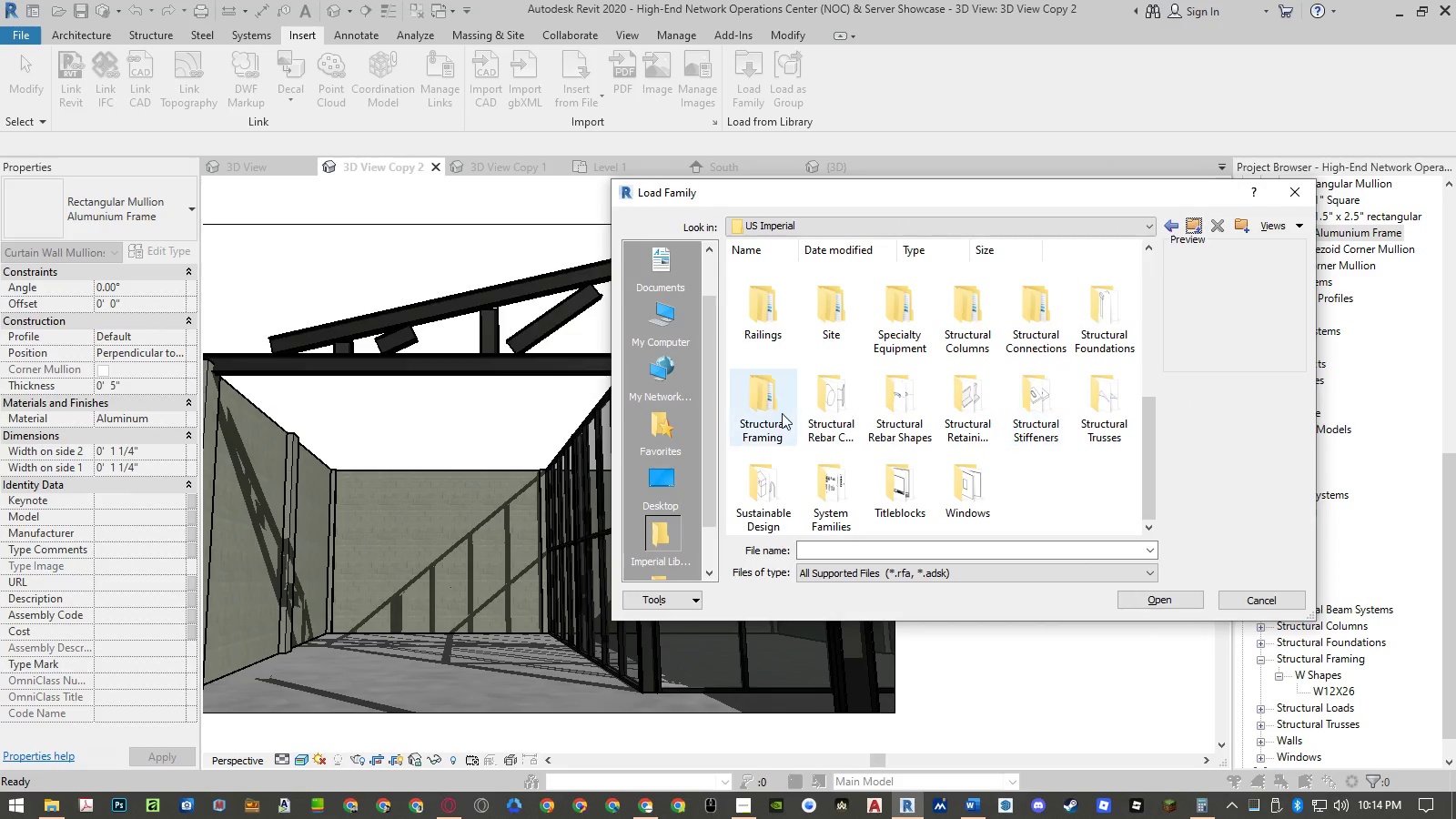 
double_click([782, 413])
 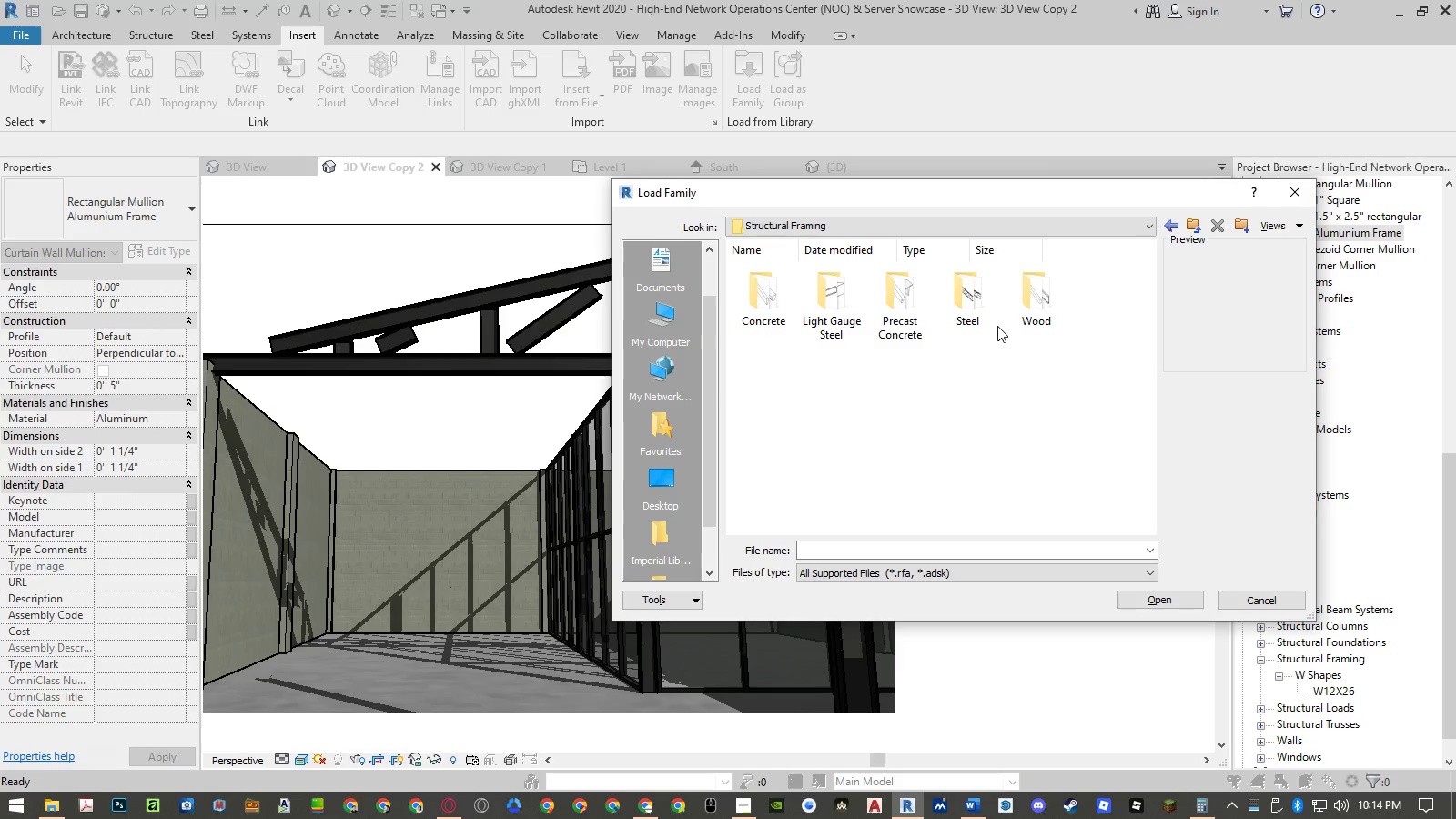 
double_click([976, 310])
 